 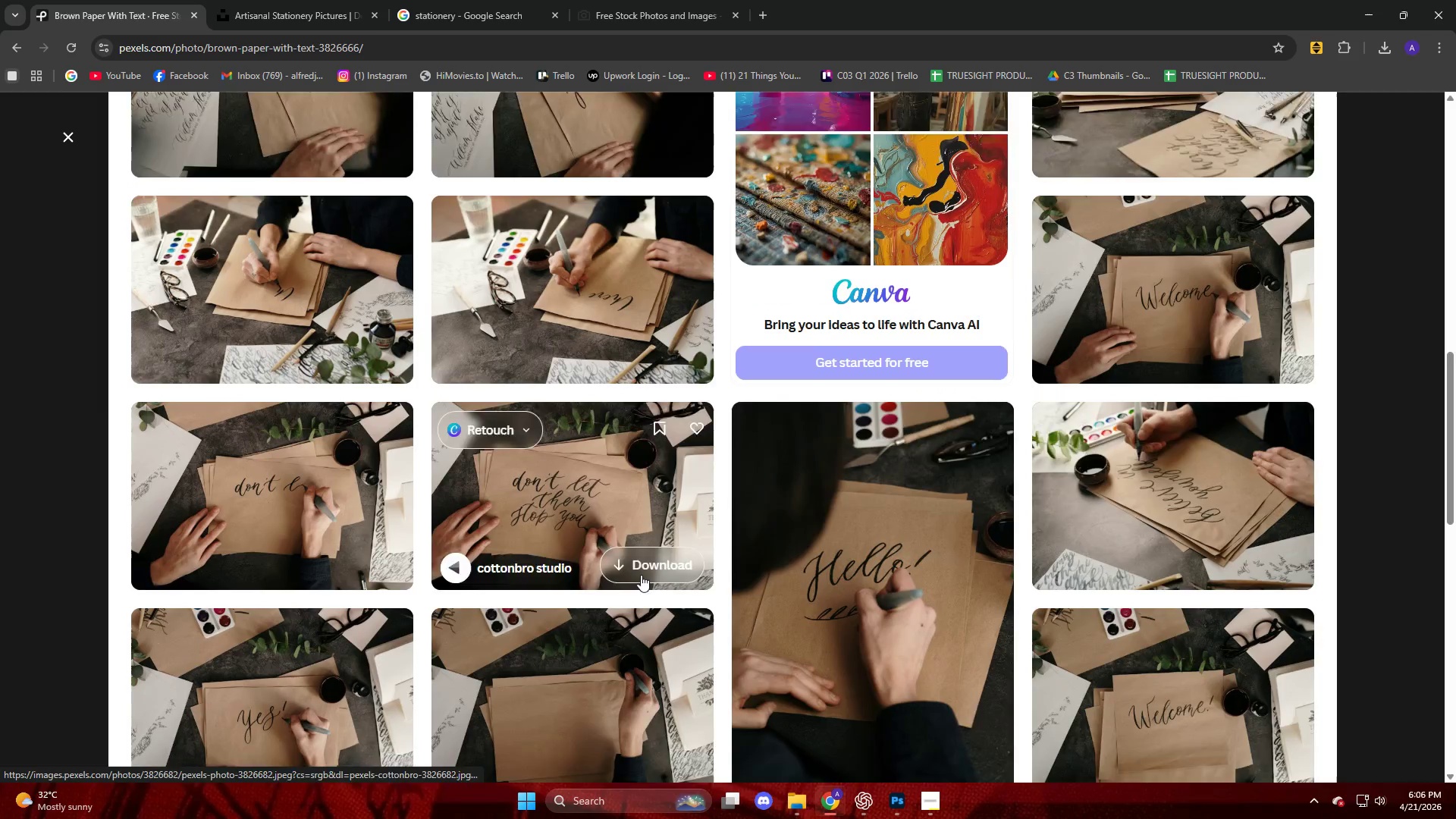 
scroll: coordinate [676, 573], scroll_direction: down, amount: 20.0
 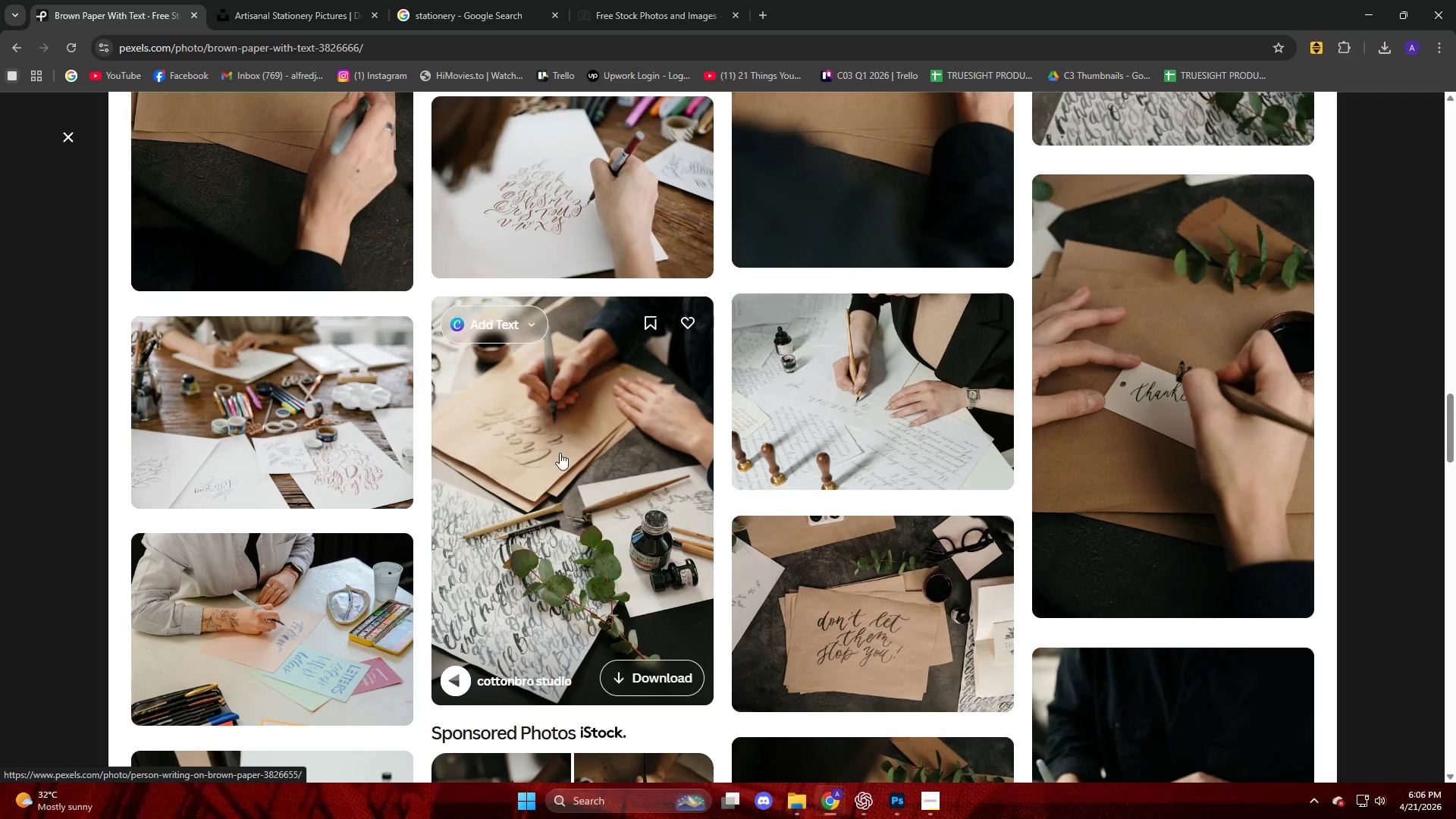 
left_click([340, 426])
 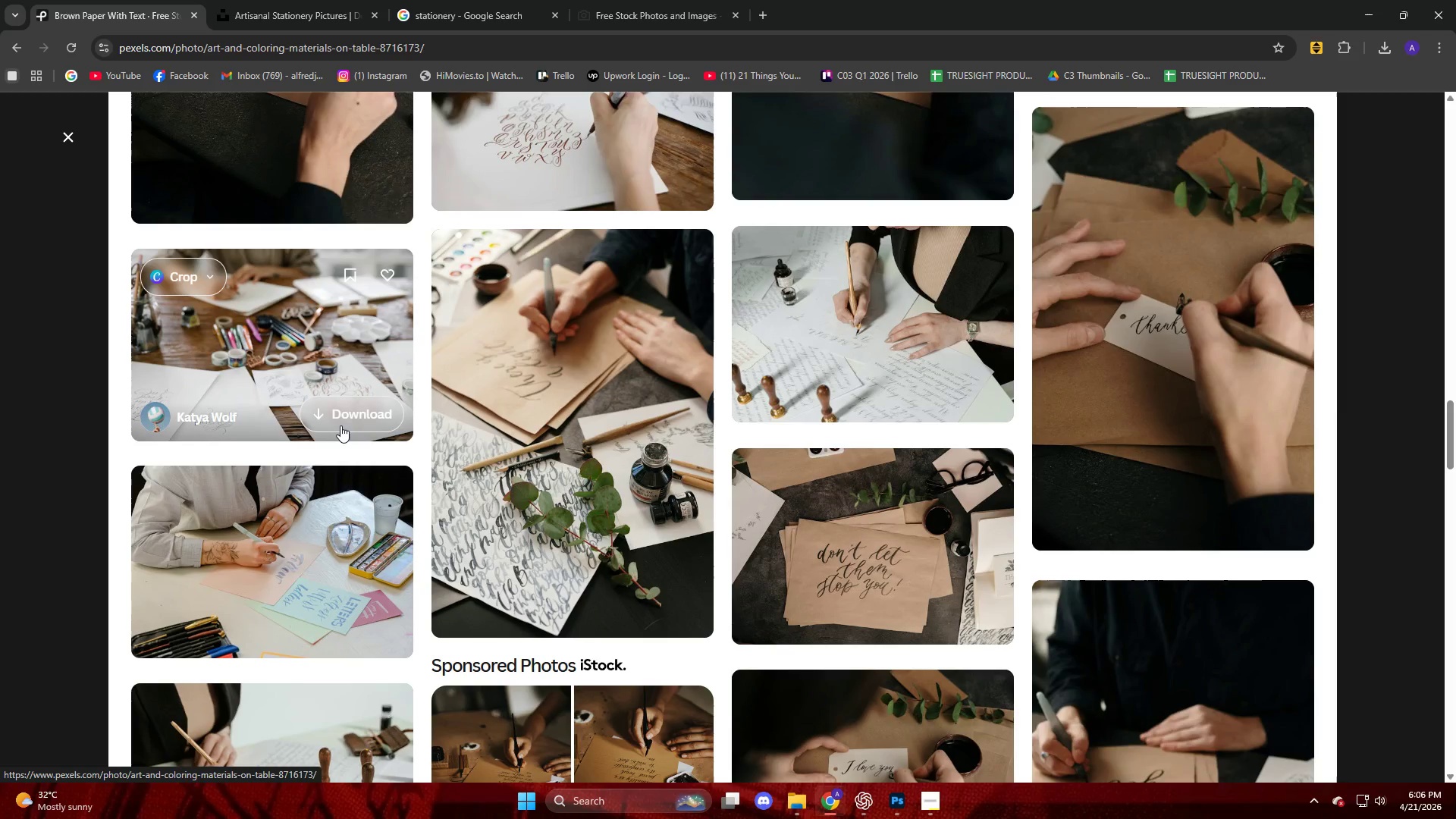 
scroll: coordinate [340, 426], scroll_direction: down, amount: 1.0
 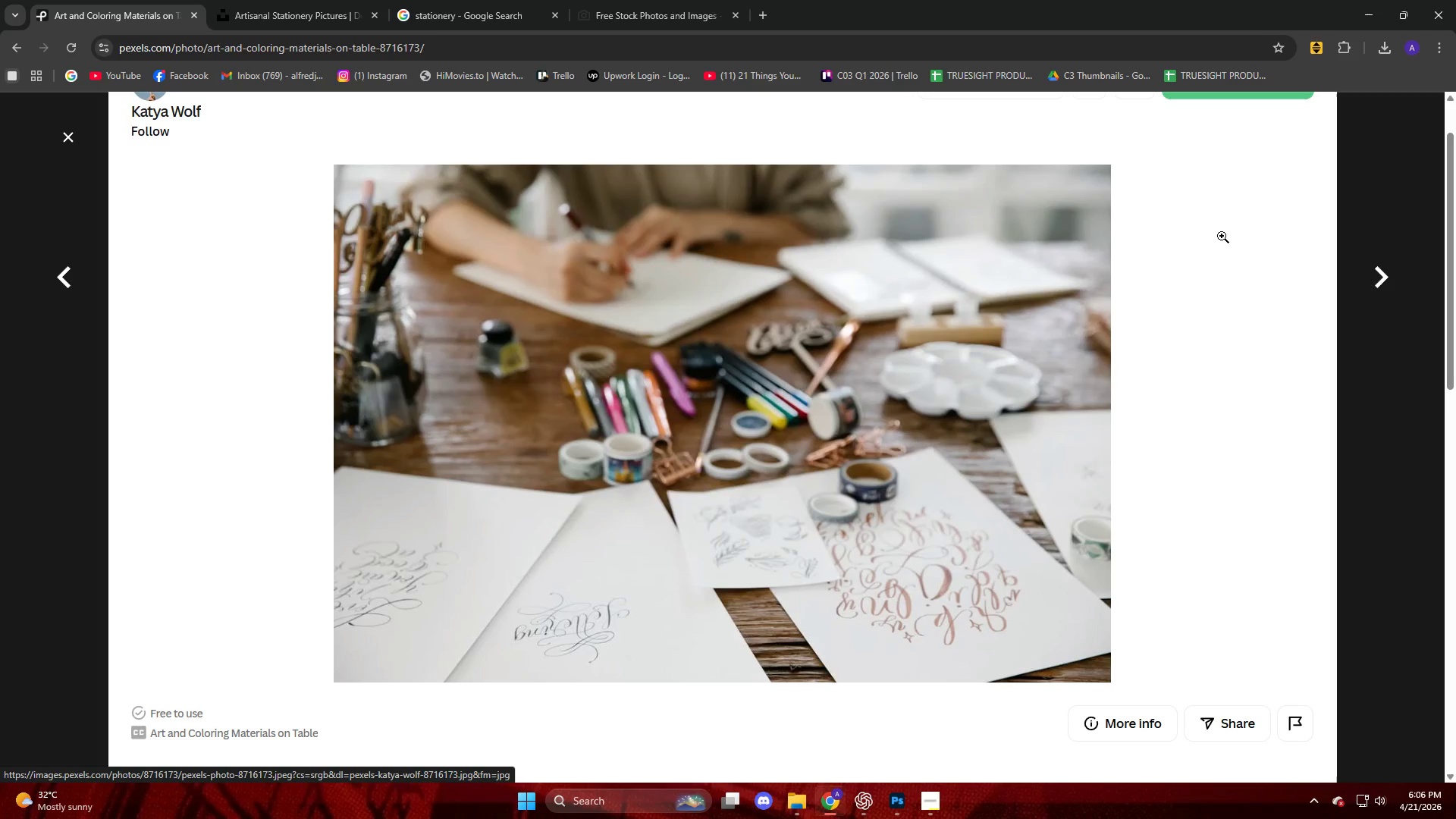 
wait(6.99)
 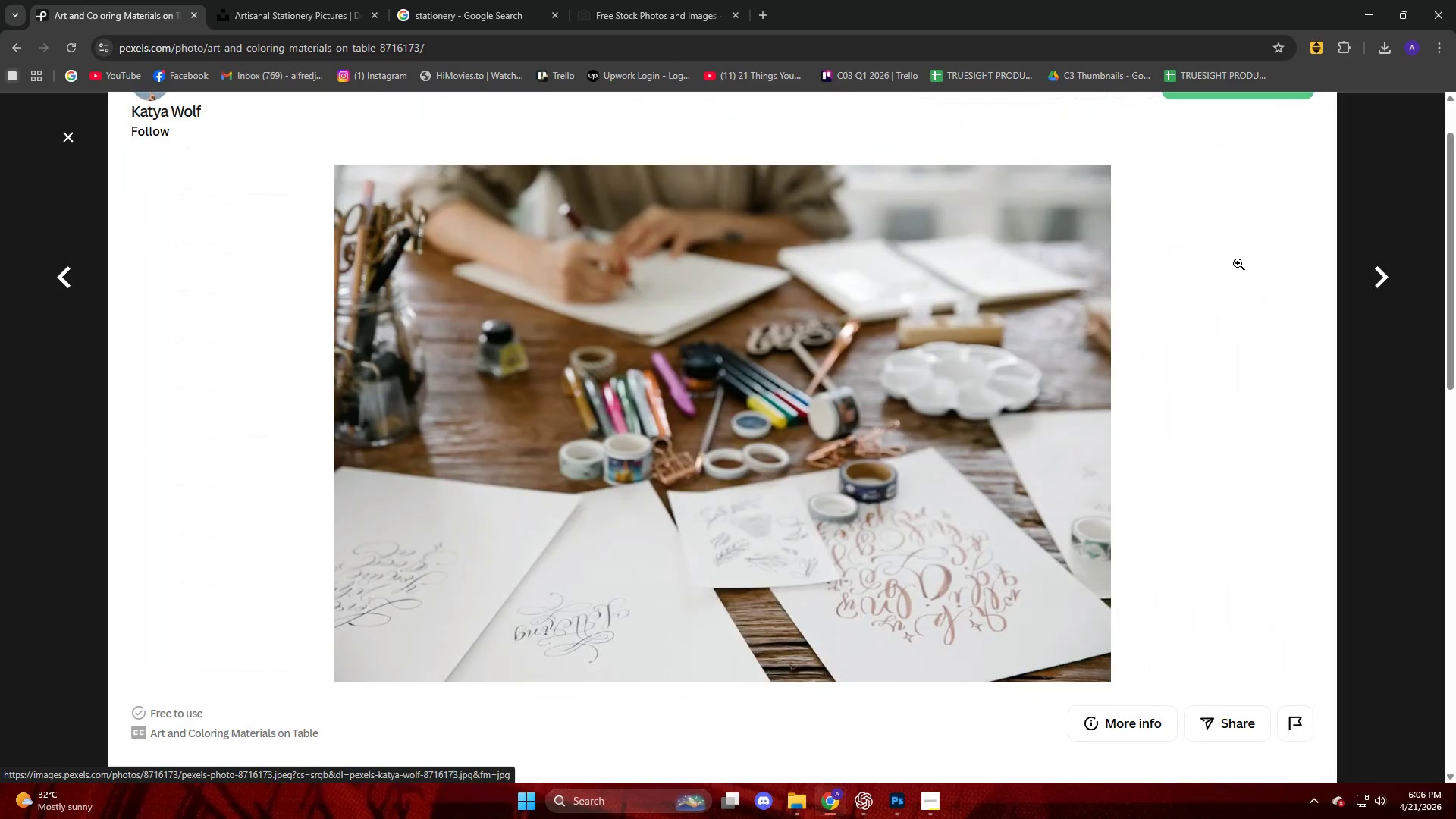 
left_click([1272, 96])
 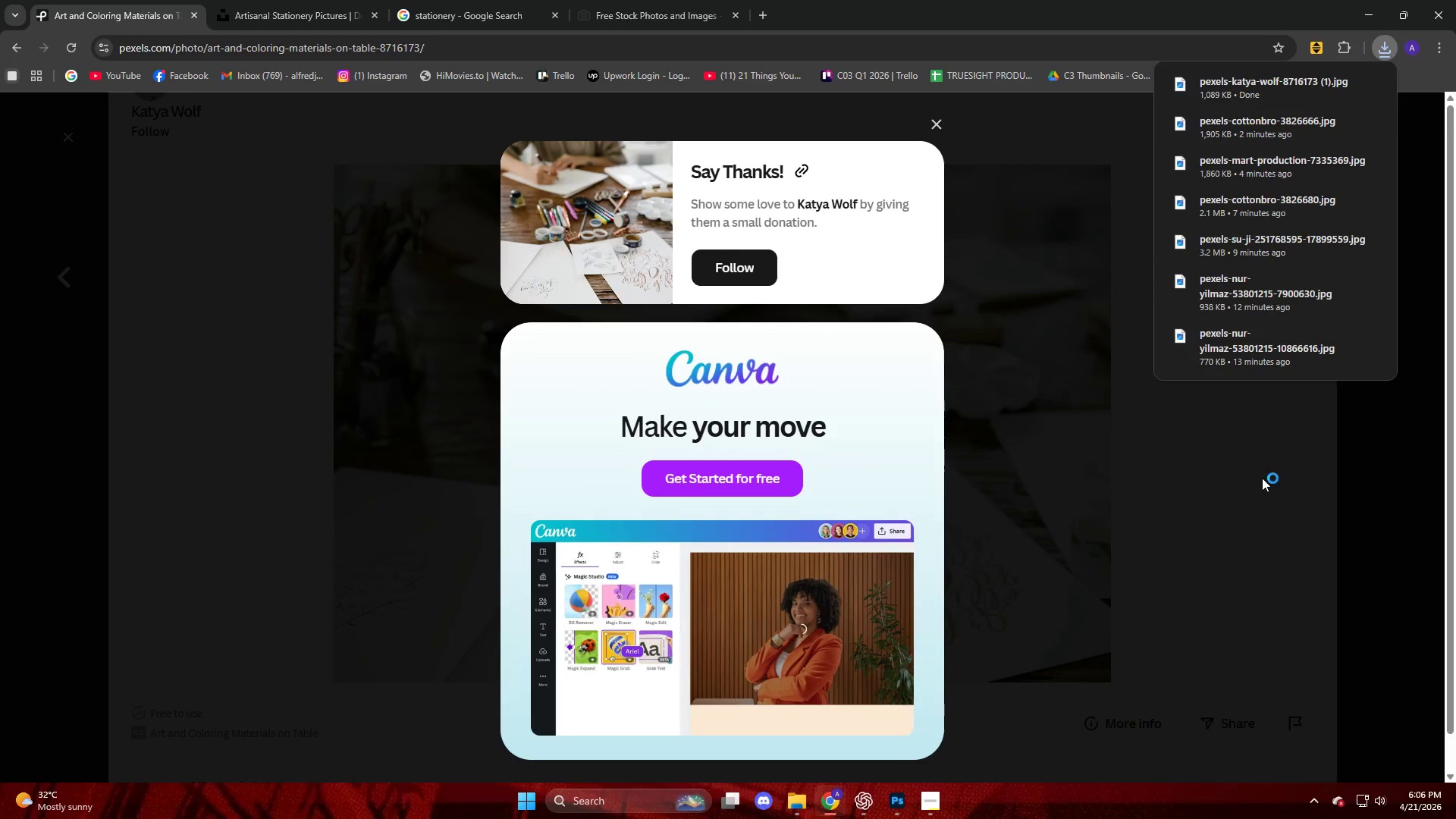 
scroll: coordinate [708, 496], scroll_direction: down, amount: 25.0
 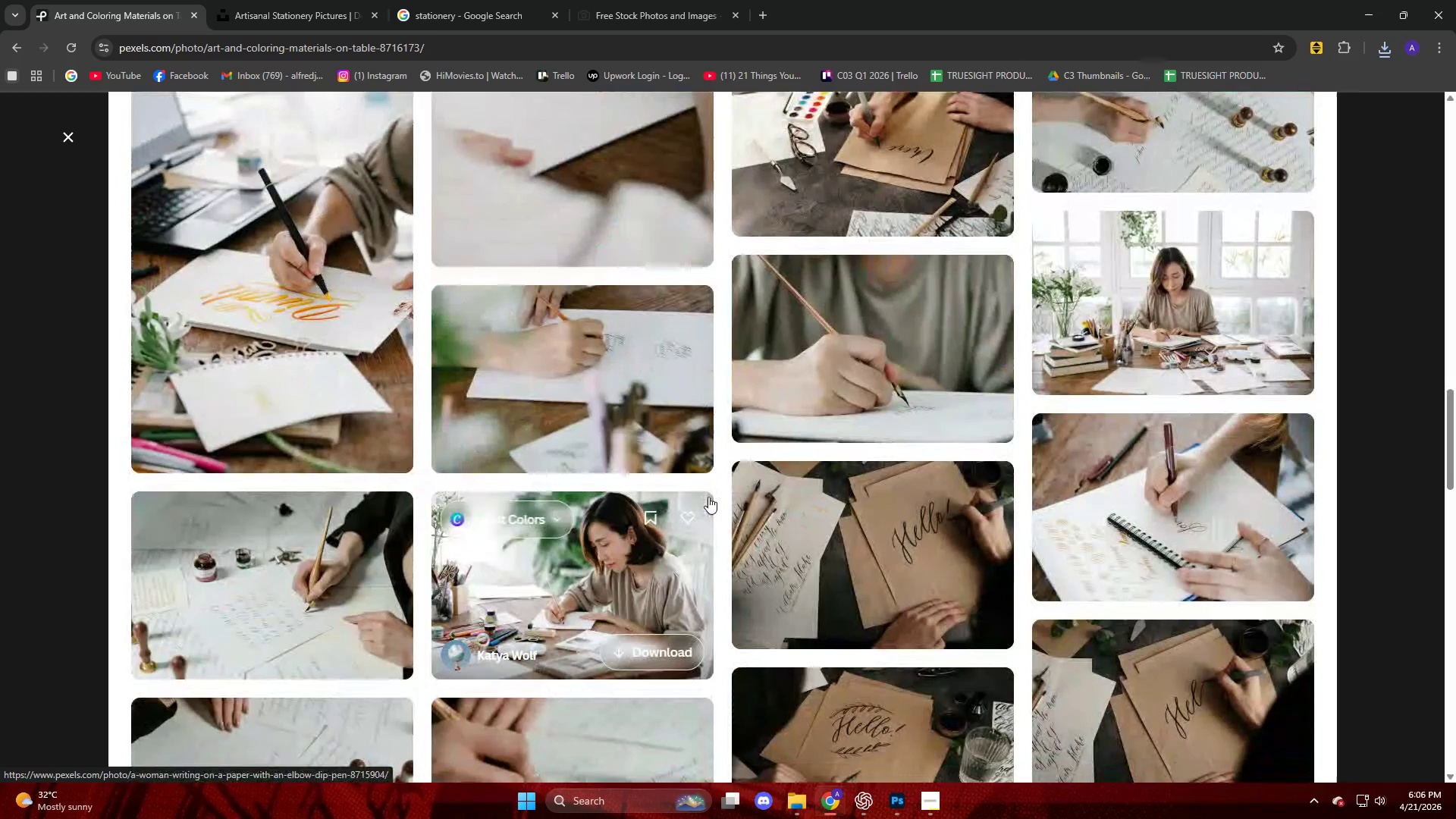 
scroll: coordinate [717, 500], scroll_direction: down, amount: 9.0
 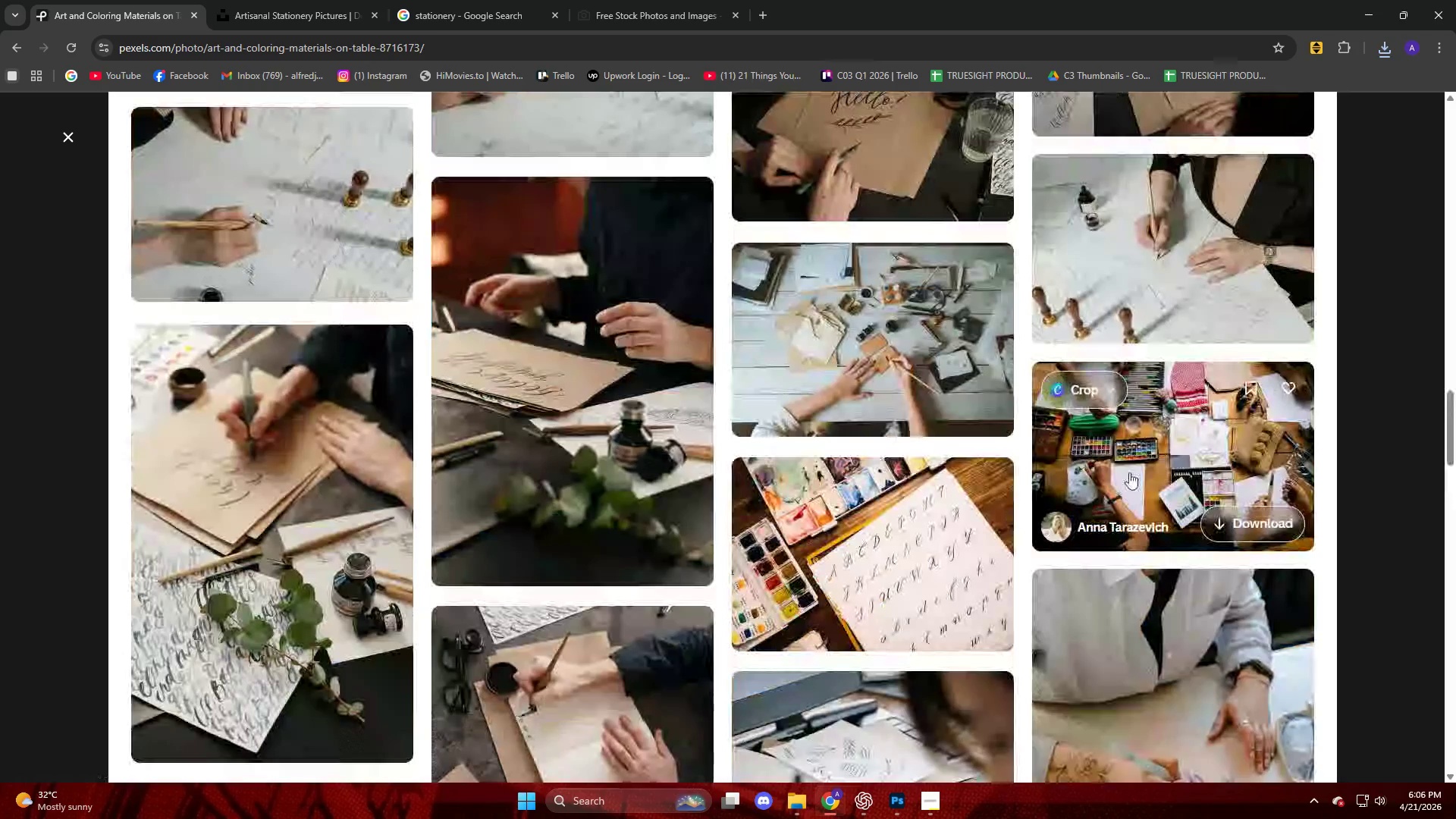 
left_click([1131, 471])
 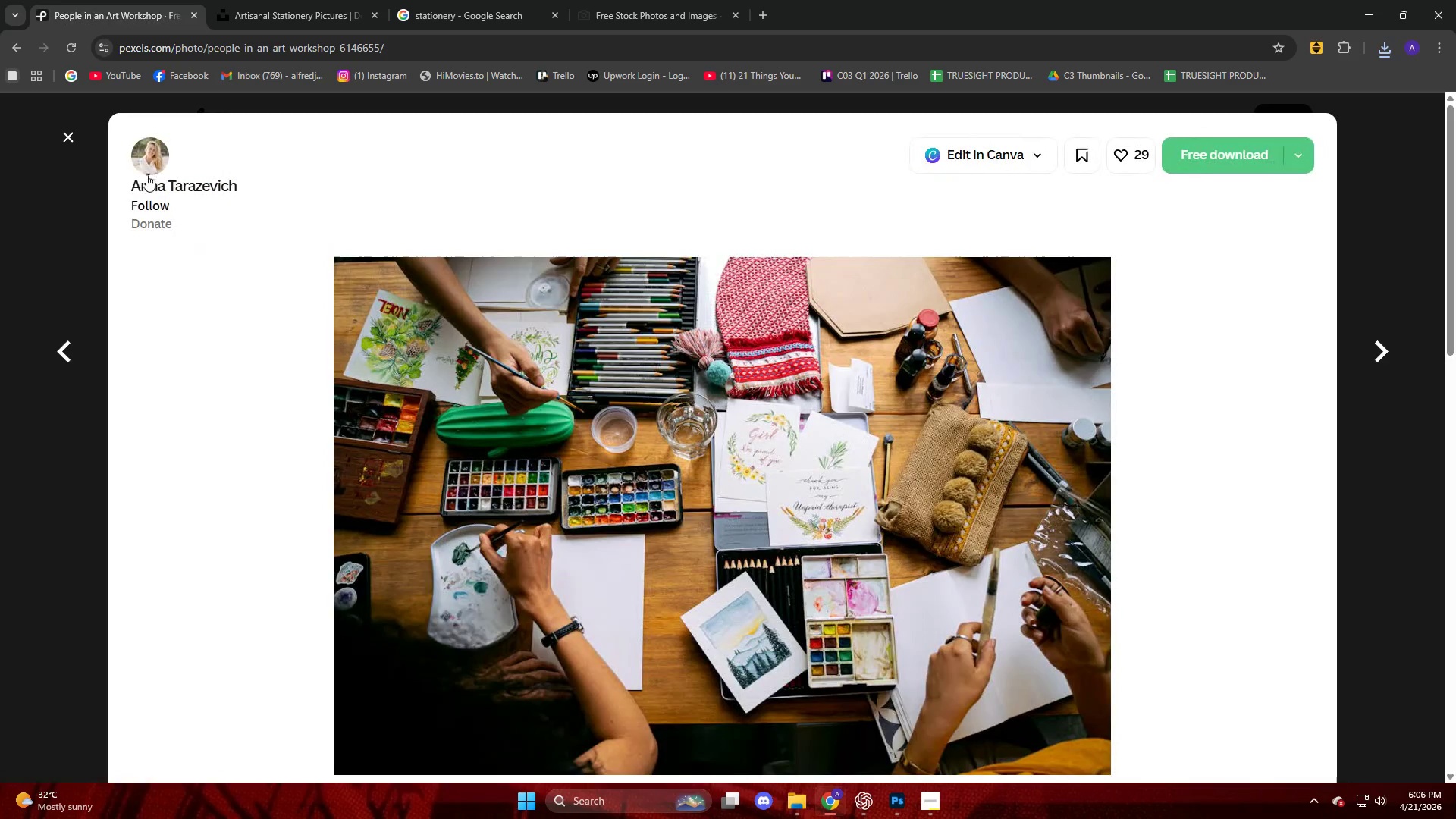 
left_click([68, 134])
 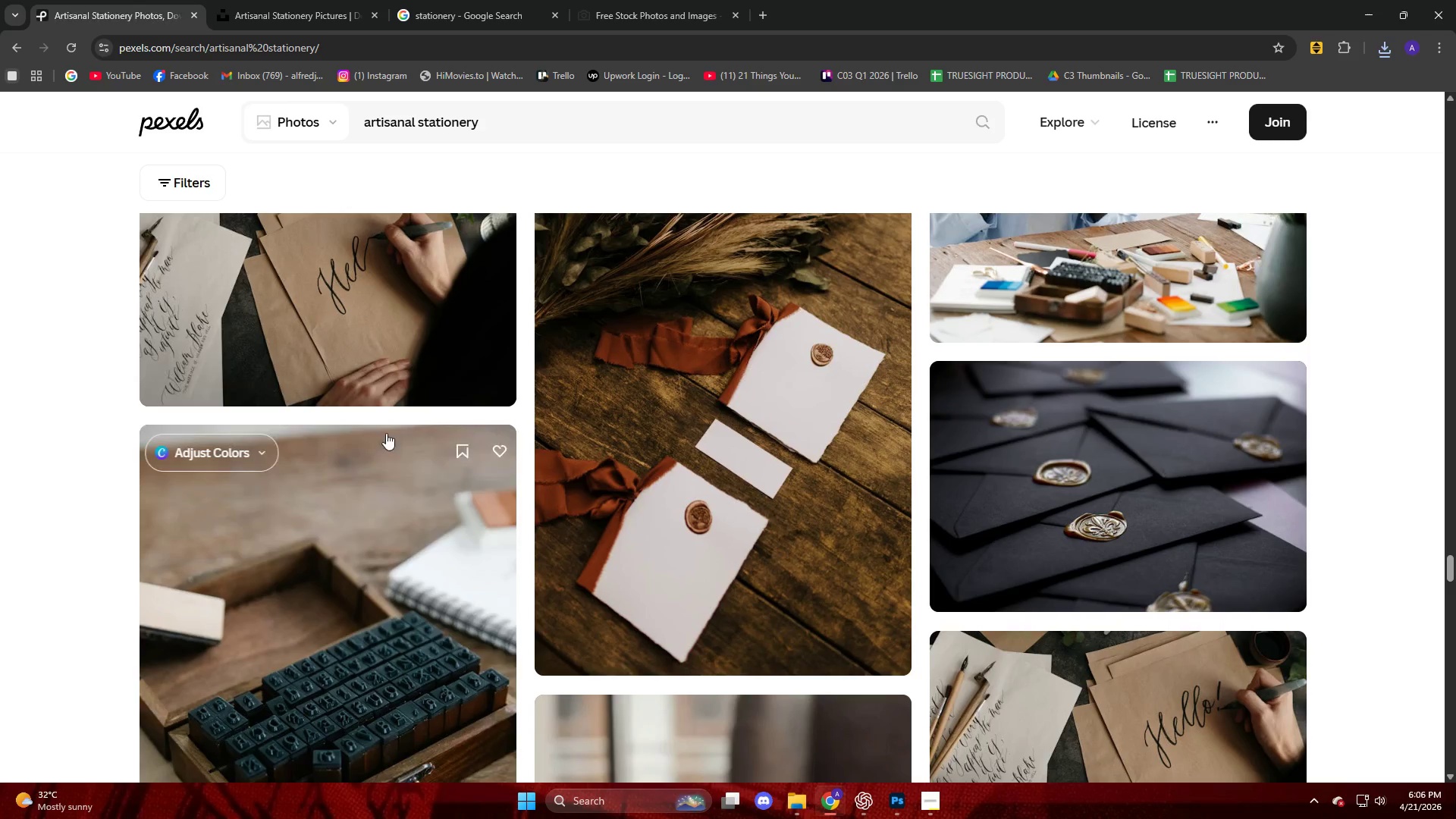 
scroll: coordinate [278, 296], scroll_direction: down, amount: 11.0
 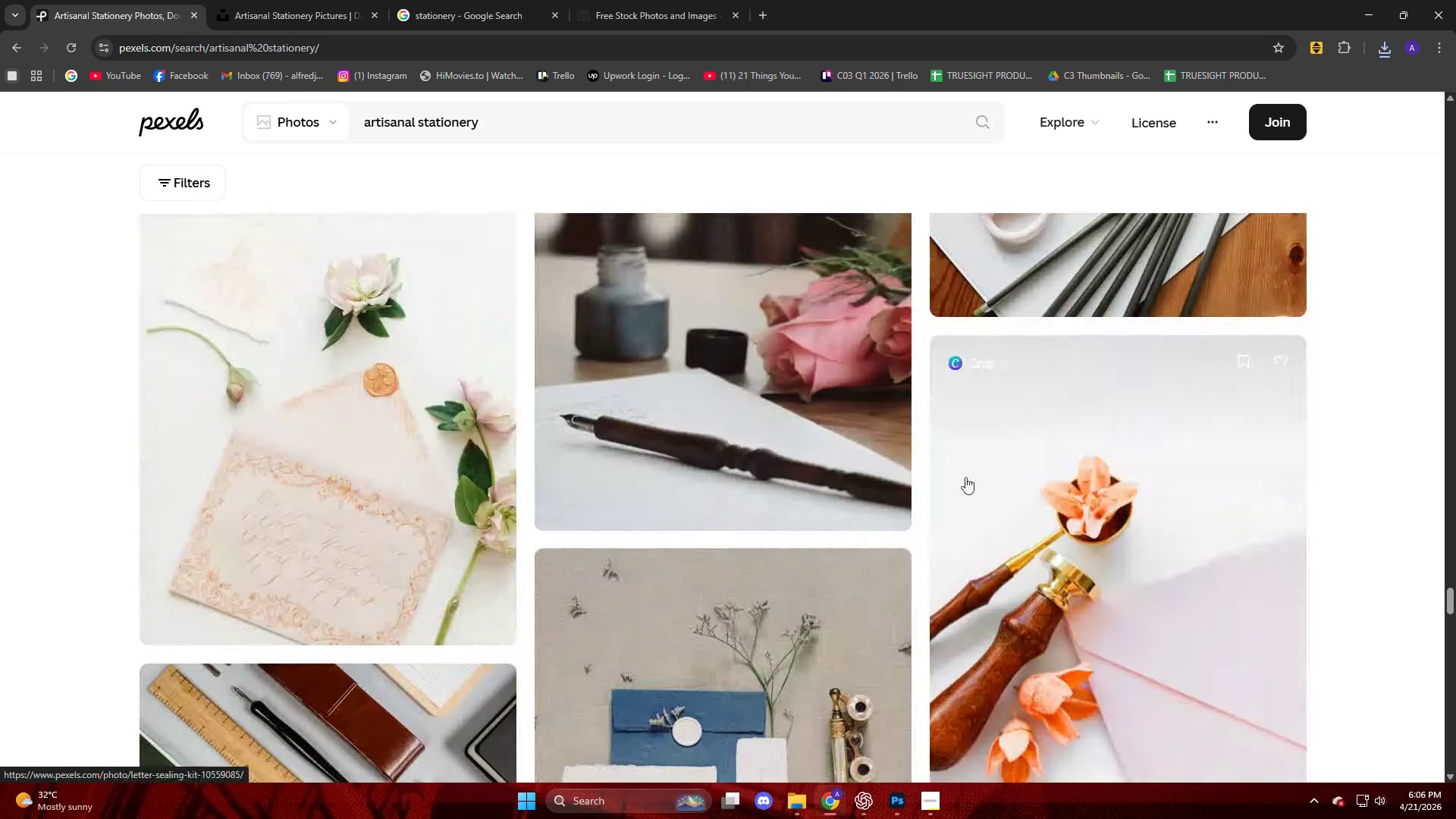 
left_click([714, 403])
 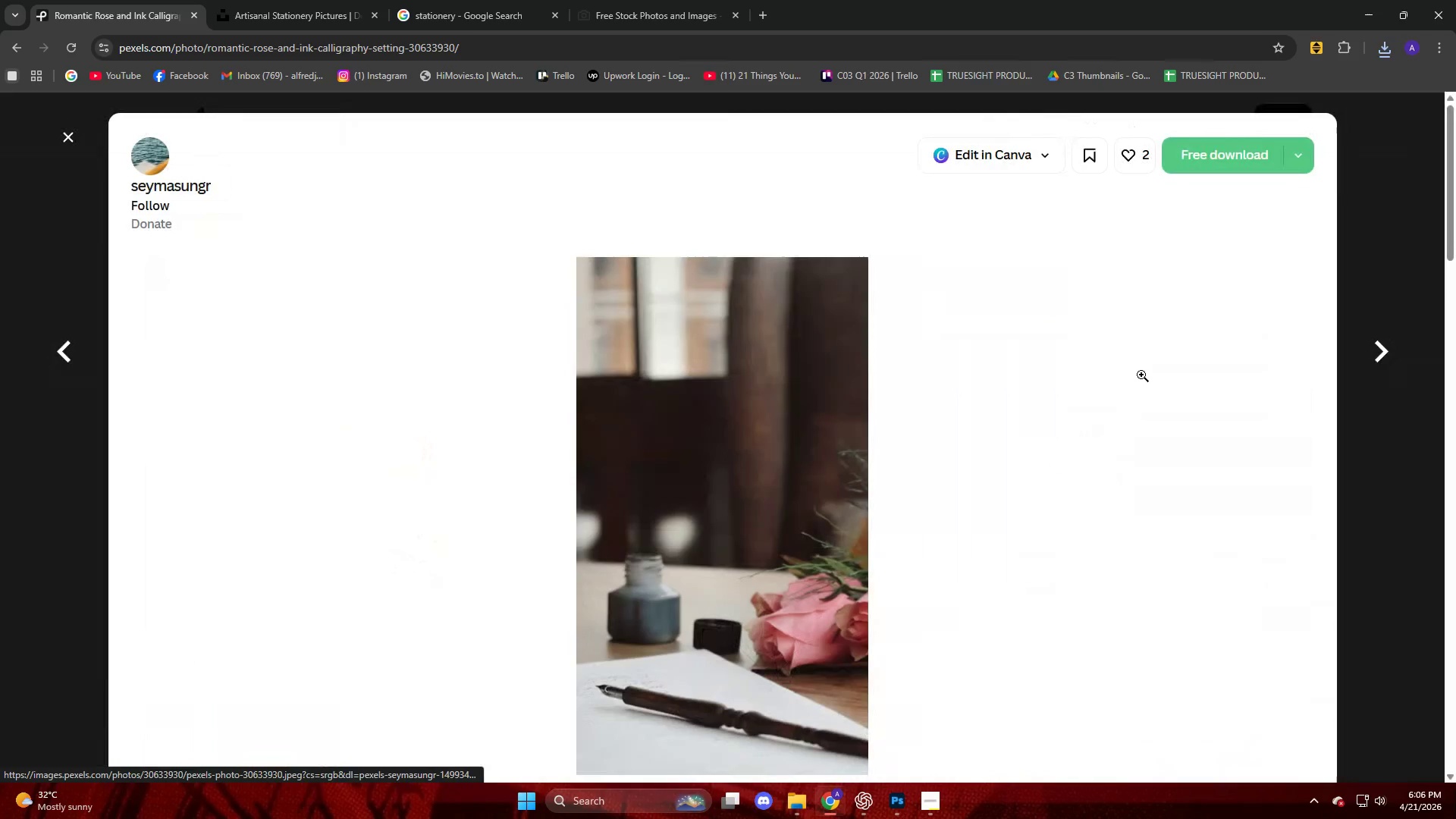 
scroll: coordinate [1140, 354], scroll_direction: down, amount: 4.0
 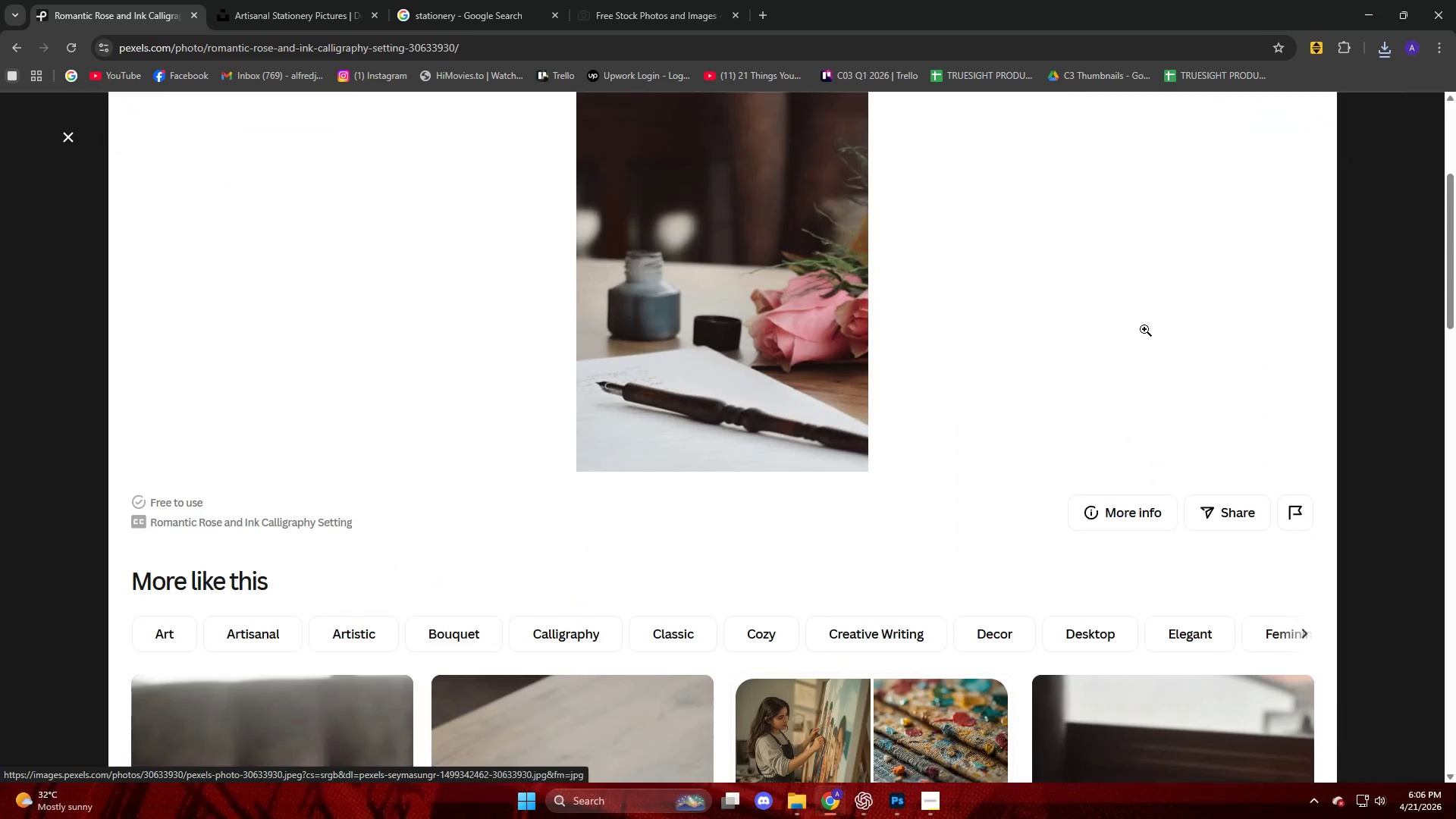 
scroll: coordinate [1300, 207], scroll_direction: up, amount: 5.0
 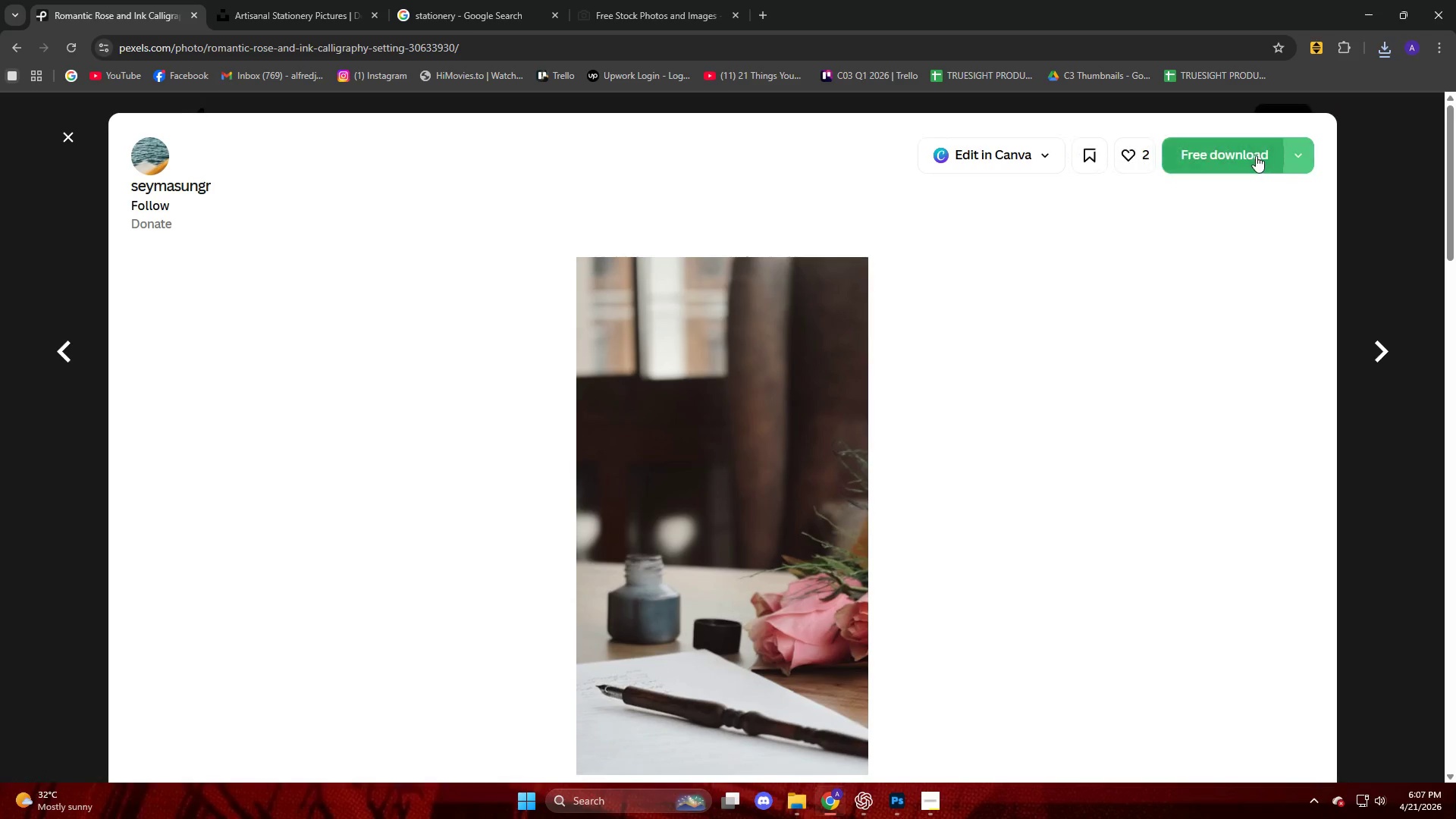 
left_click([1256, 155])
 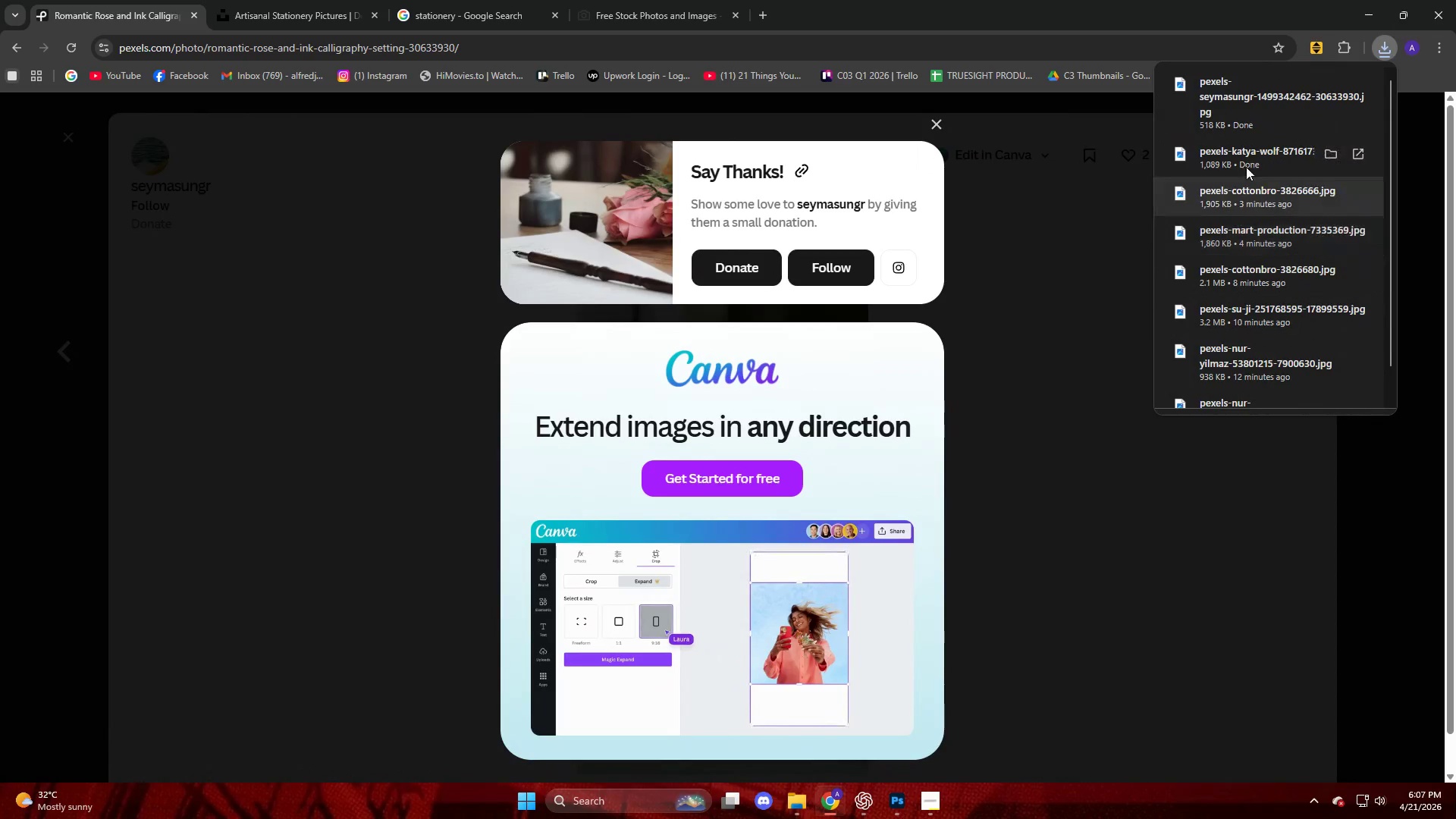 
left_click_drag(start_coordinate=[1245, 102], to_coordinate=[683, 431])
 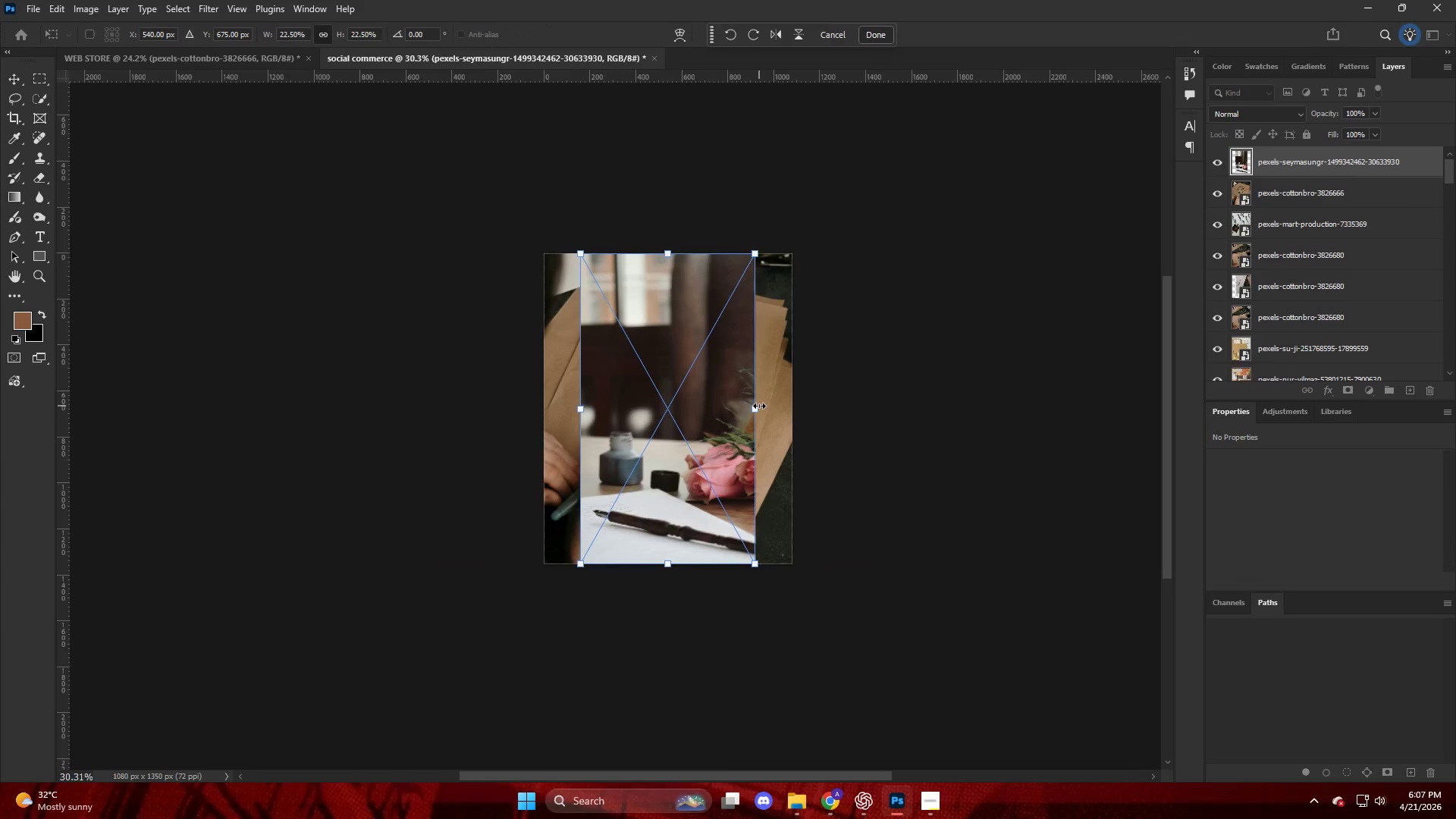 
left_click_drag(start_coordinate=[754, 406], to_coordinate=[794, 409])
 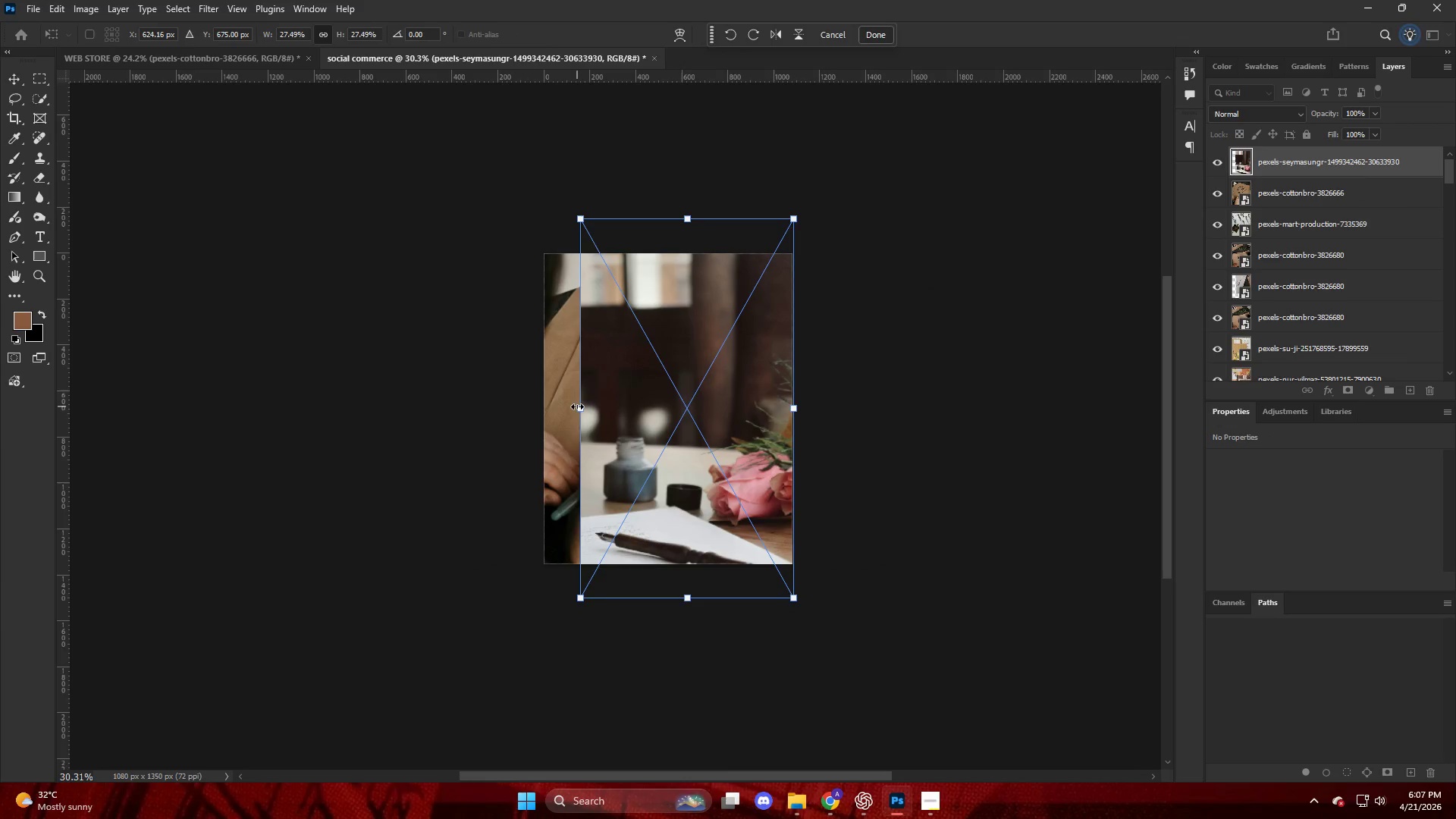 
left_click_drag(start_coordinate=[579, 406], to_coordinate=[542, 429])
 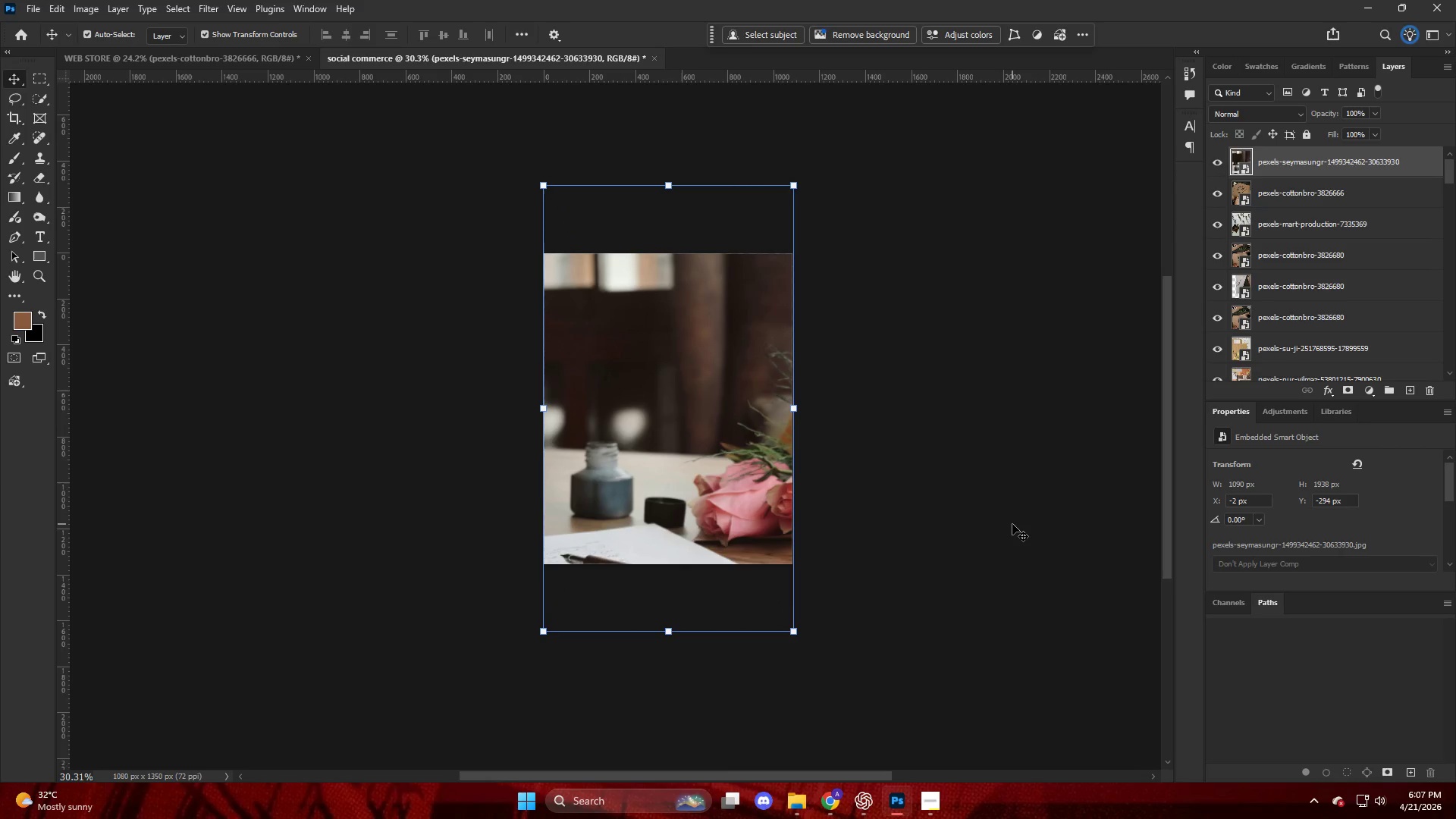 
key(Enter)
 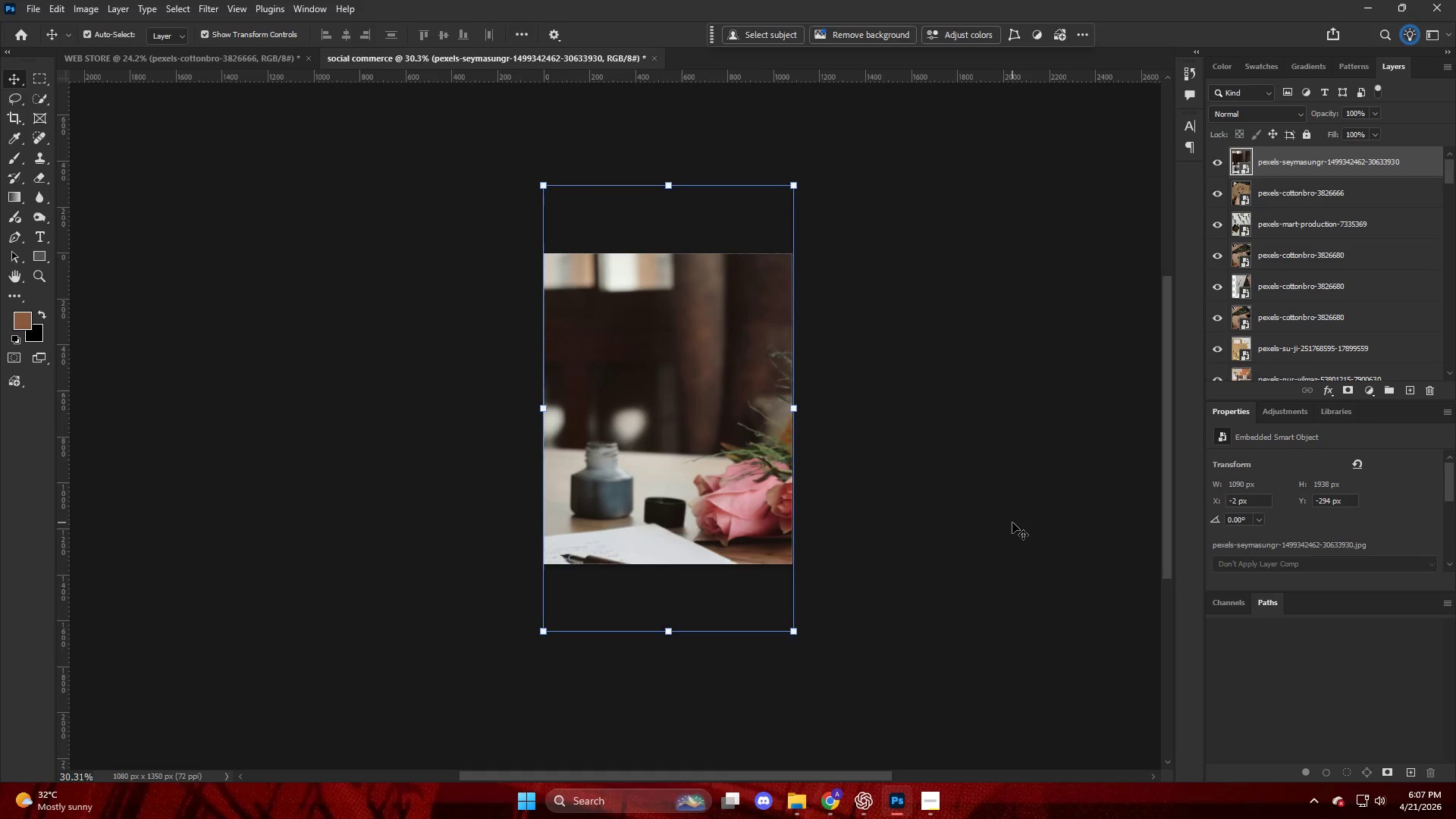 
left_click([1012, 522])
 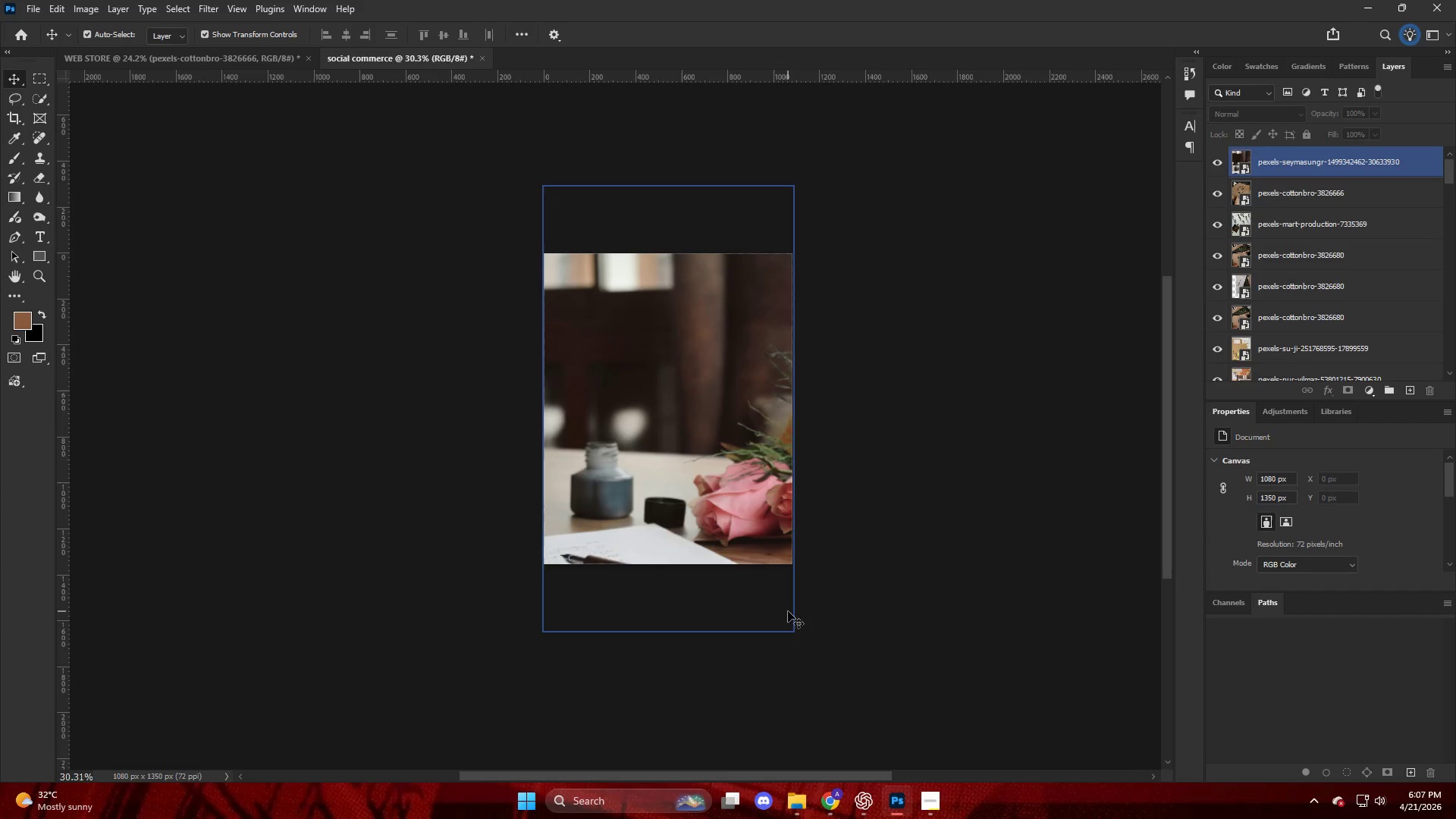 
hold_key(key=AltLeft, duration=1.16)
scroll: coordinate [930, 519], scroll_direction: up, amount: 6.0
 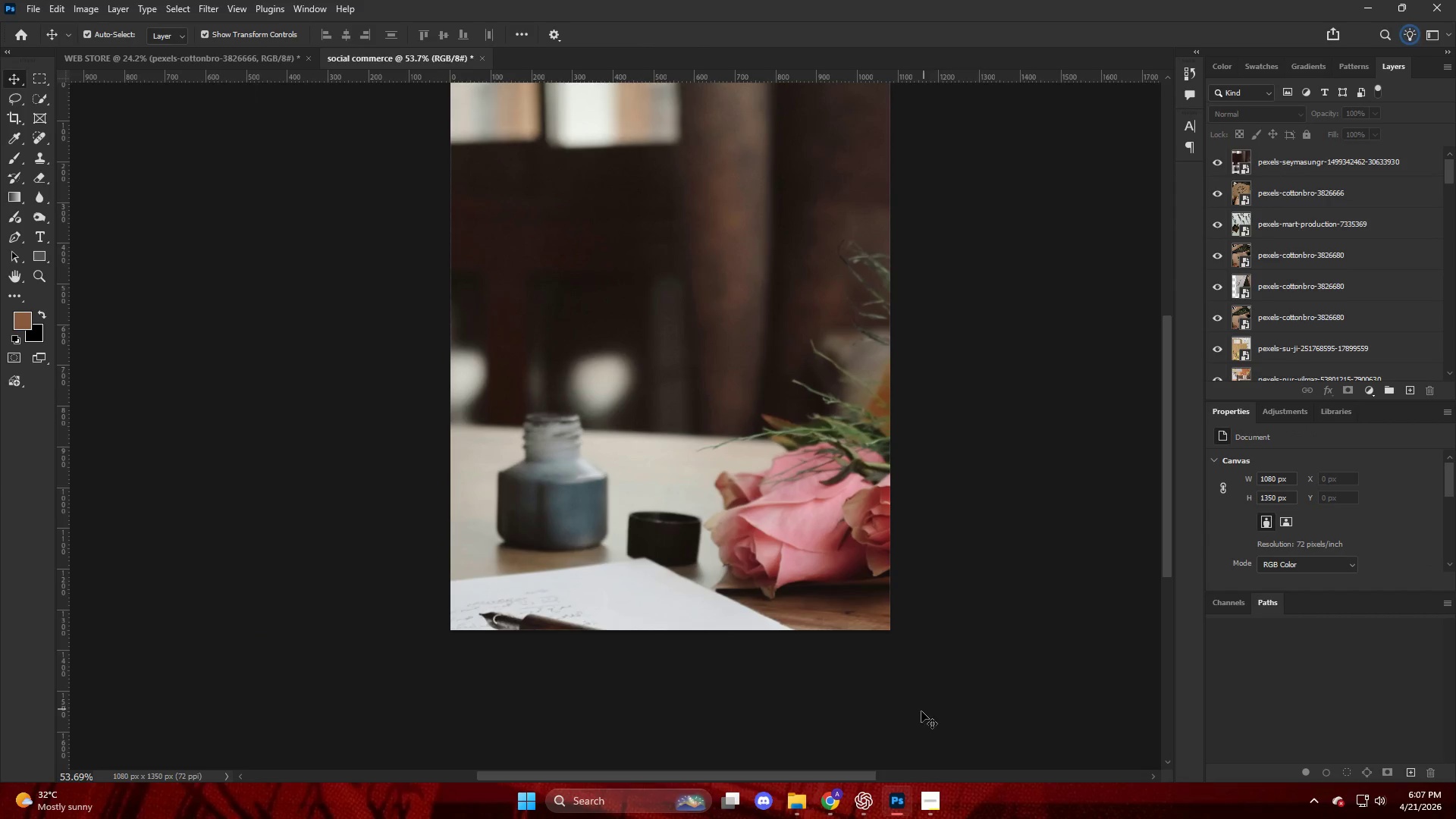 
key(Alt+Control+Shift+W)
 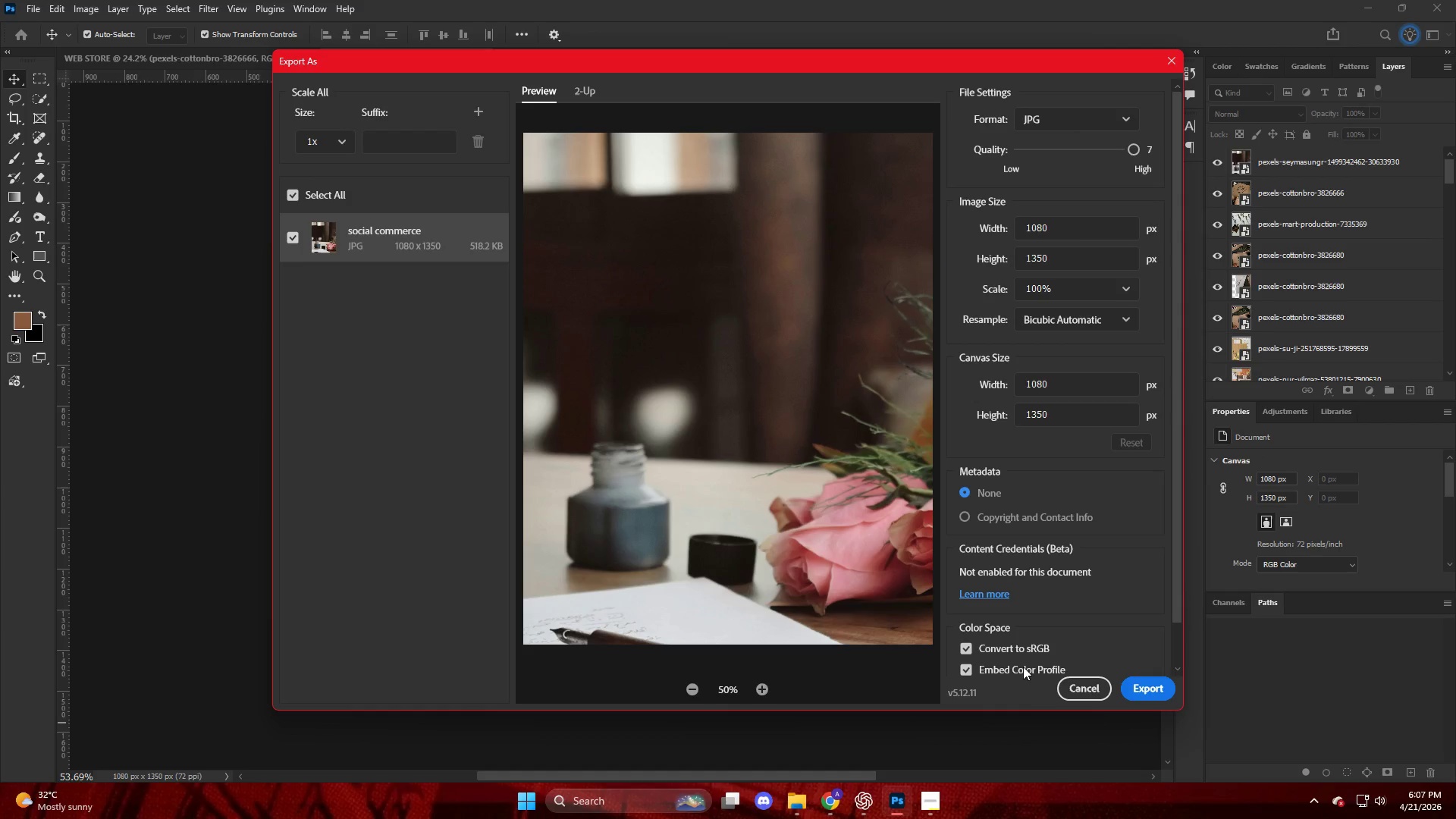 
left_click([1140, 699])
 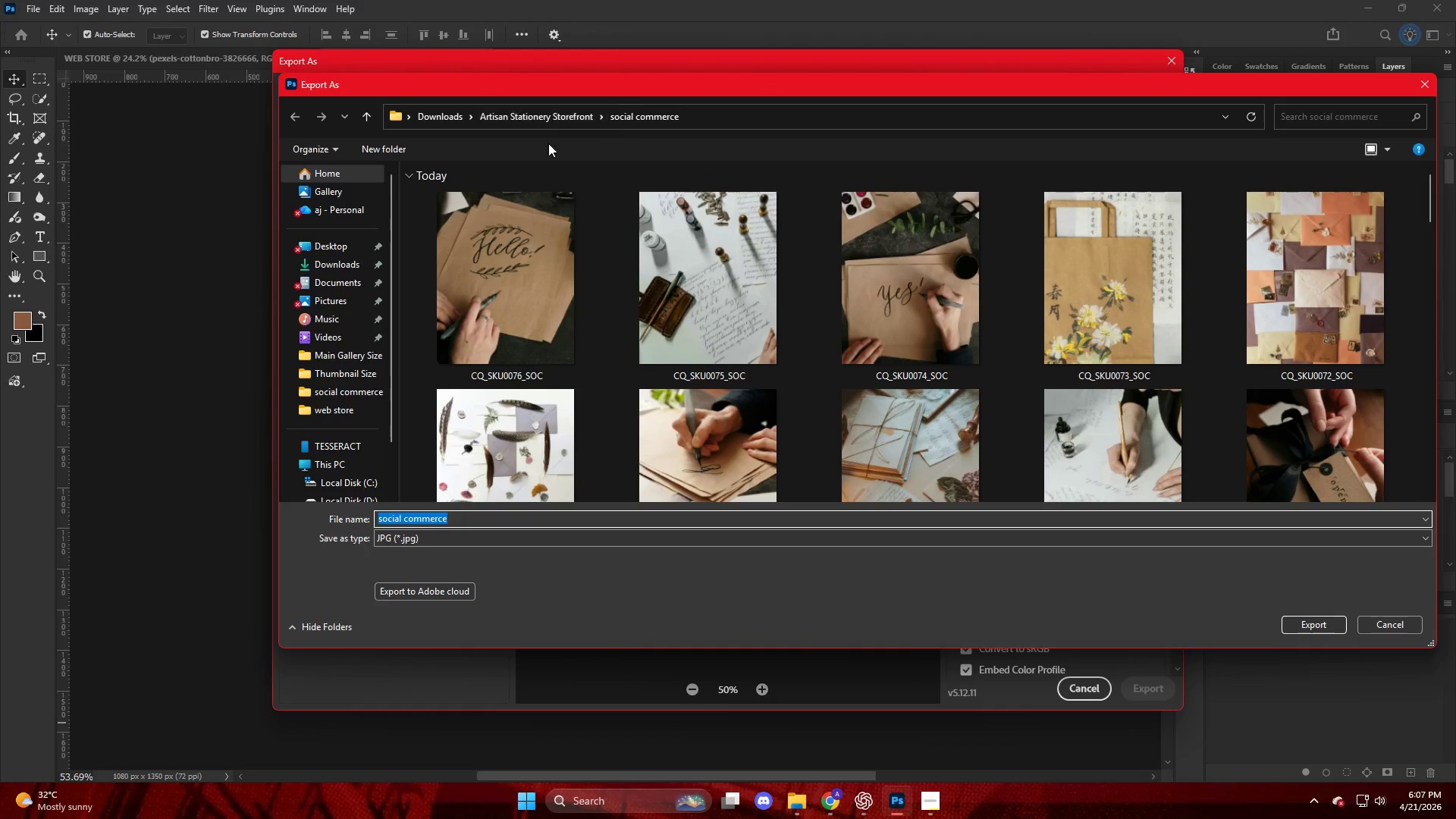 
left_click([525, 270])
 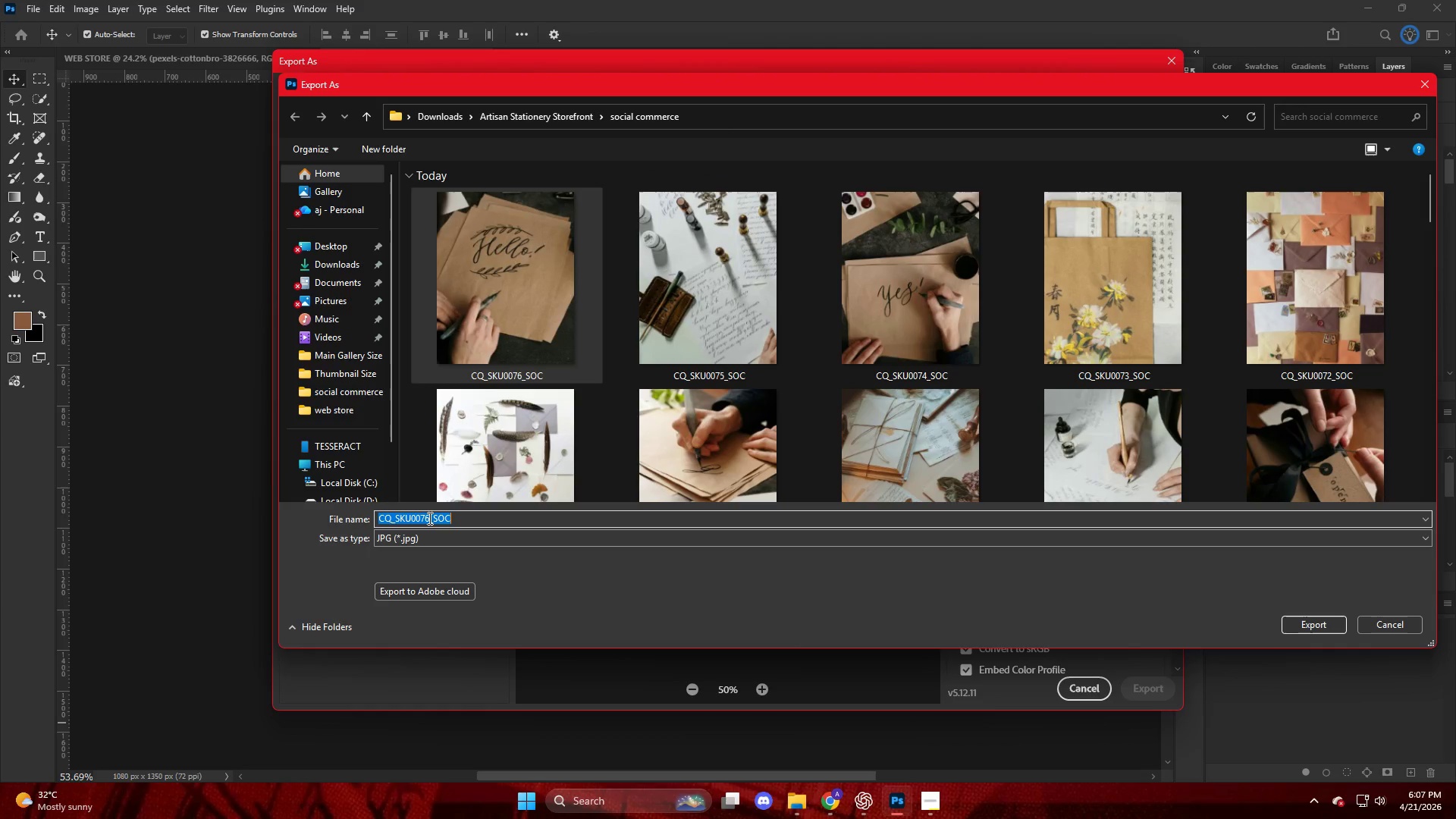 
double_click([428, 518])
 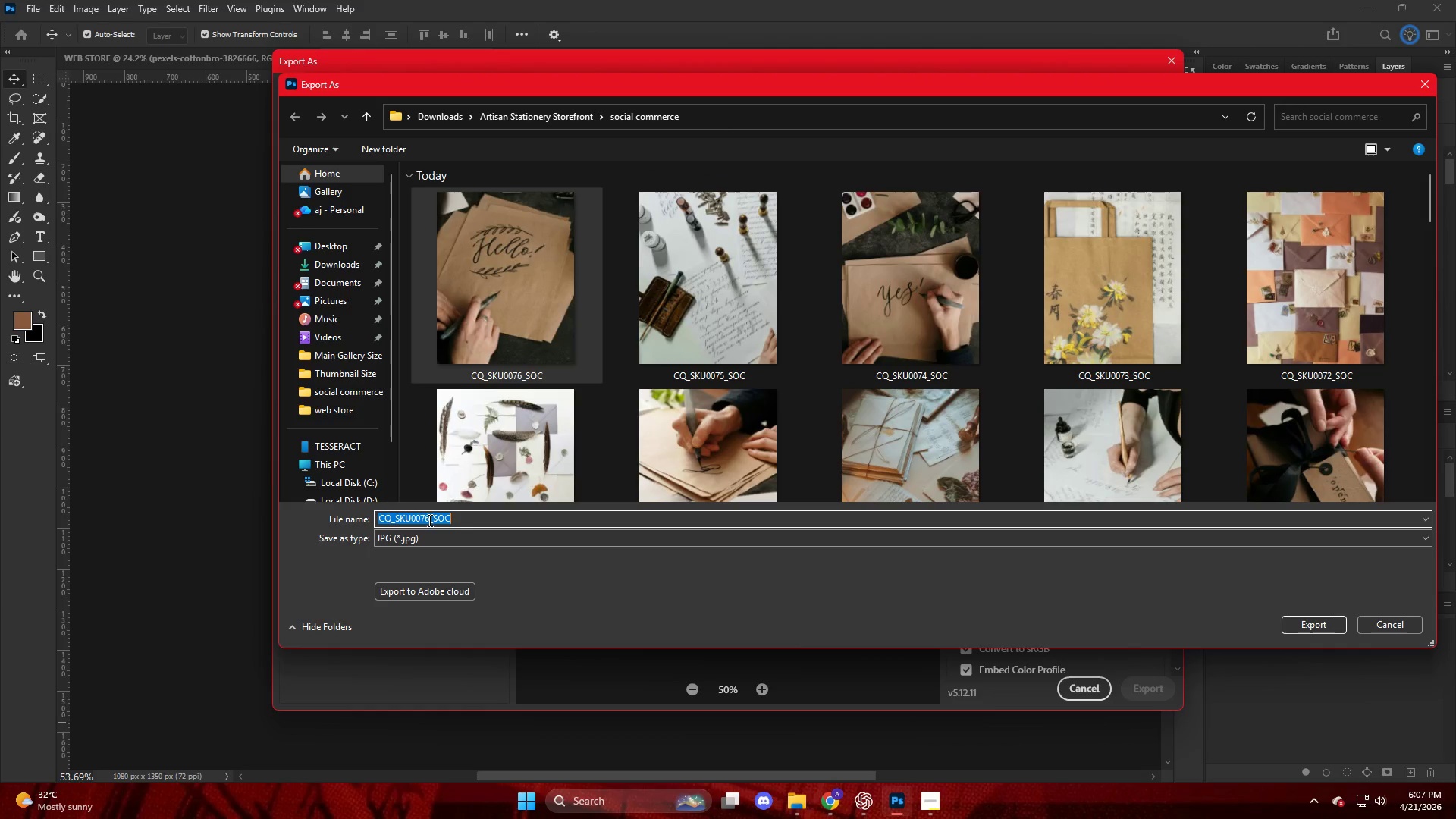 
triple_click([428, 520])
 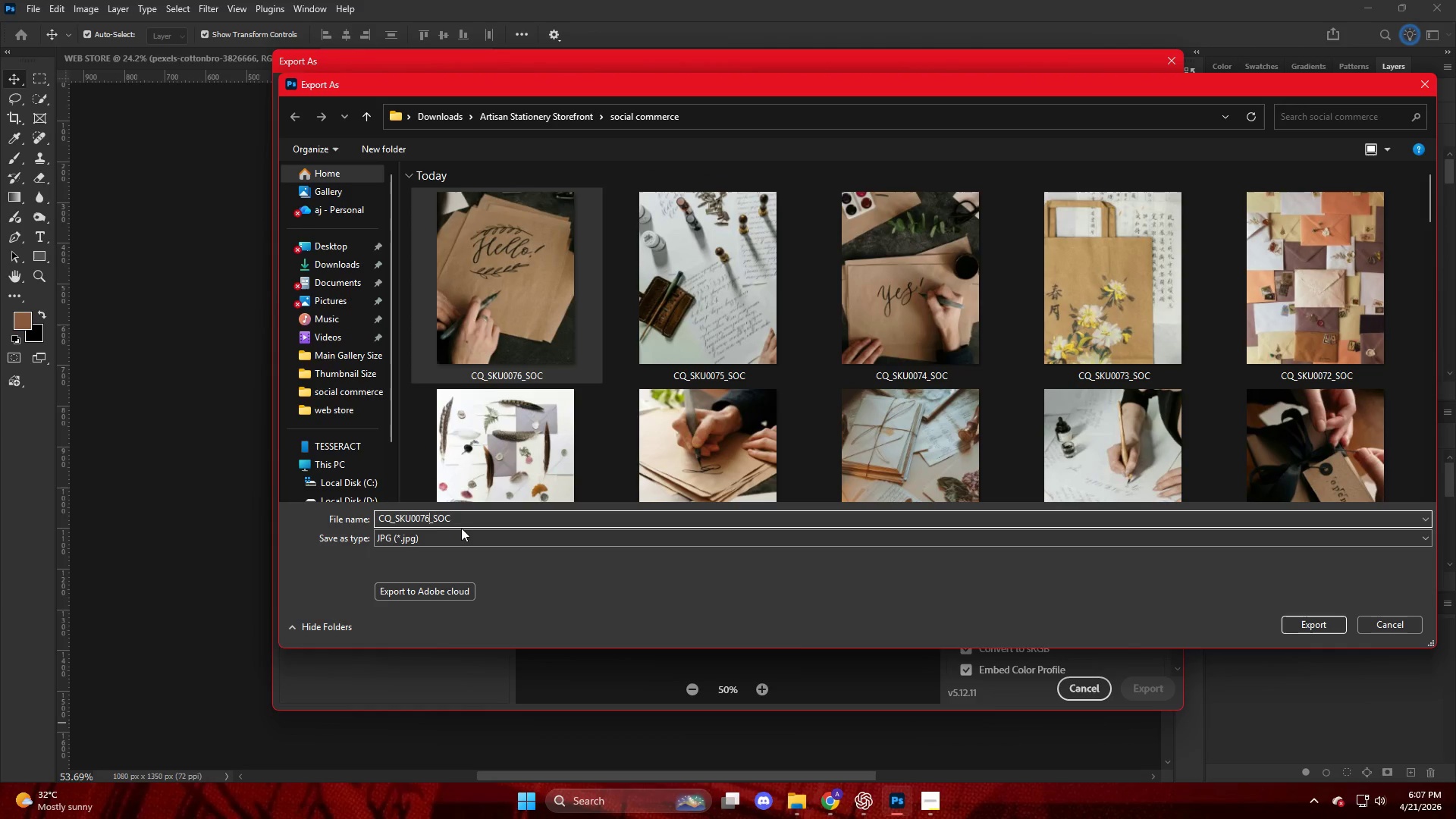 
key(Backspace)
 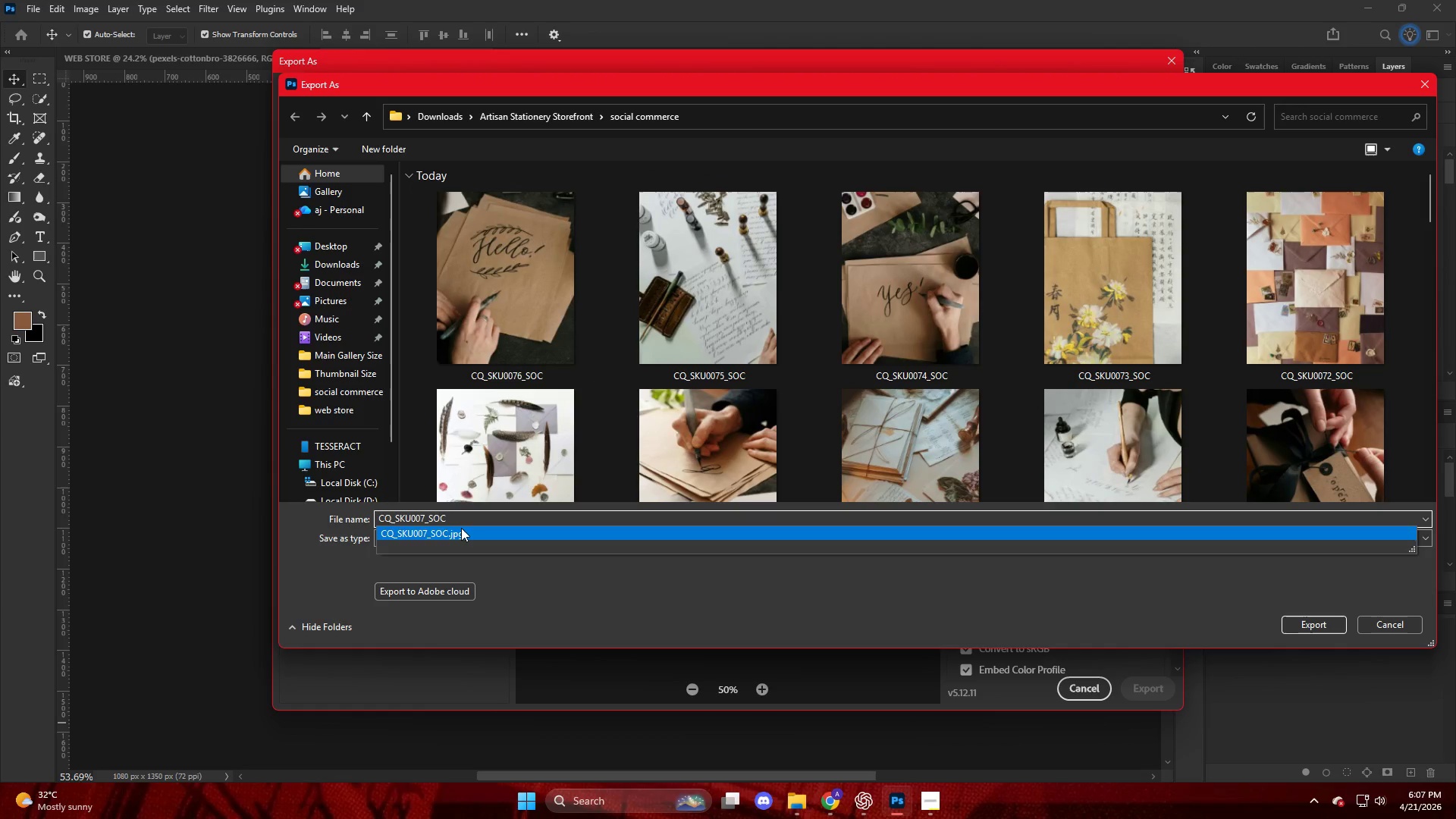 
key(Numpad7)
 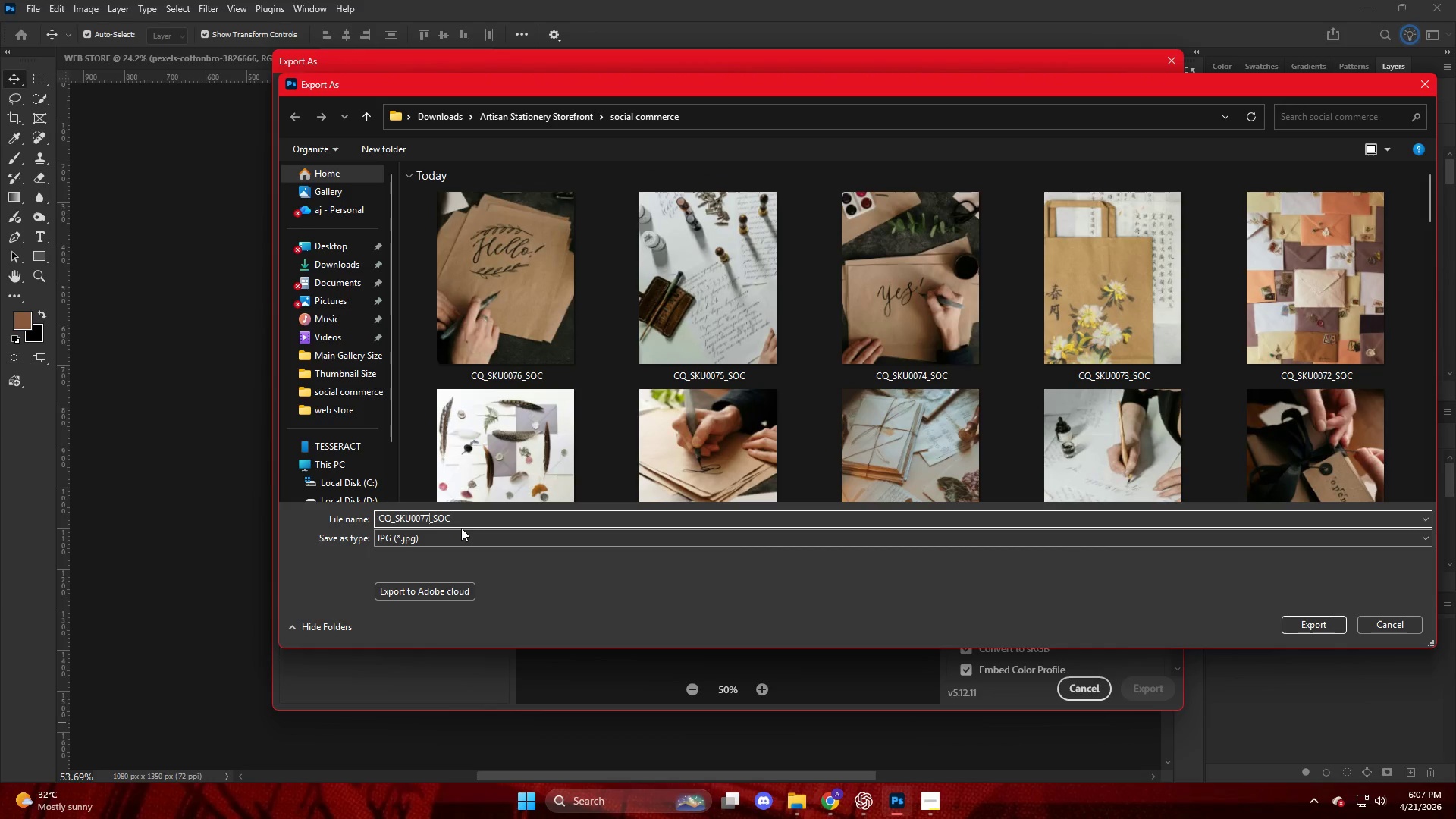 
key(NumpadEnter)
 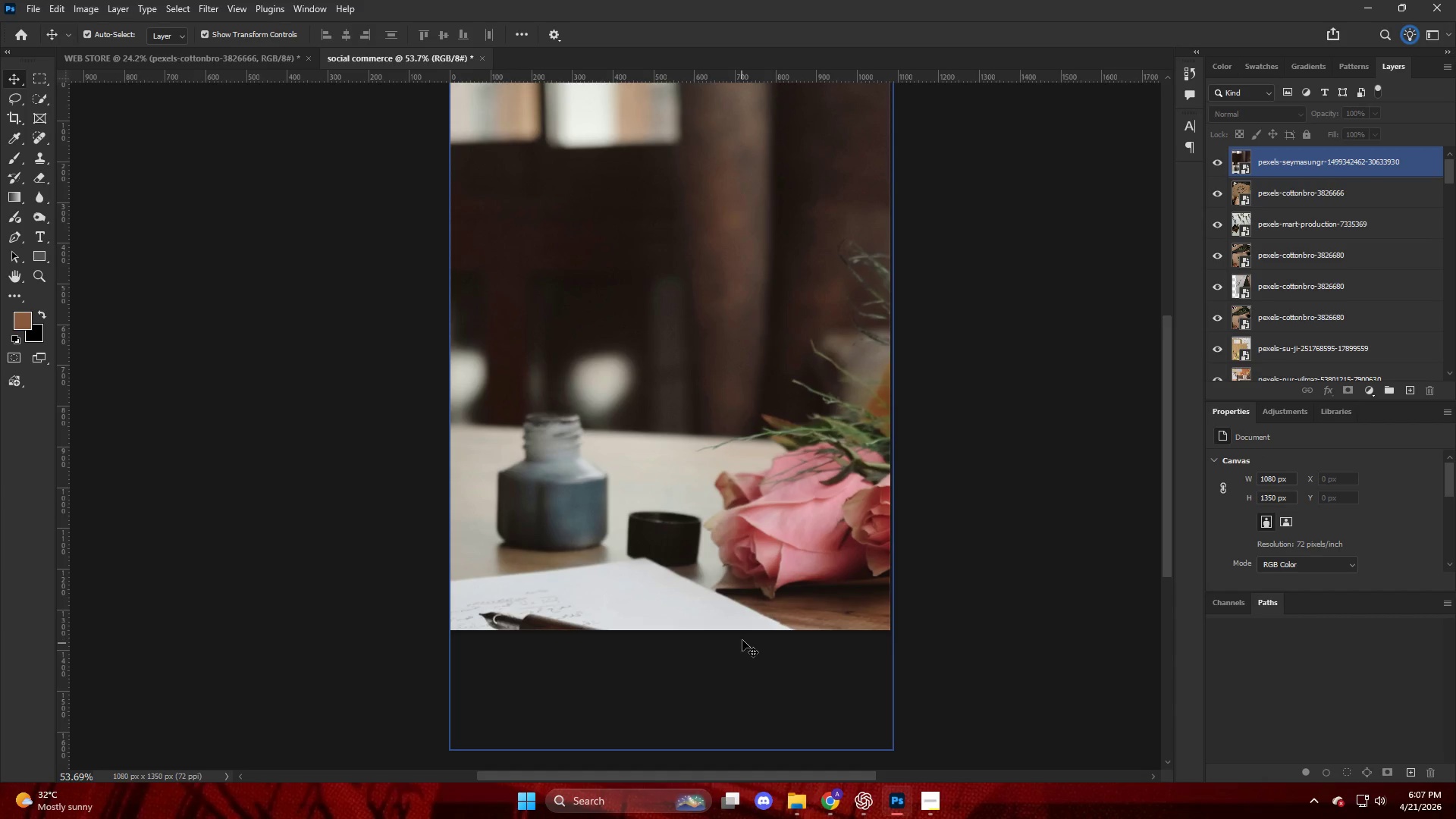 
scroll: coordinate [728, 584], scroll_direction: up, amount: 7.0
 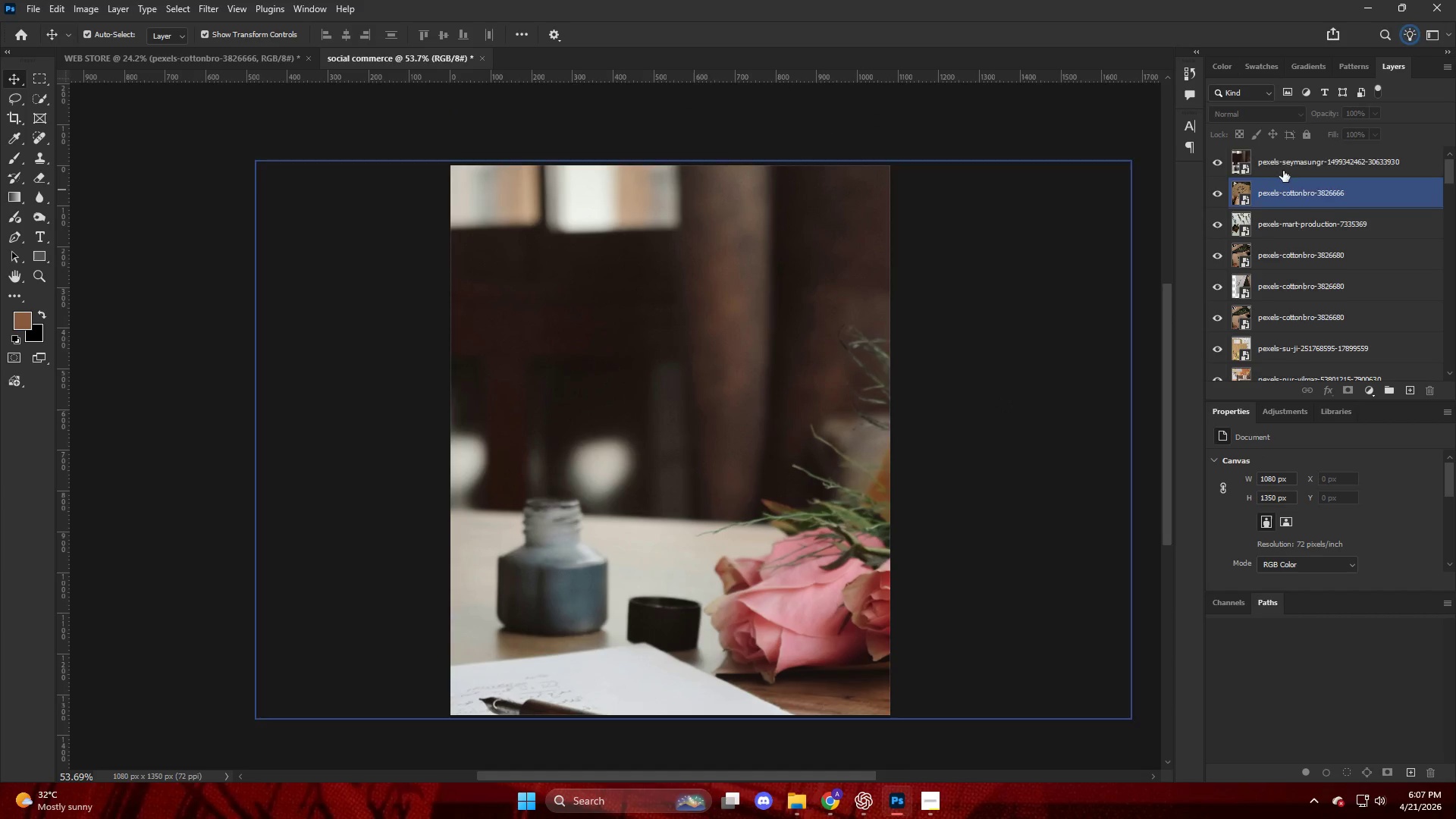 
left_click_drag(start_coordinate=[1286, 162], to_coordinate=[597, 403])
 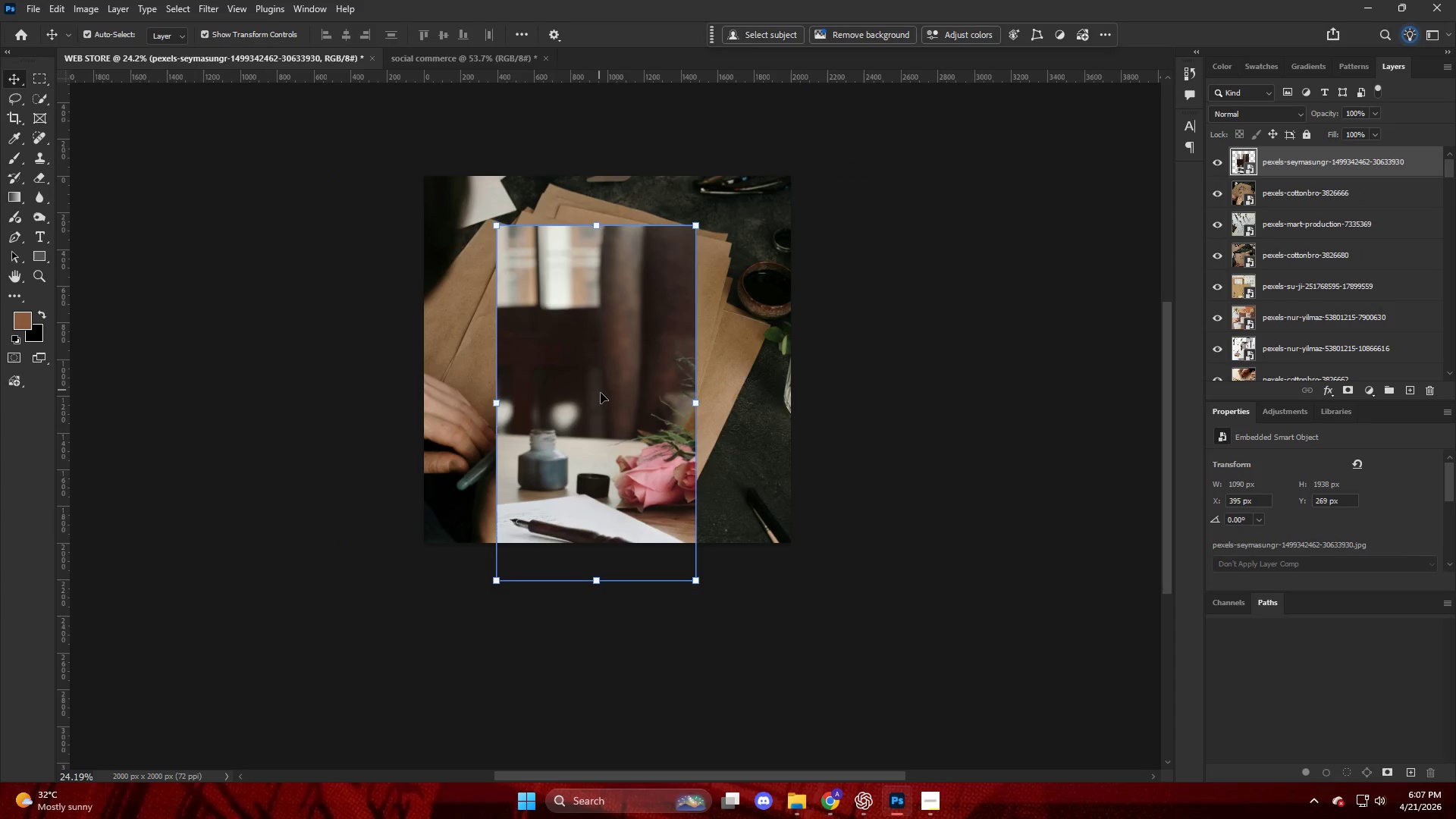 
hold_key(key=AltLeft, duration=0.83)
scroll: coordinate [603, 398], scroll_direction: down, amount: 3.0
 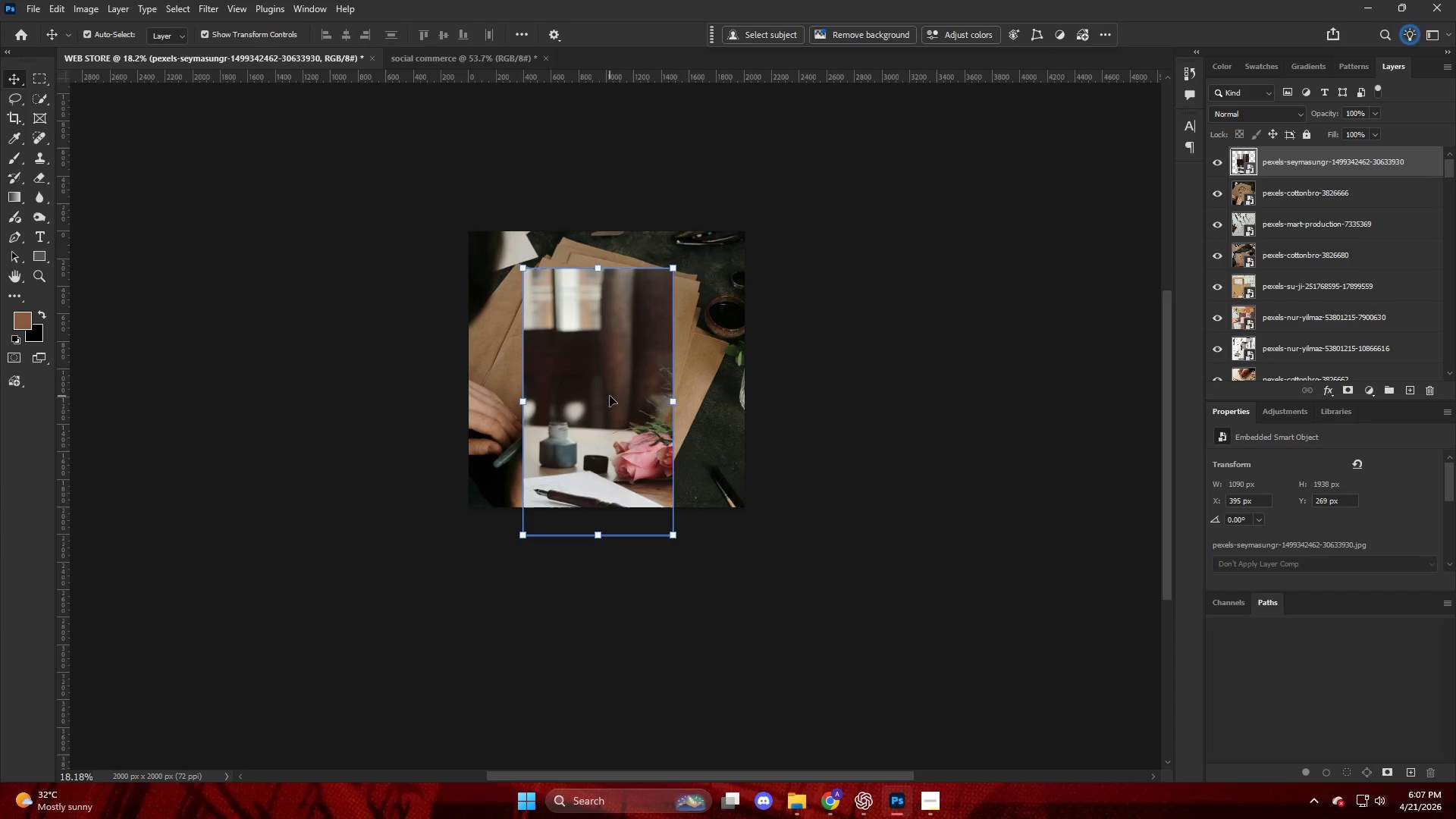 
left_click_drag(start_coordinate=[610, 396], to_coordinate=[611, 361])
 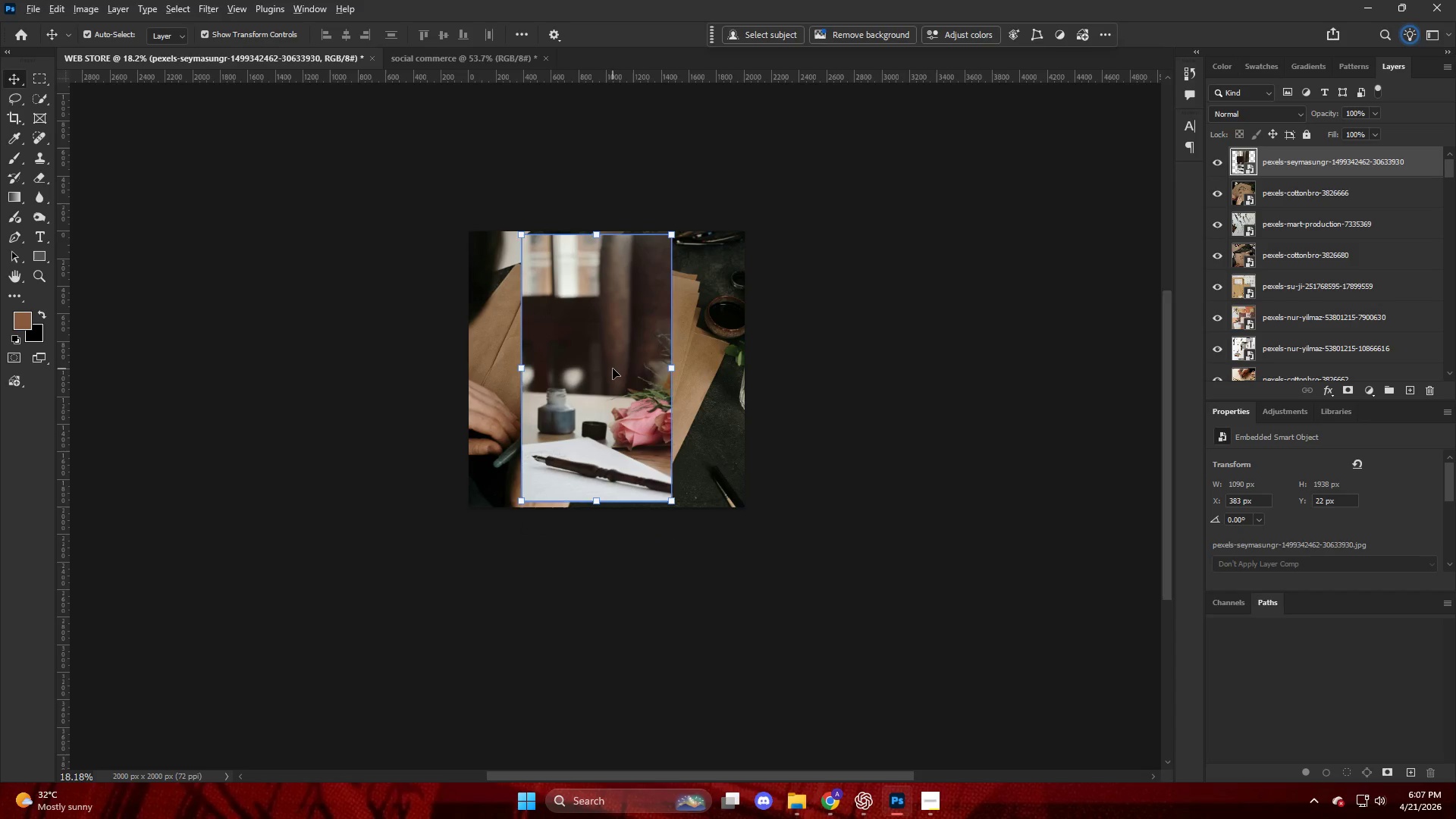 
hold_key(key=AltLeft, duration=0.7)
scroll: coordinate [613, 369], scroll_direction: up, amount: 6.0
 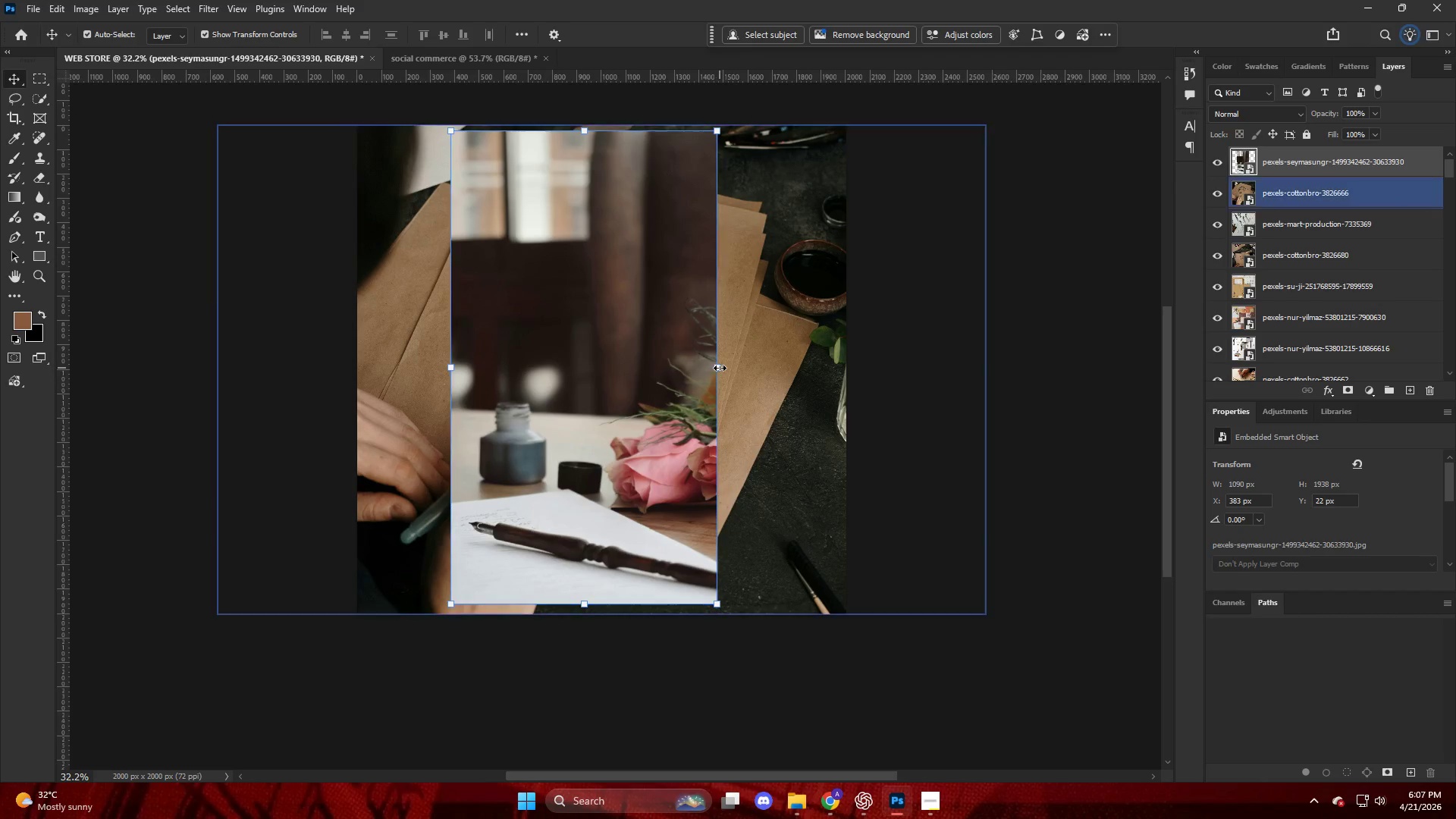 
left_click_drag(start_coordinate=[720, 368], to_coordinate=[851, 375])
 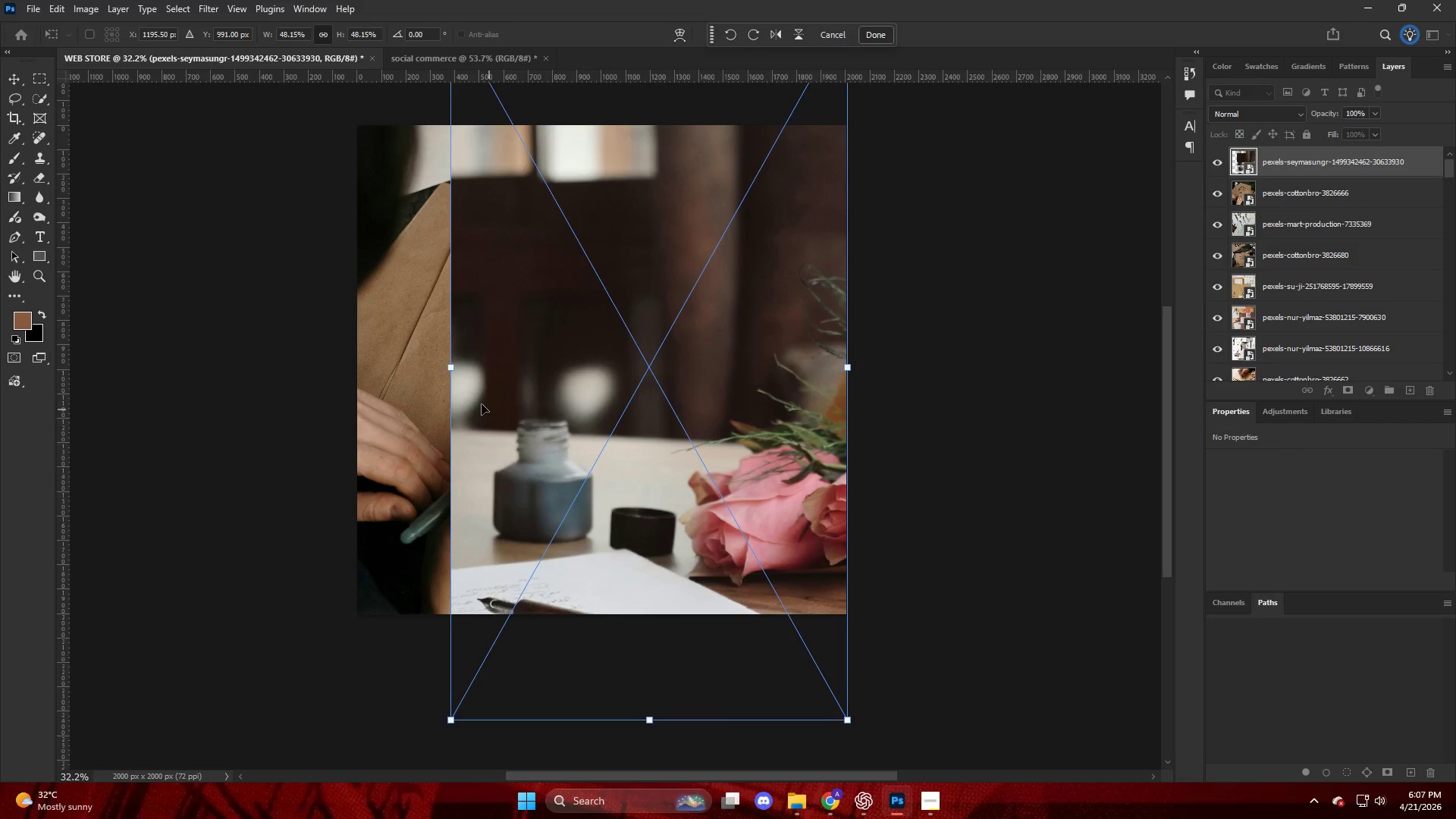 
left_click_drag(start_coordinate=[450, 367], to_coordinate=[359, 403])
 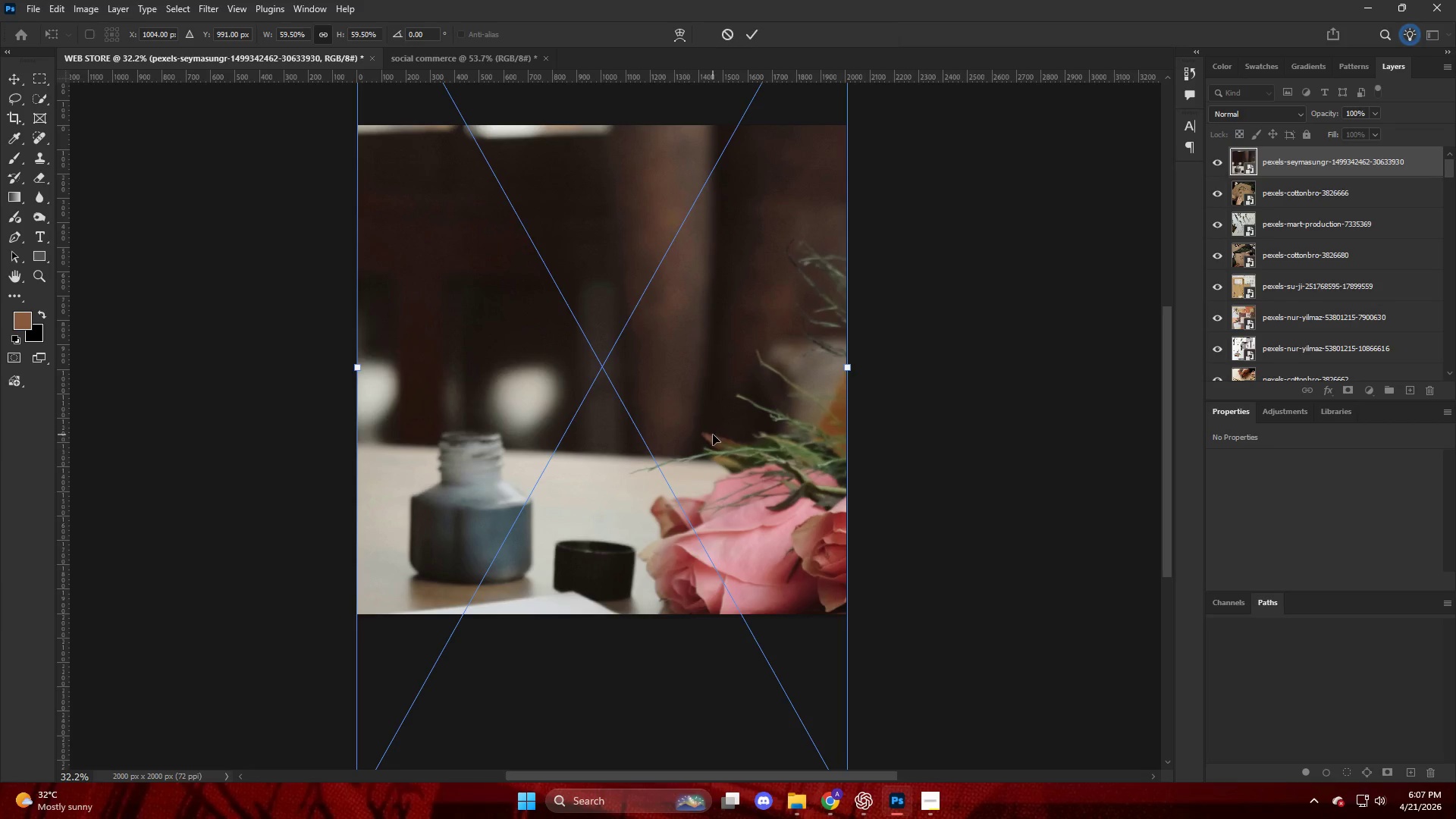 
left_click_drag(start_coordinate=[713, 435], to_coordinate=[711, 317])
 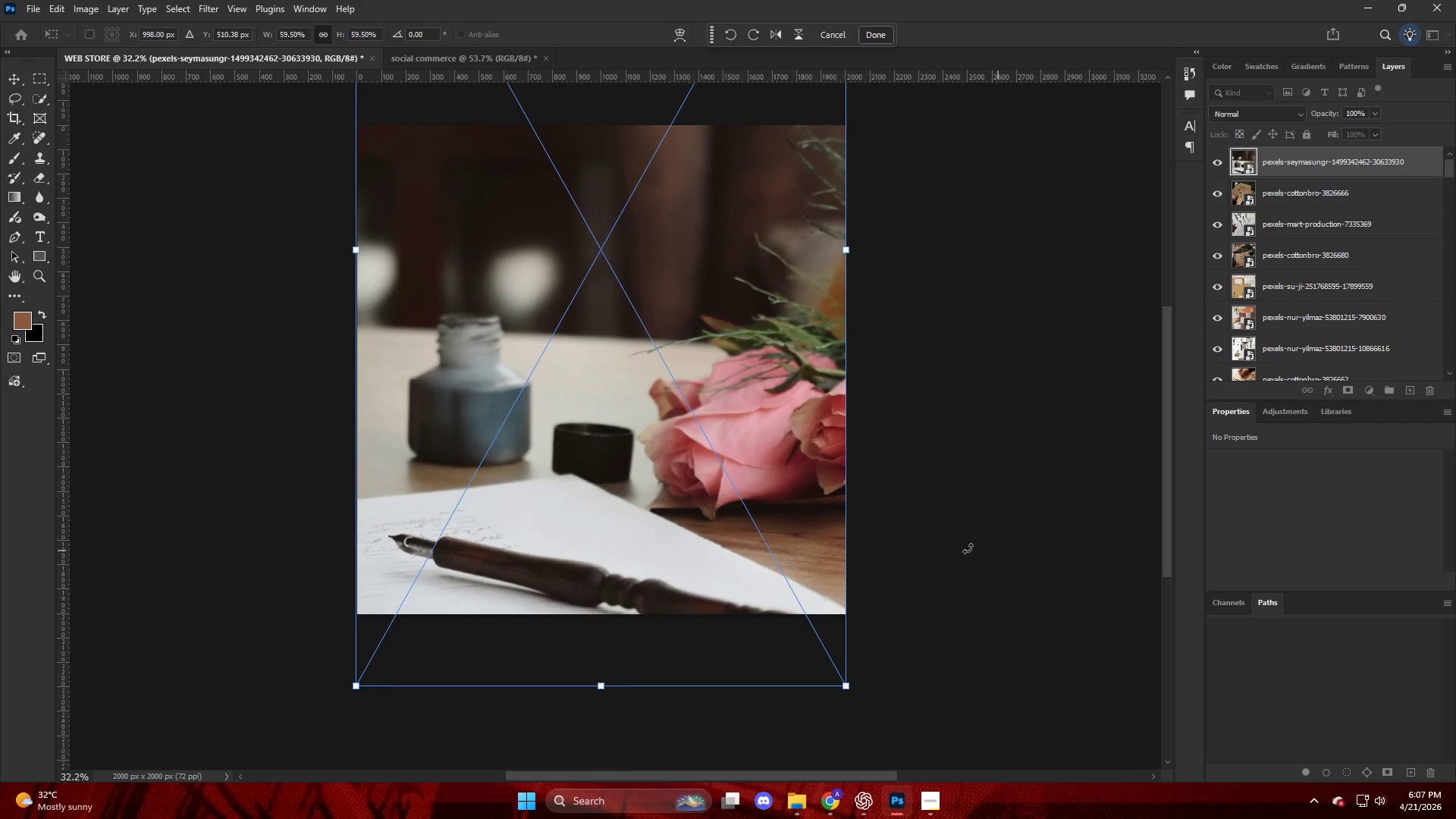 
left_click_drag(start_coordinate=[700, 497], to_coordinate=[701, 472])
 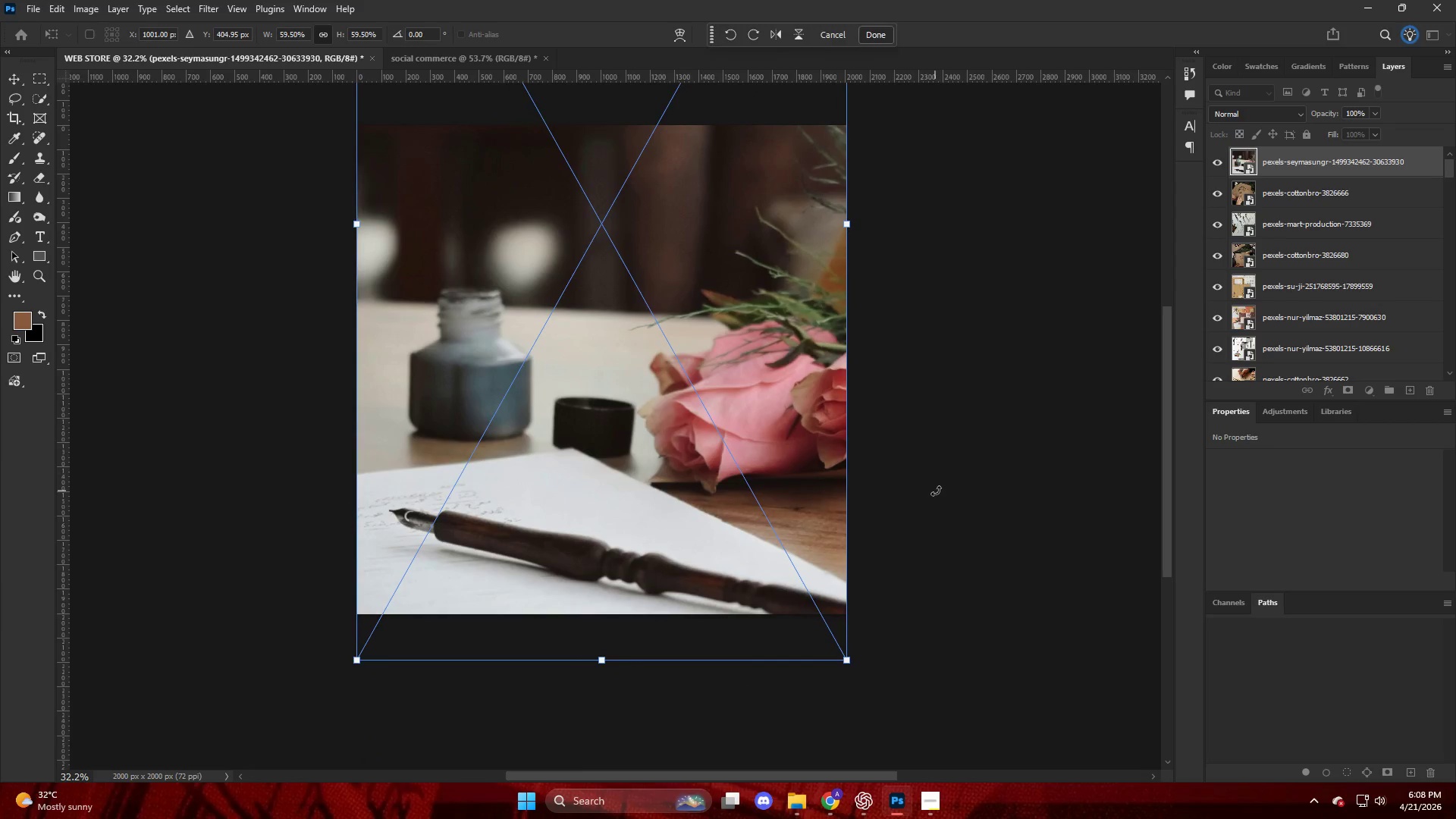 
left_click([936, 491])
 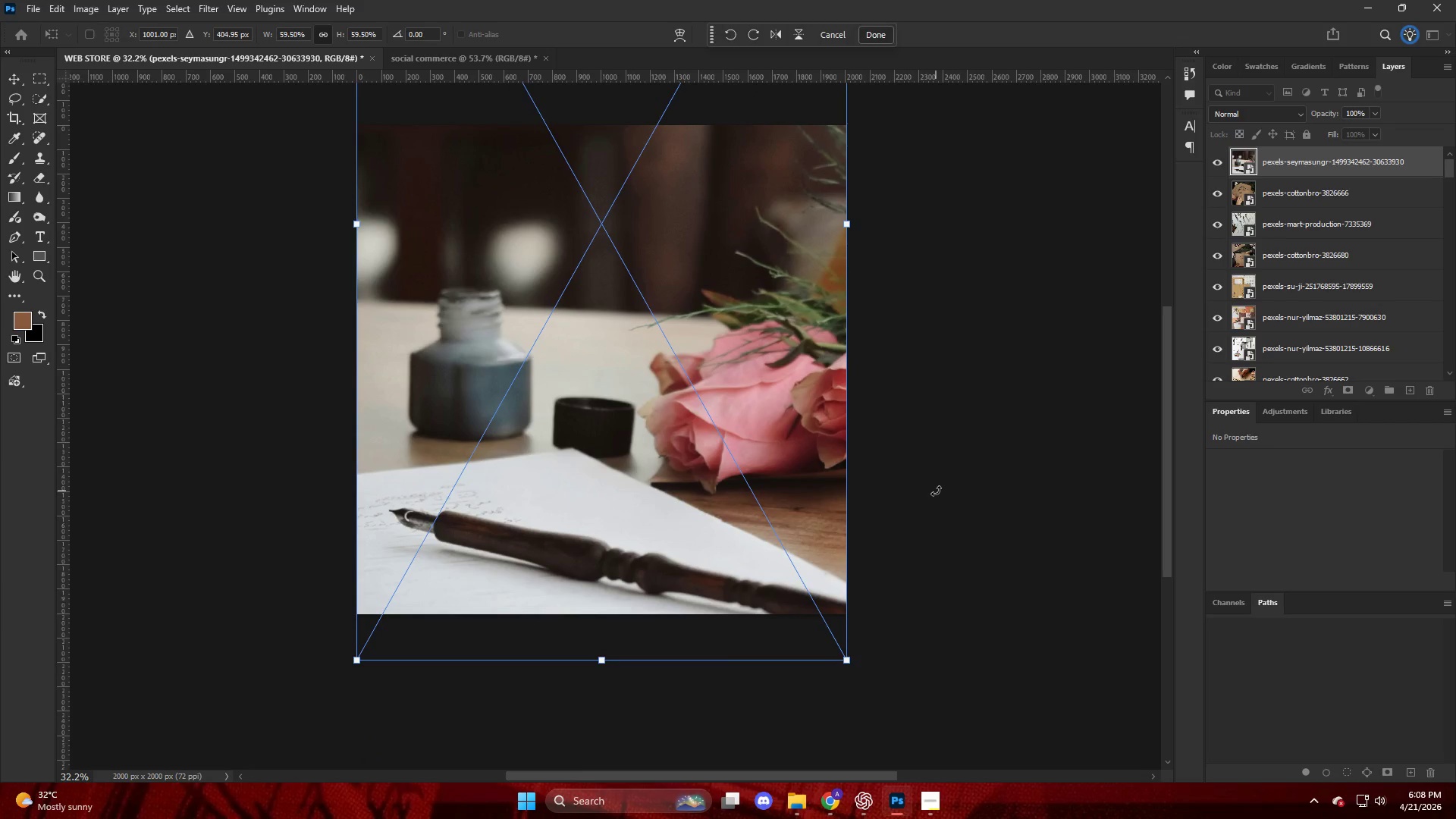 
key(Enter)
 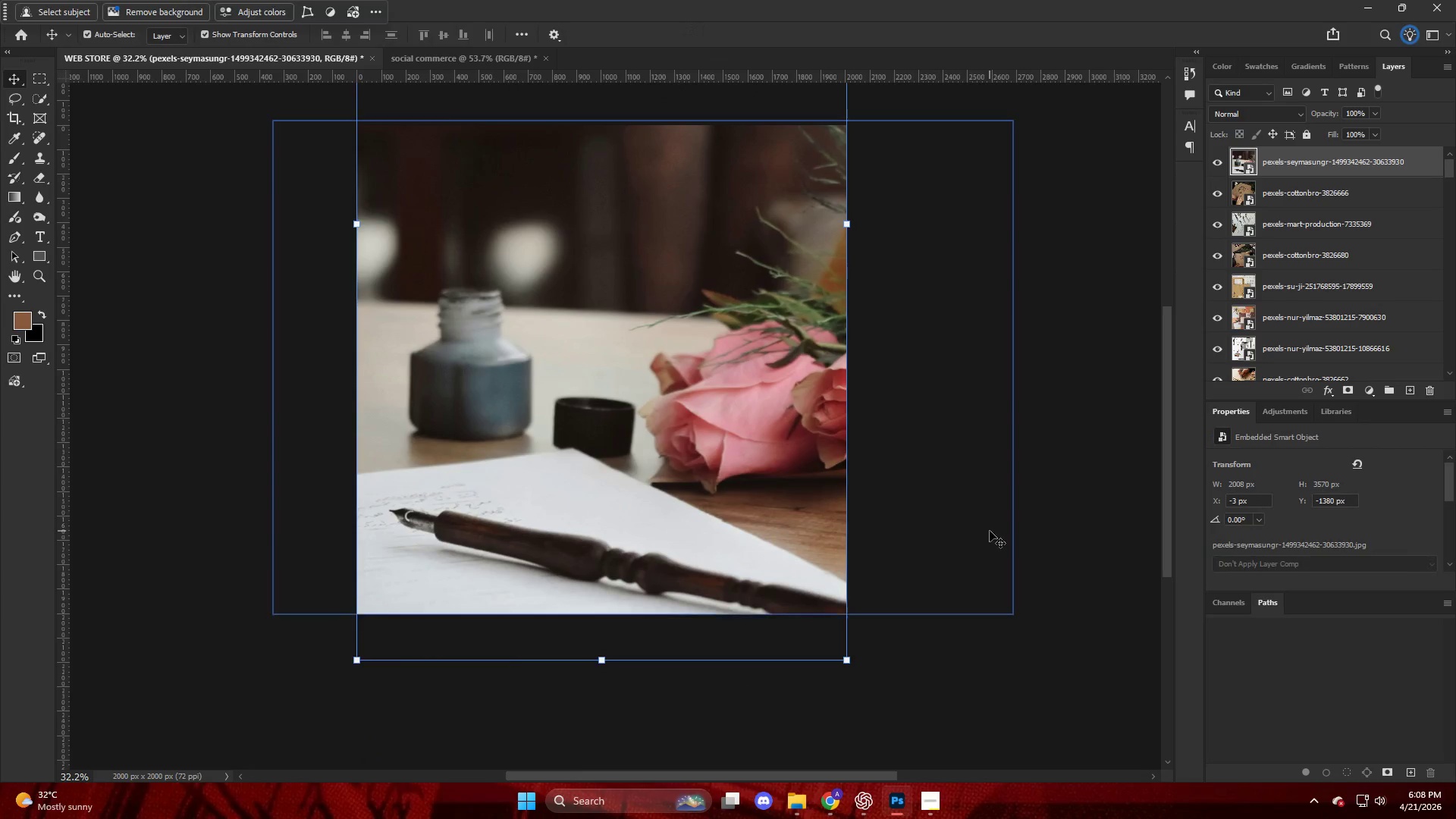 
left_click([990, 531])
 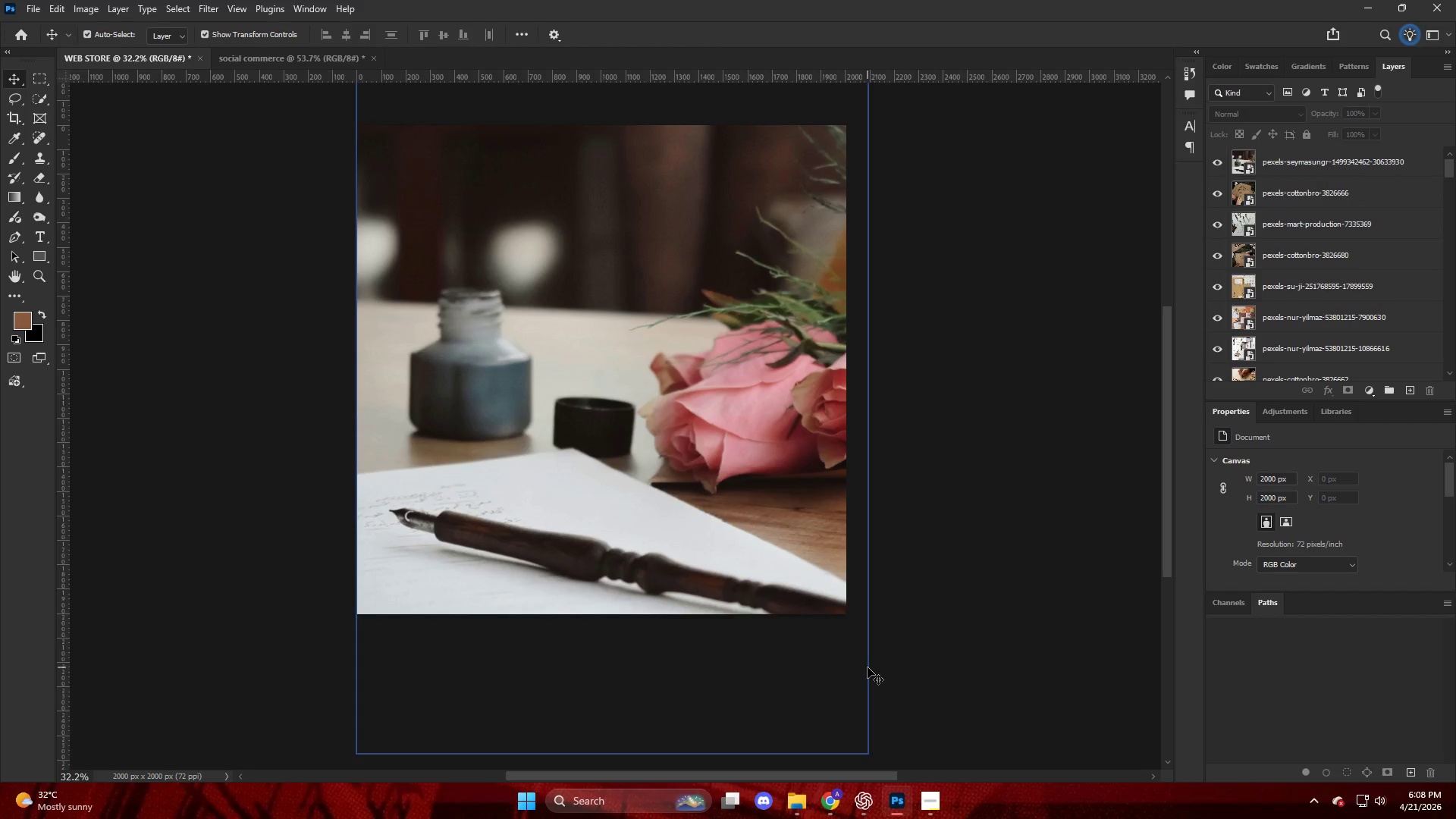 
key(Alt+Control+Shift+W)
 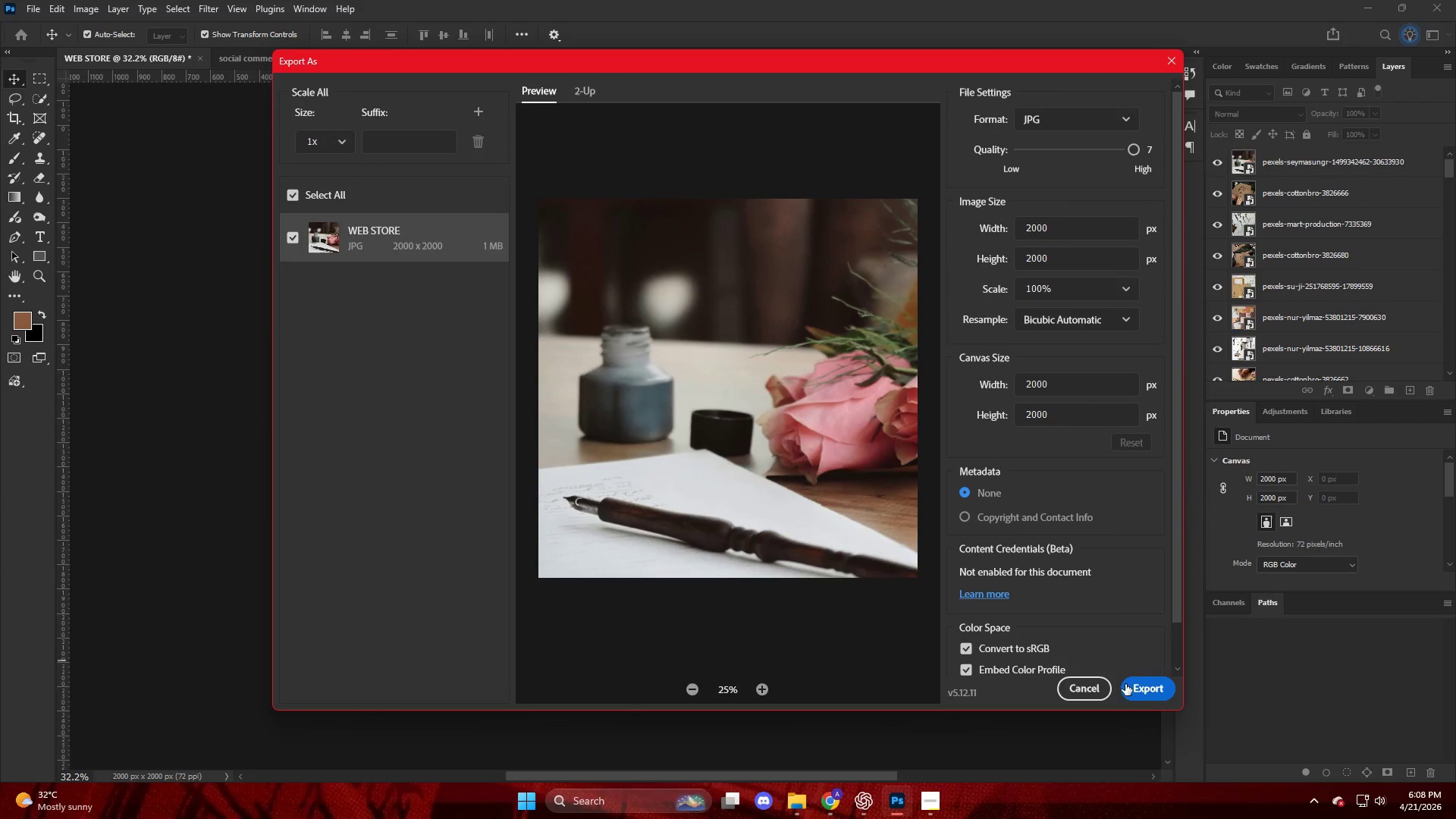 
left_click([1143, 686])
 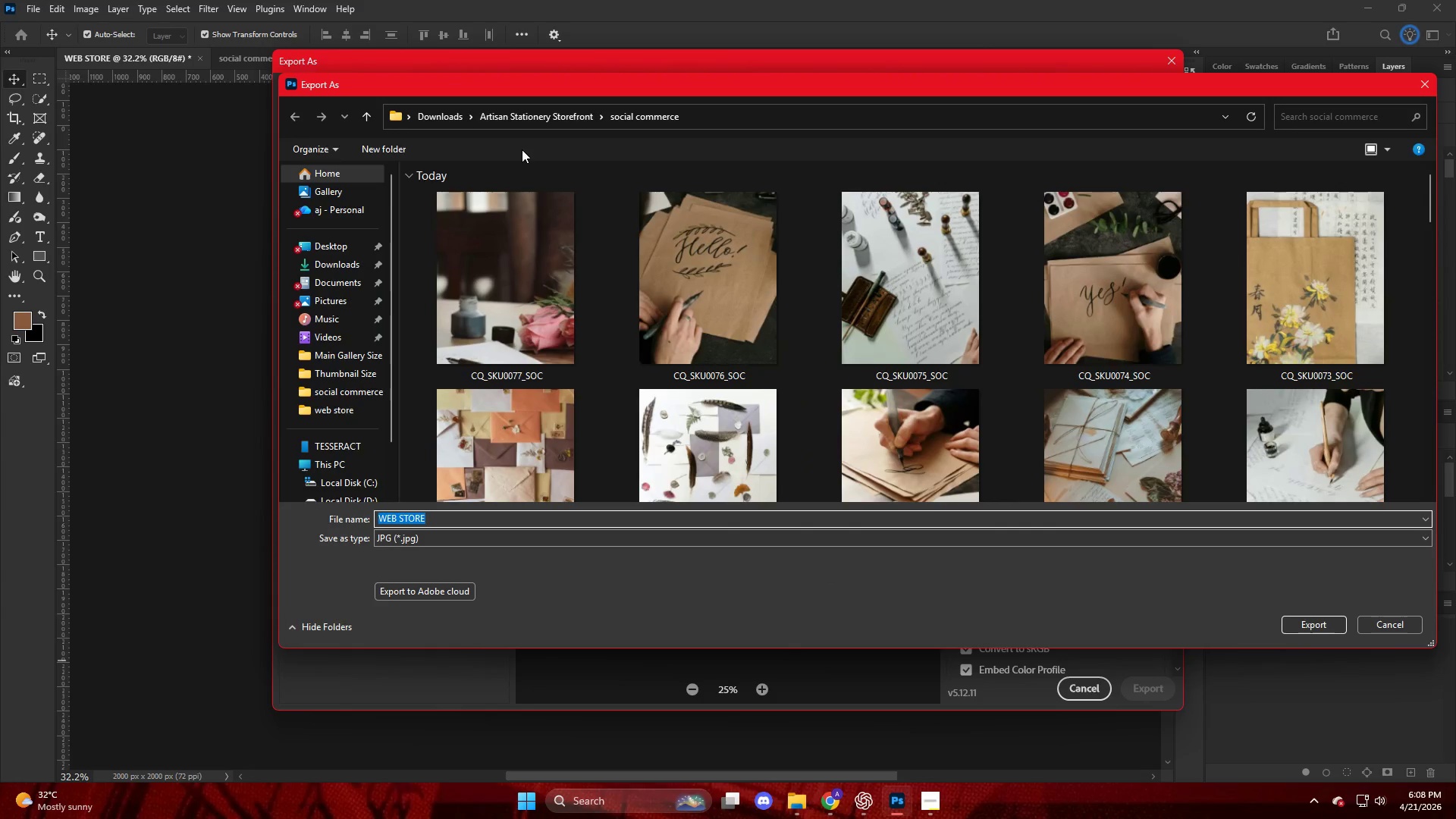 
left_click([522, 117])
 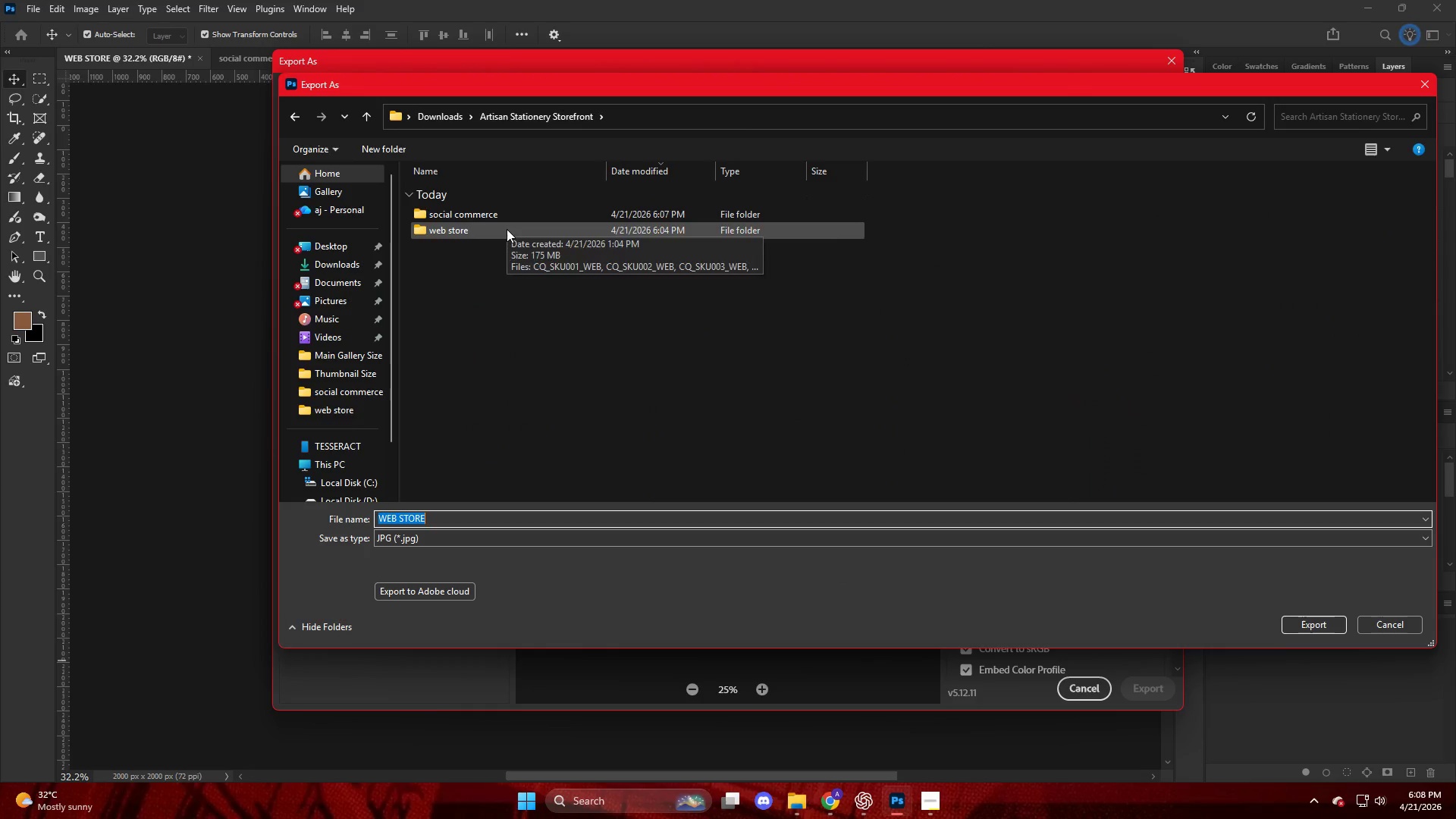 
double_click([507, 229])
 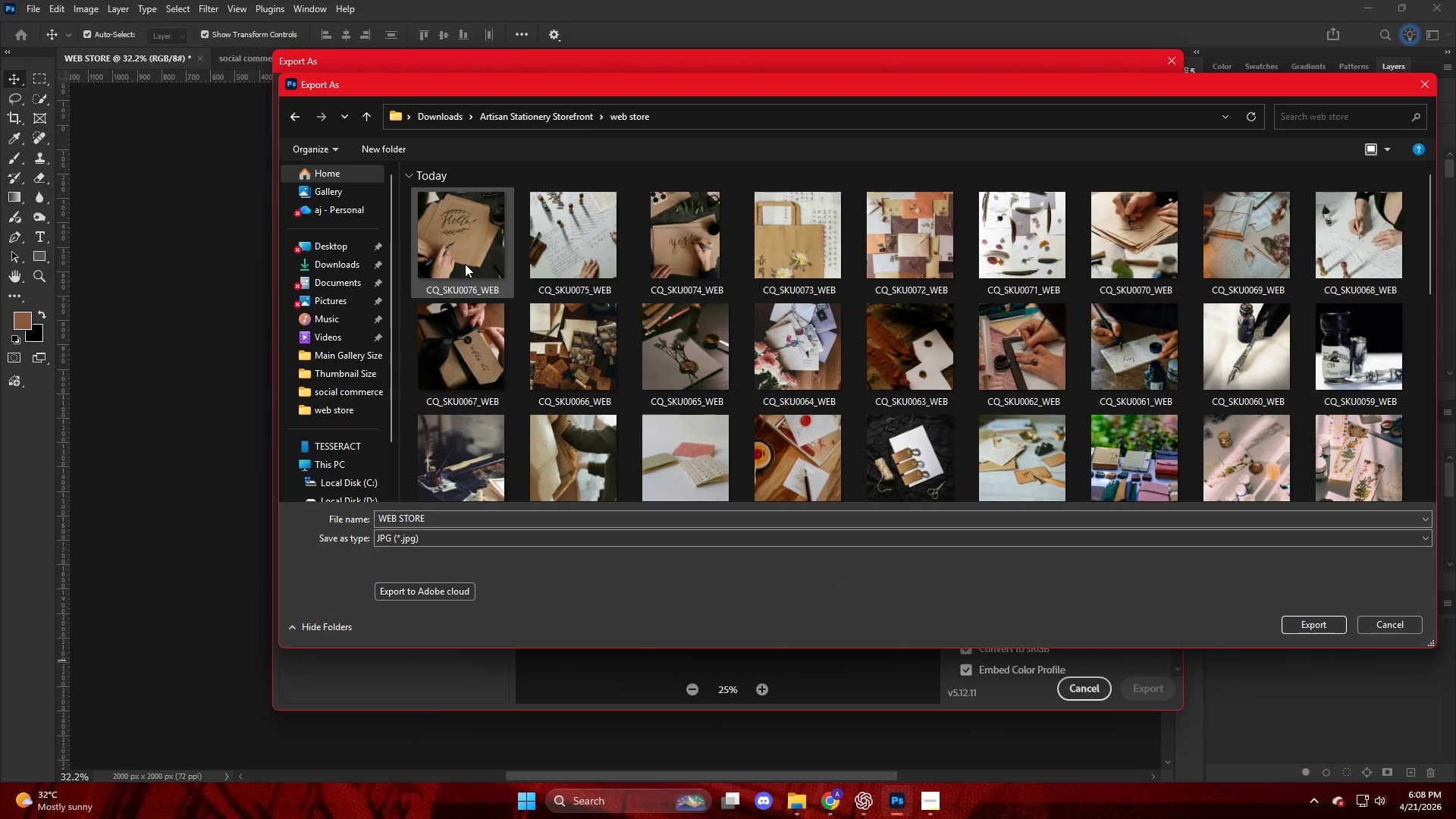 
left_click([465, 264])
 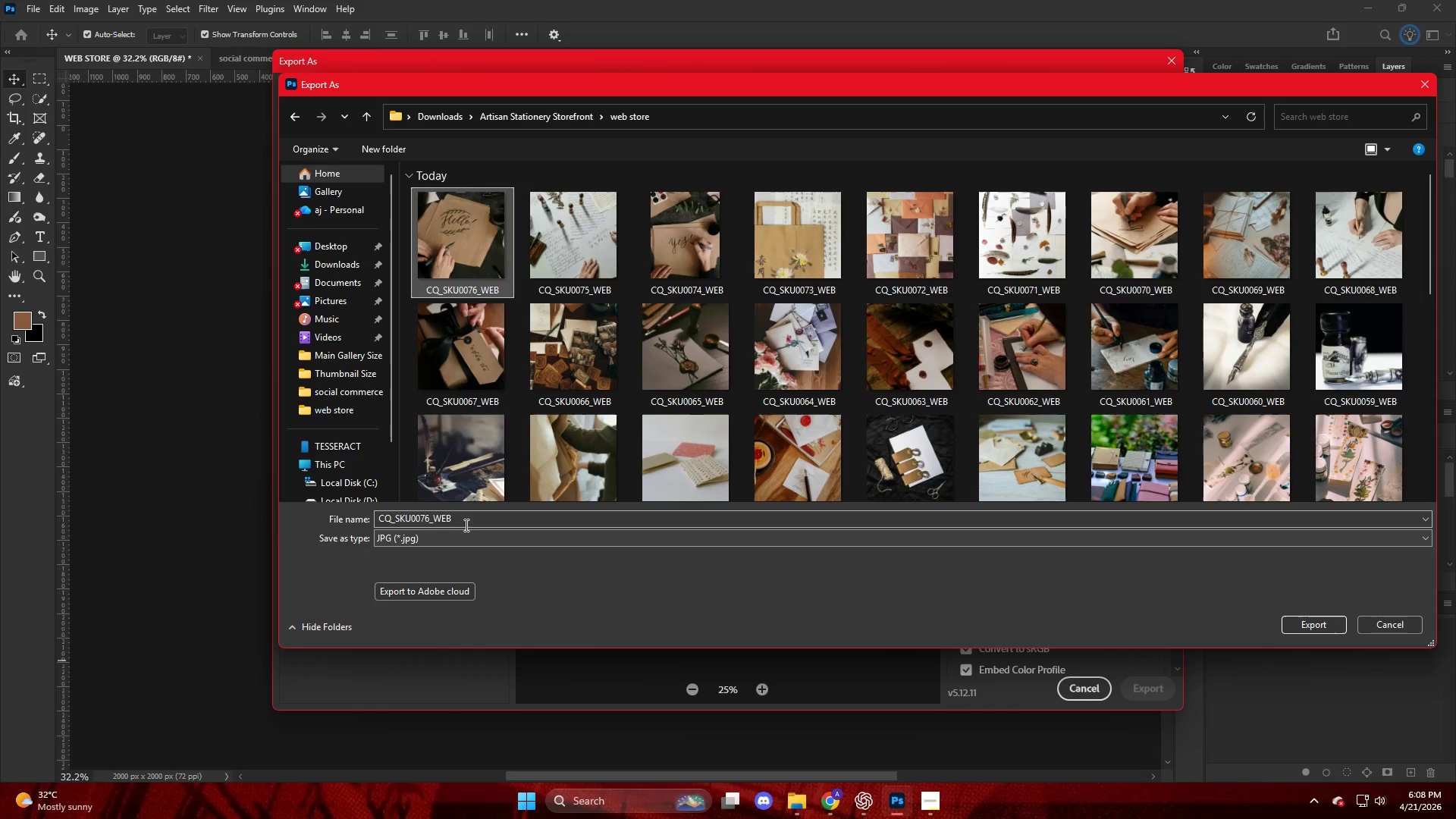 
double_click([416, 519])
 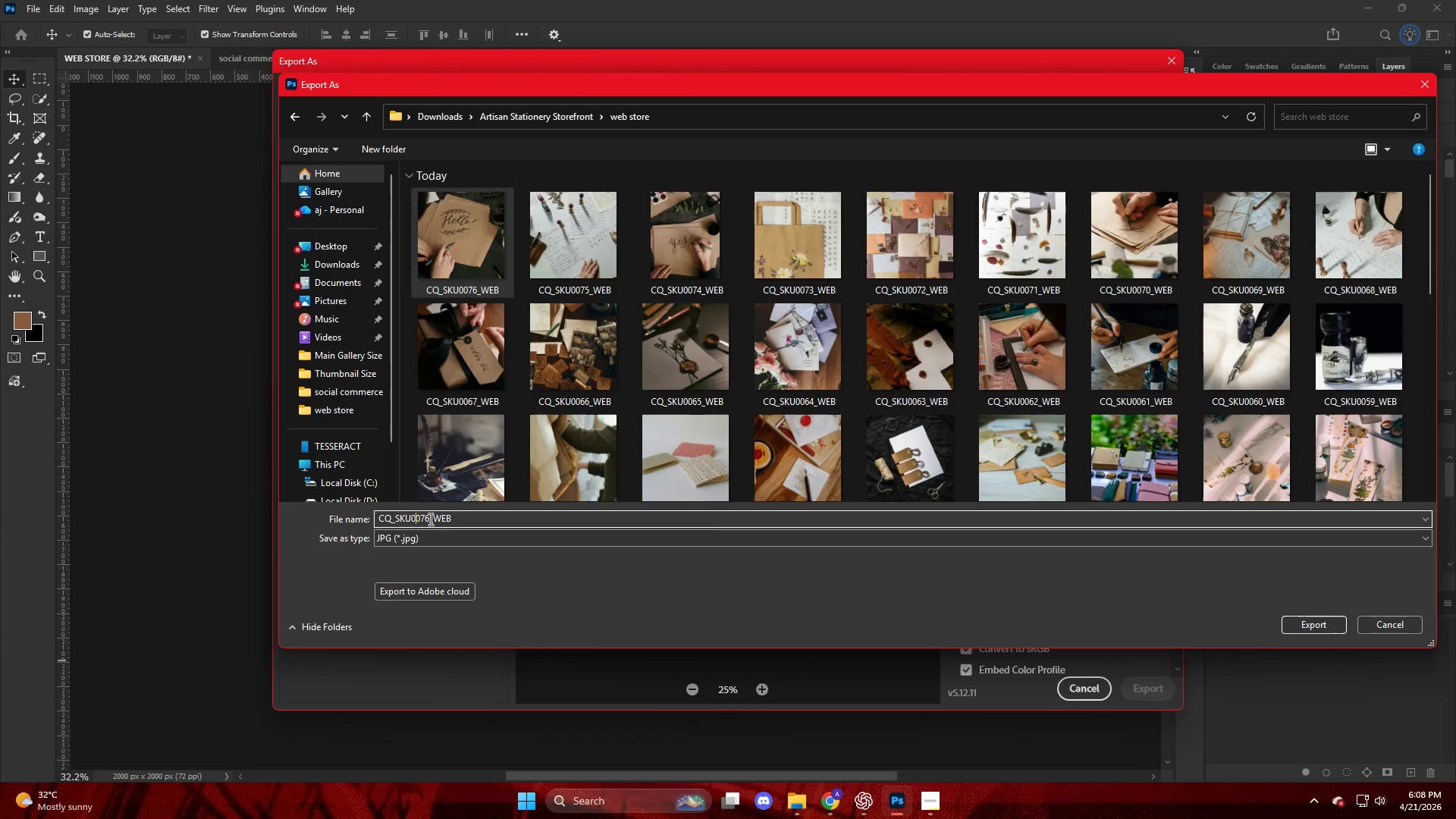 
triple_click([429, 519])
 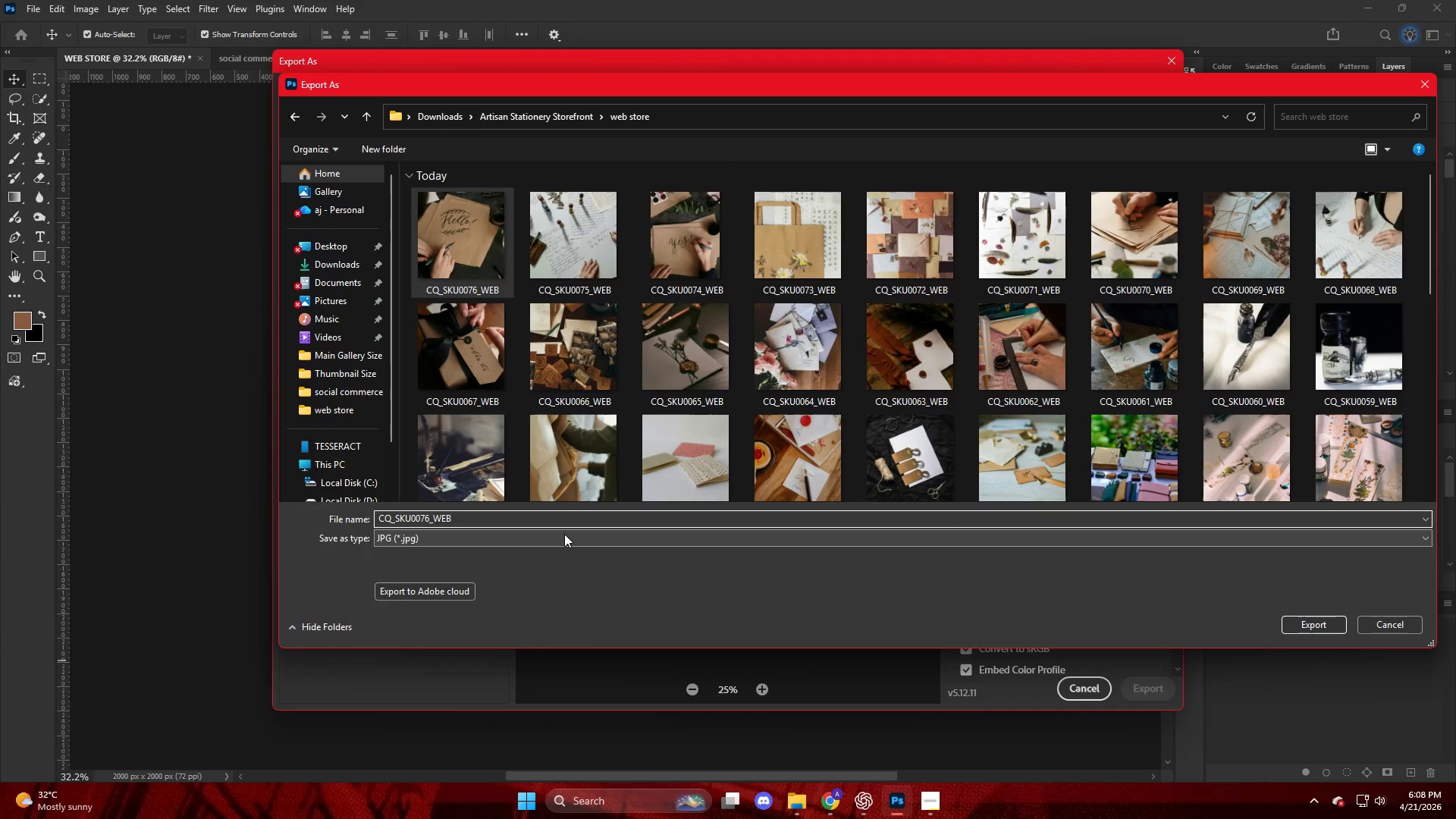 
key(Backspace)
 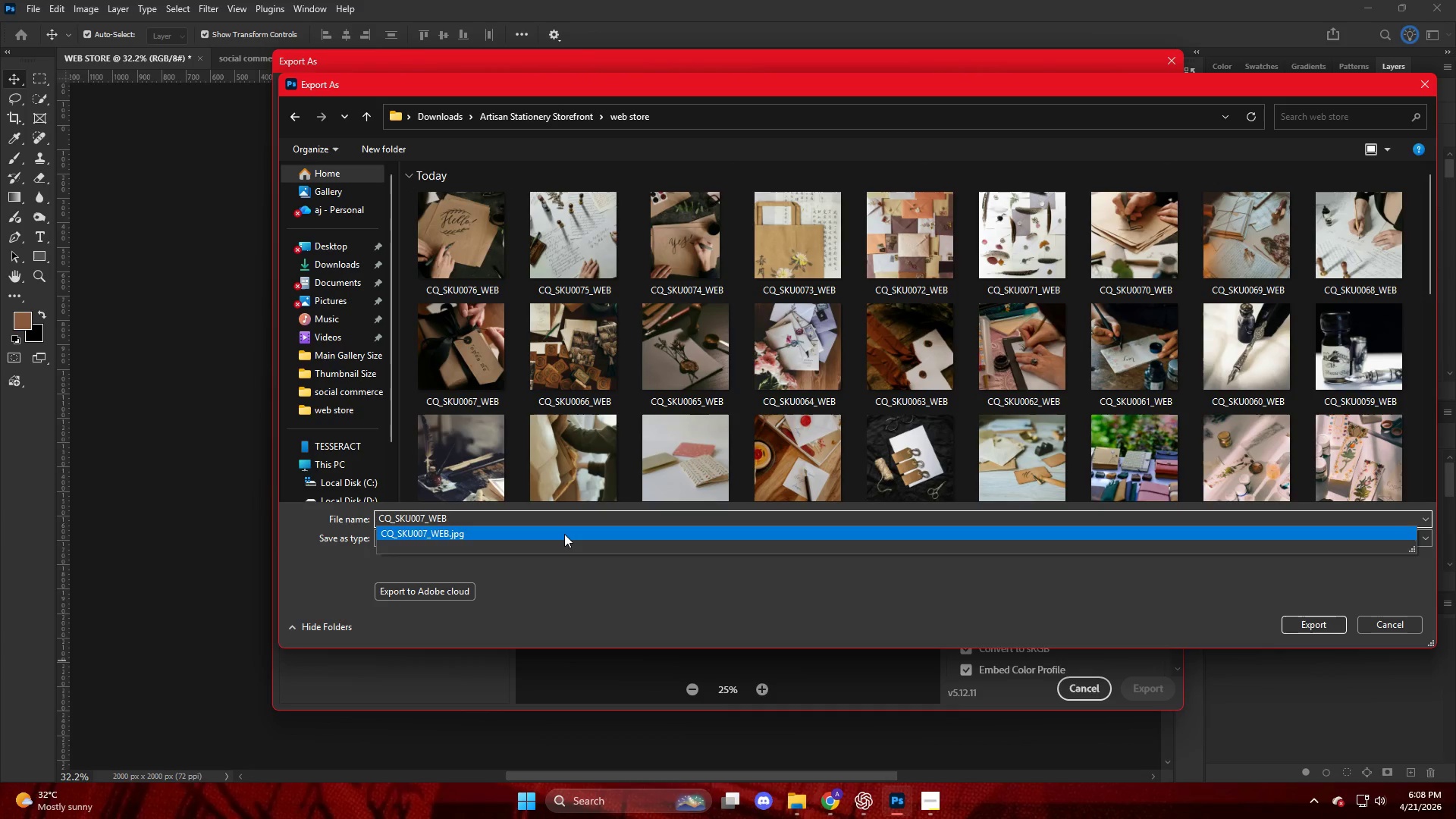 
key(Numpad7)
 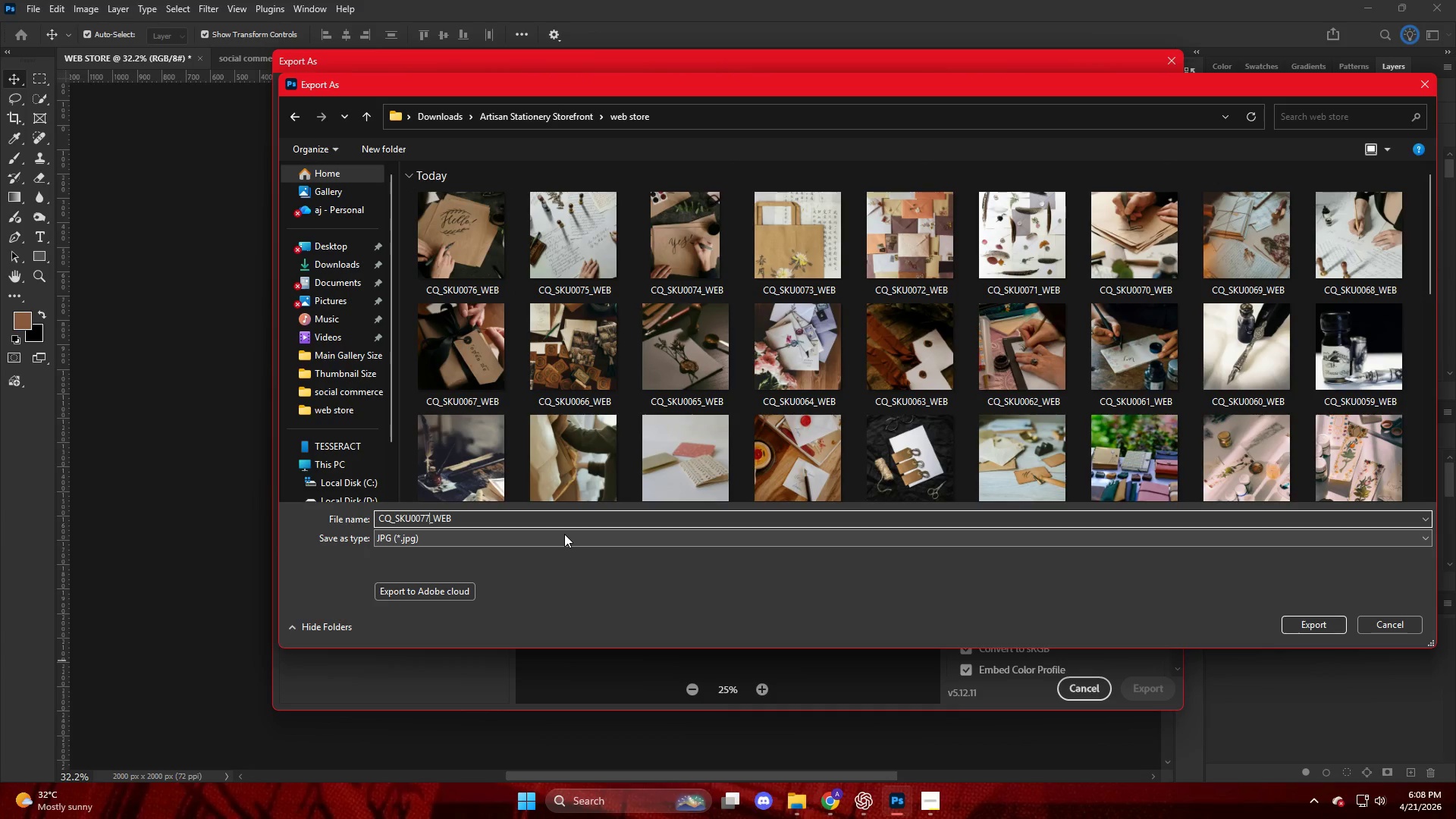 
key(NumpadEnter)
 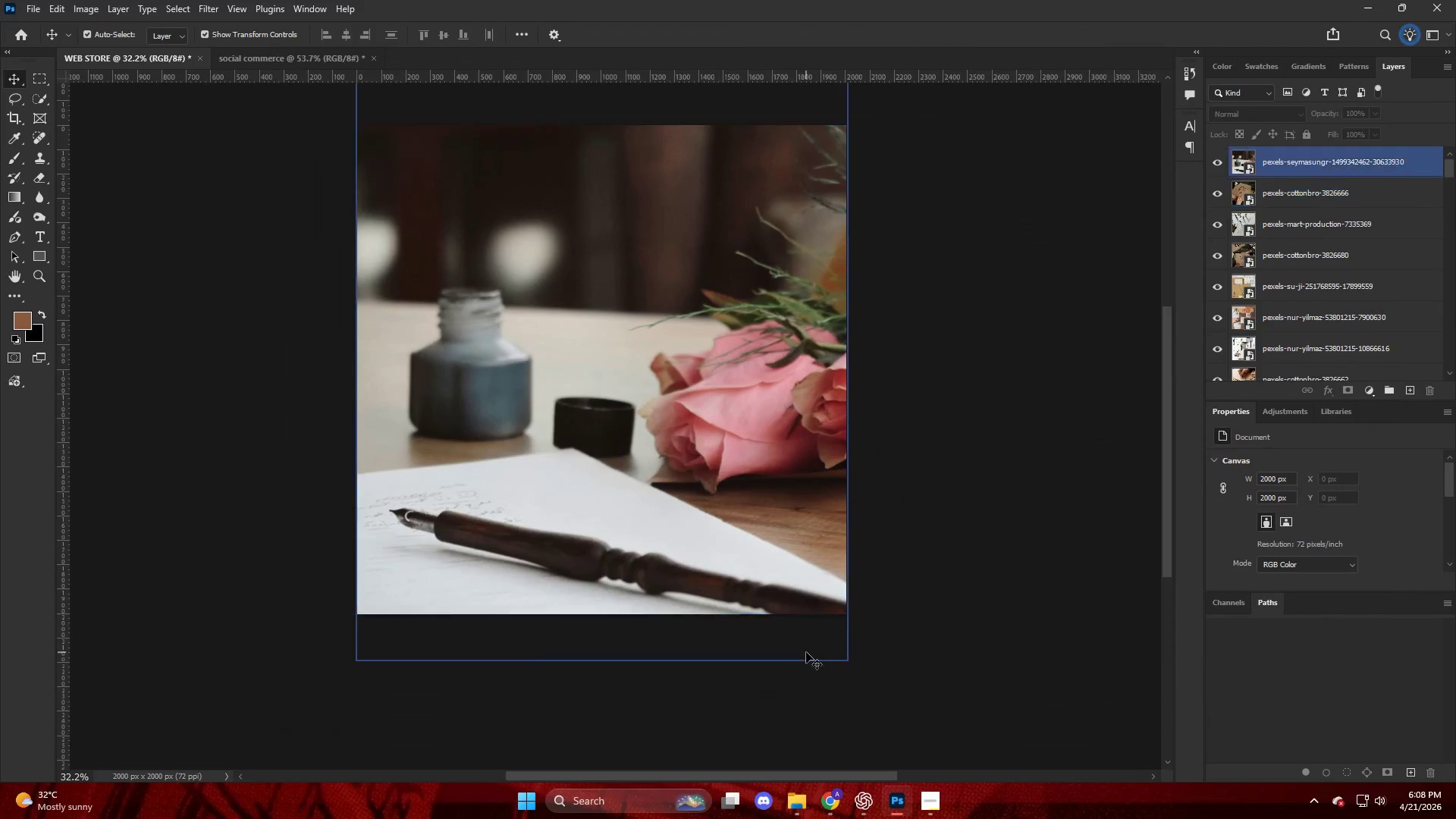 
mouse_move([828, 786])
 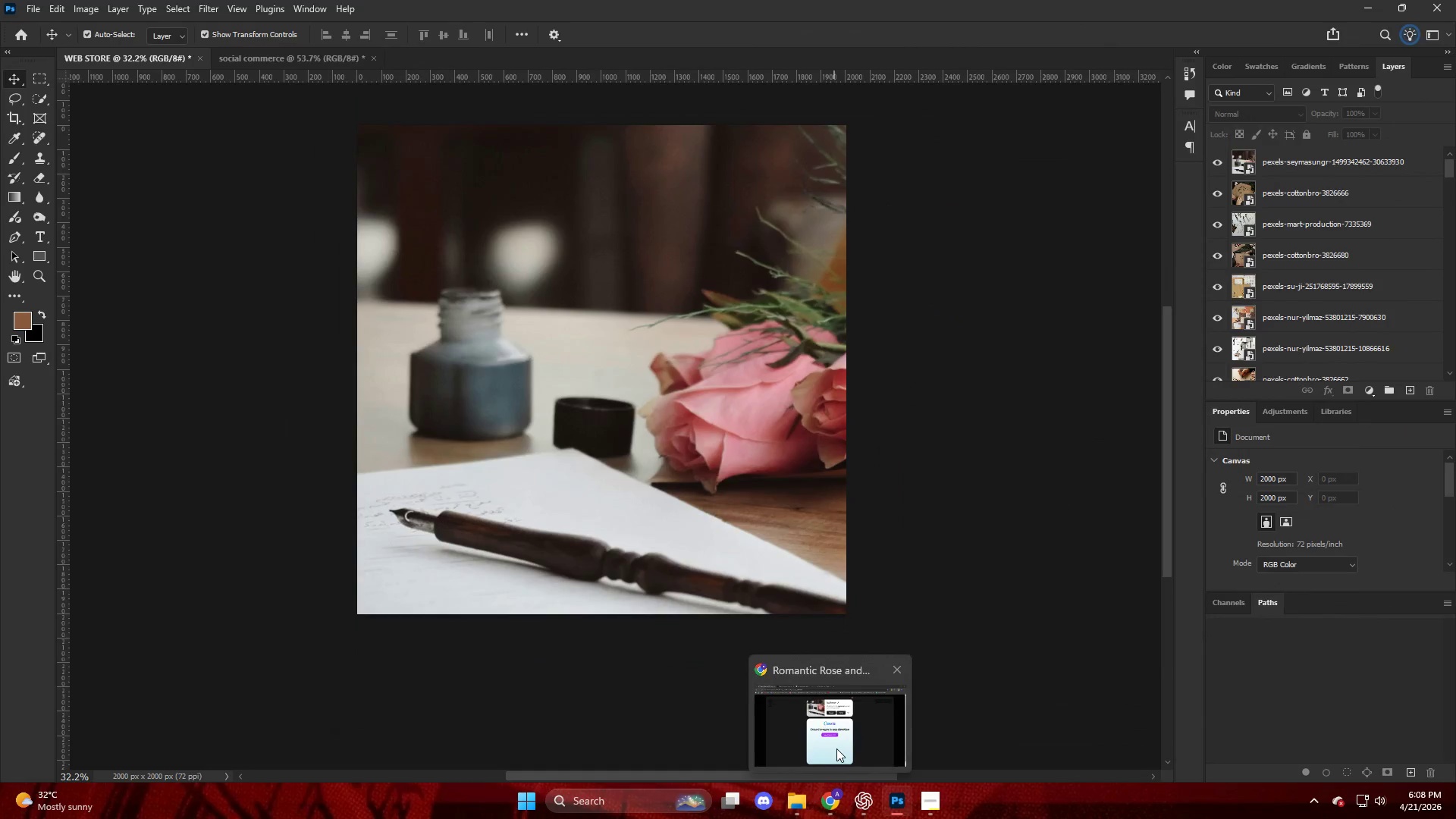 
left_click([836, 748])
 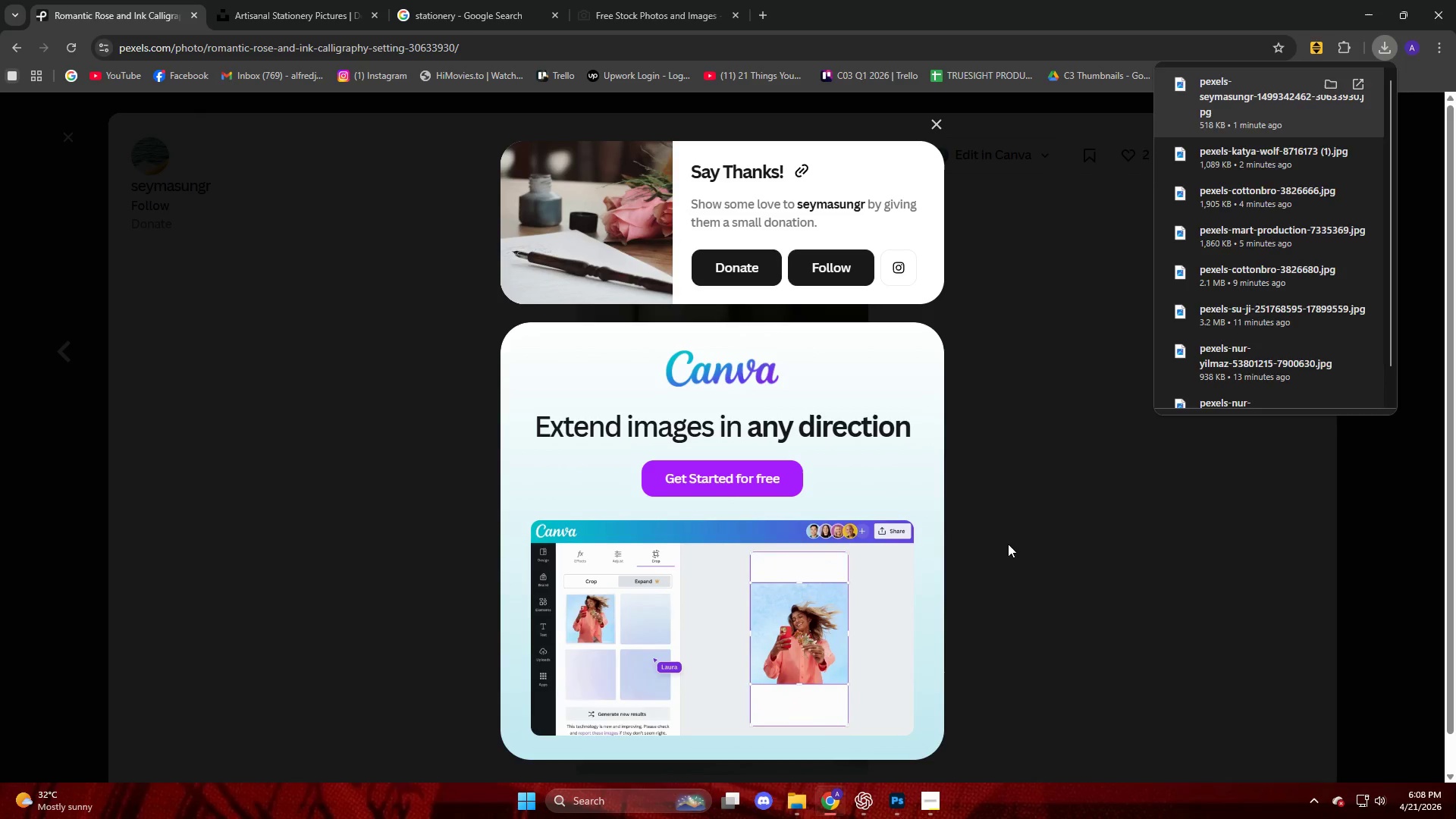 
left_click([1023, 541])
 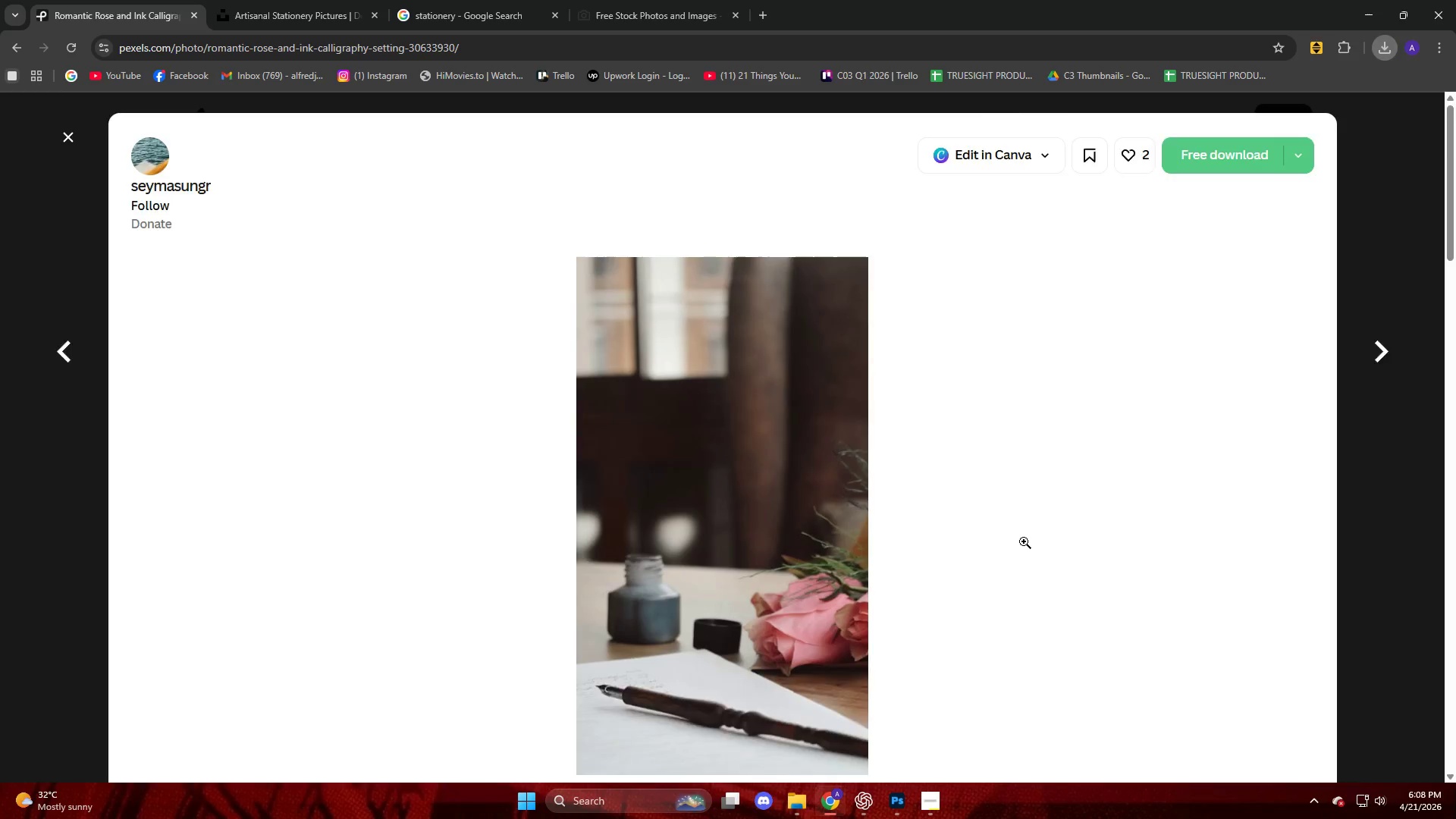 
scroll: coordinate [1005, 538], scroll_direction: down, amount: 13.0
 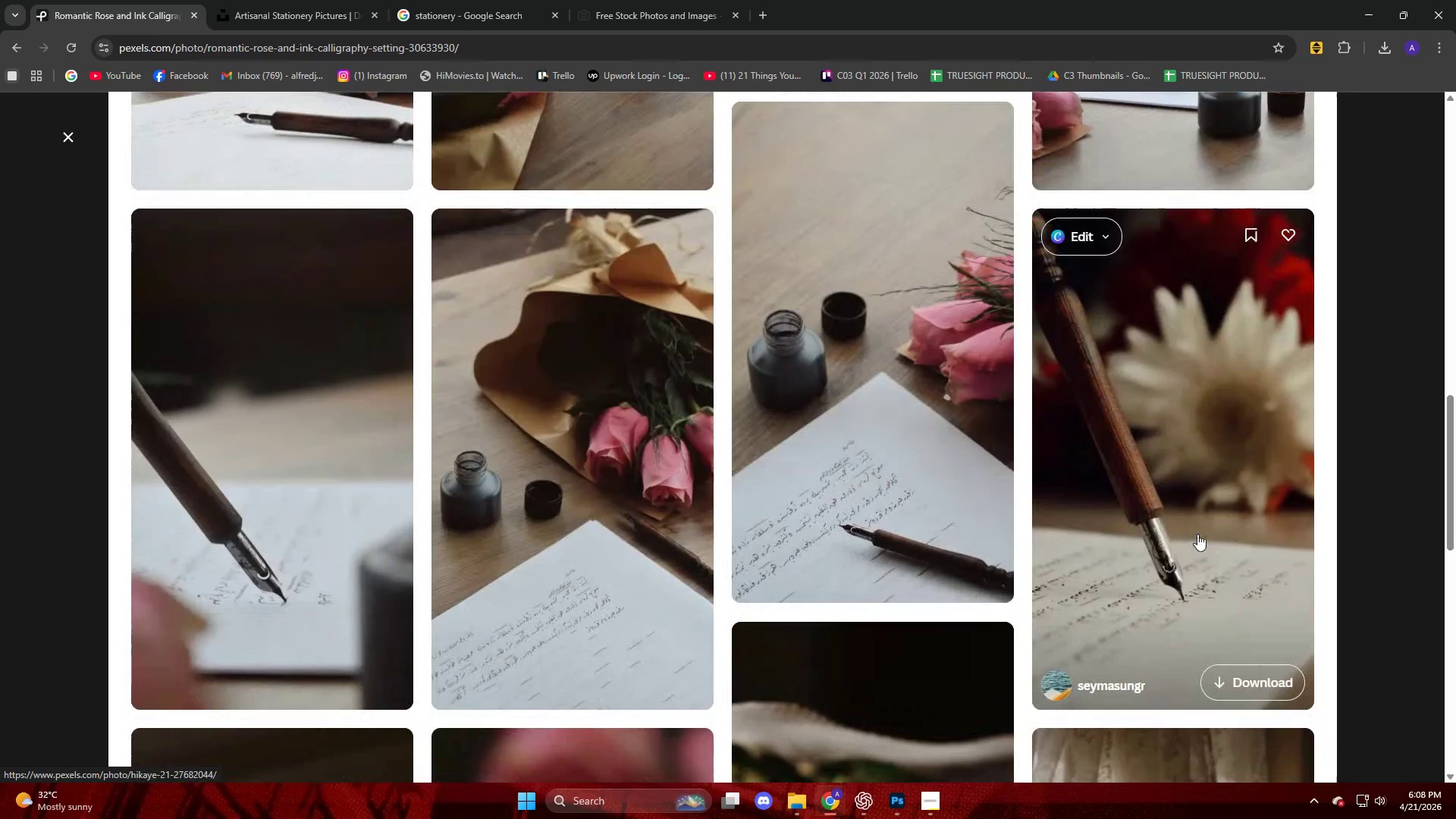 
left_click([1197, 534])
 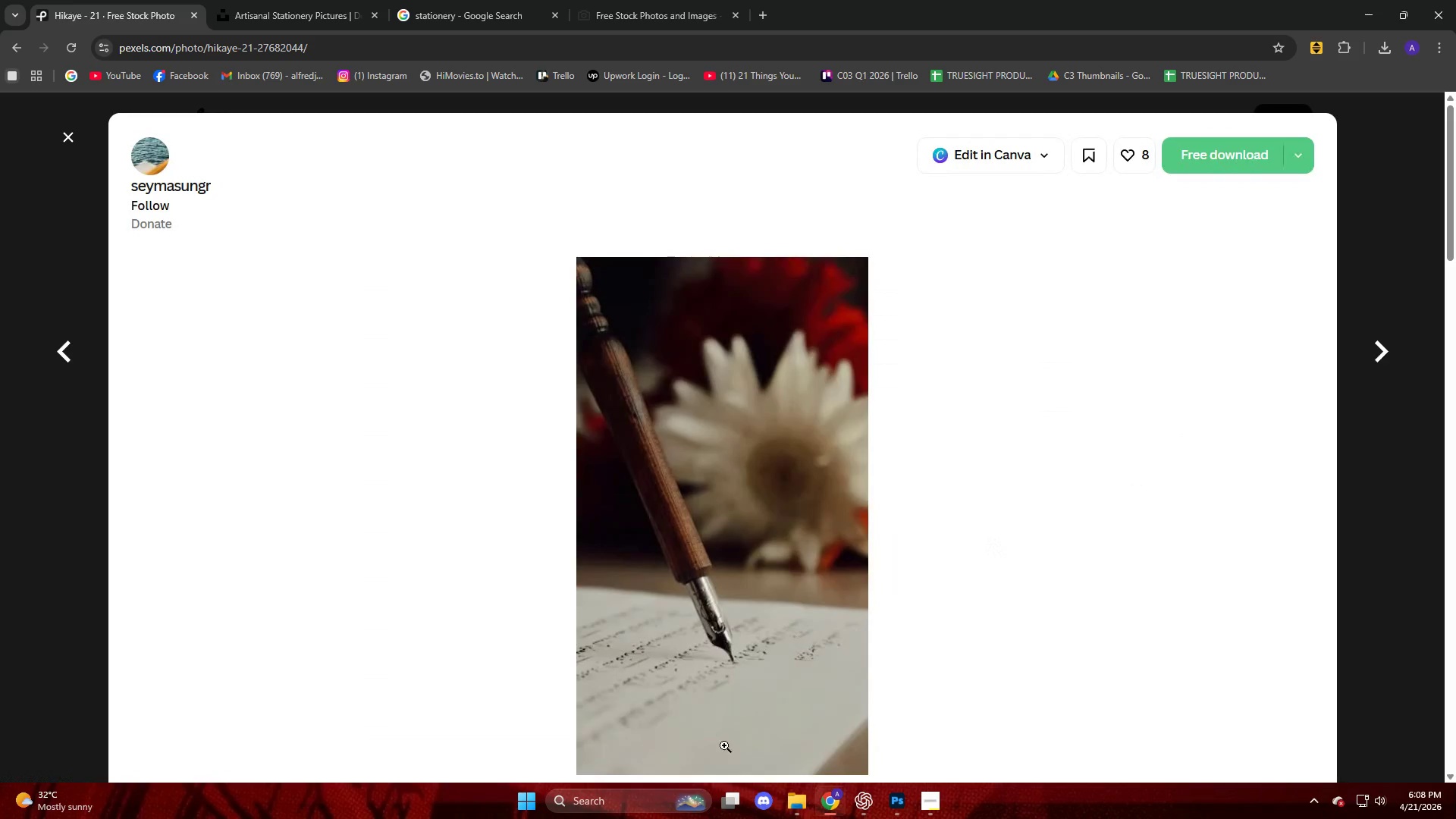 
mouse_move([782, 791])
 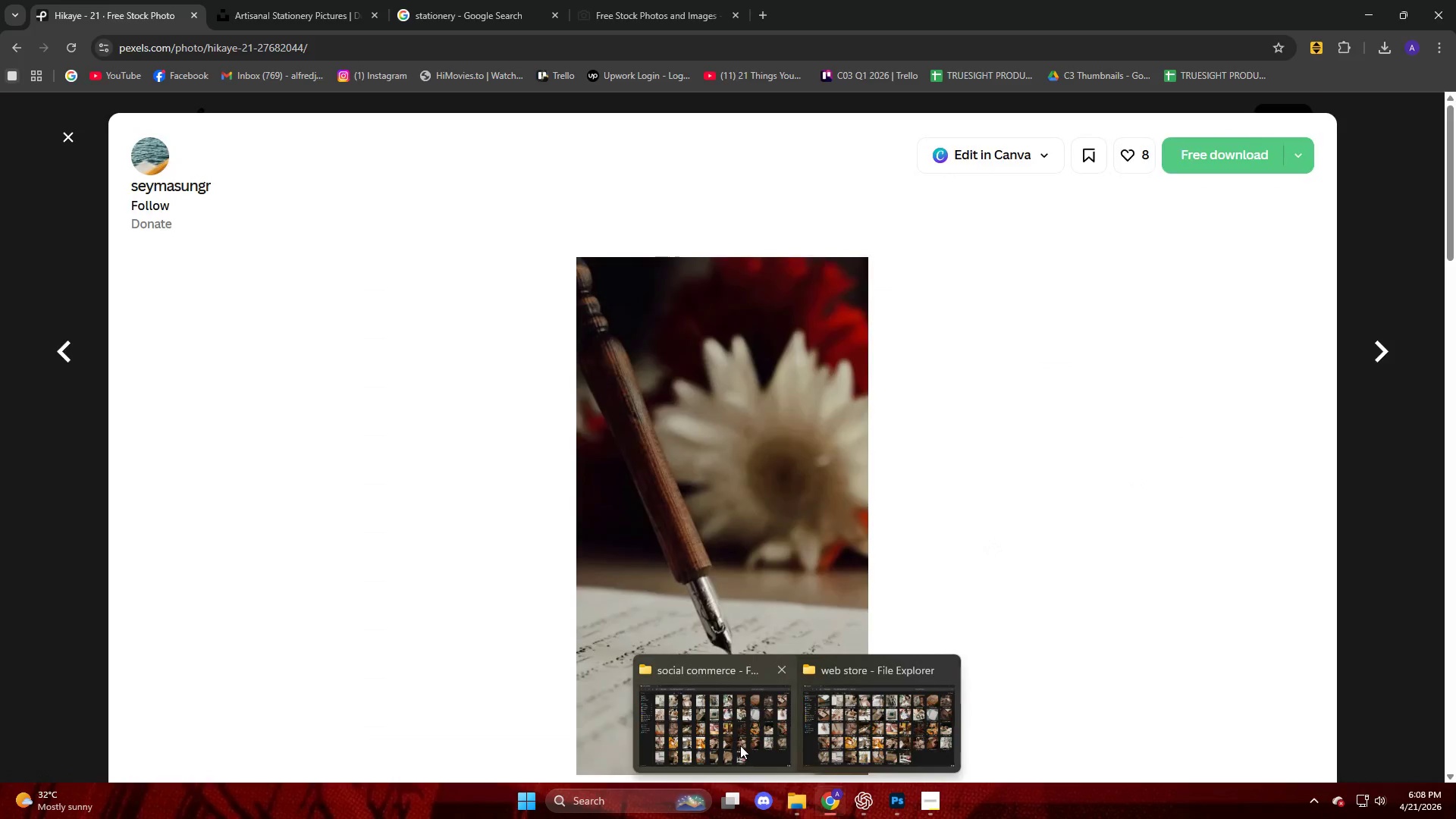 
left_click([740, 745])
 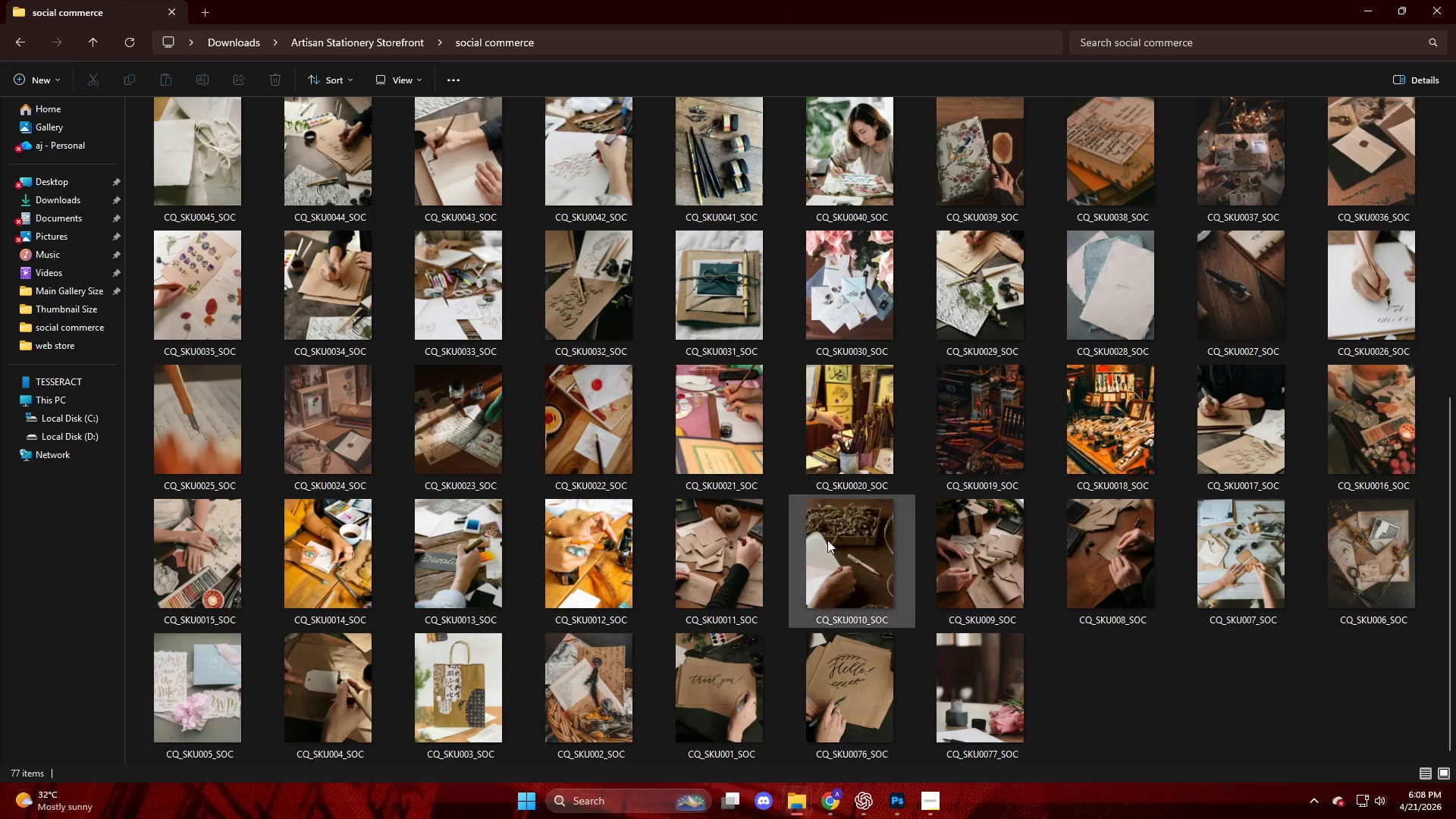 
wait(8.19)
 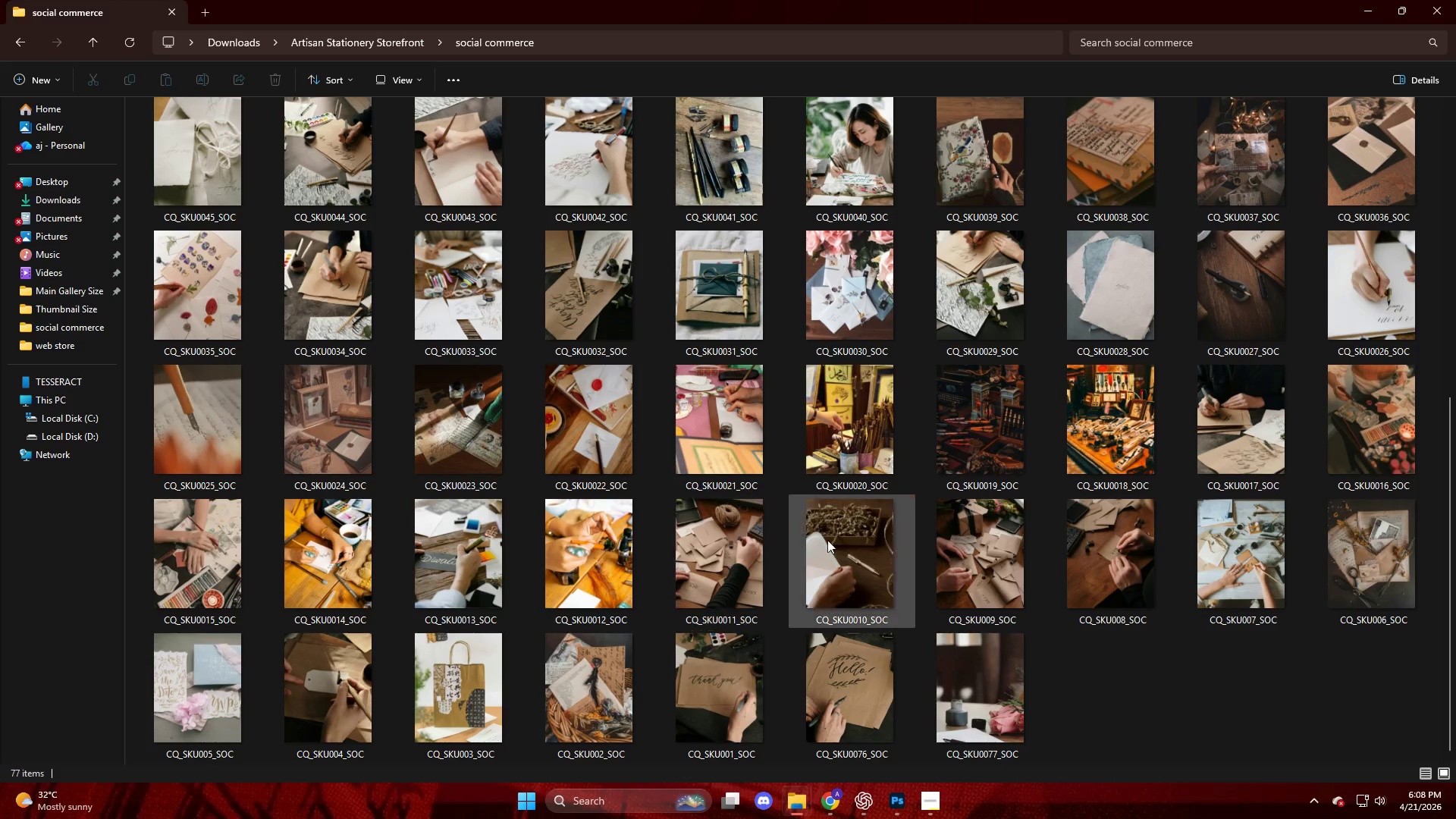 
left_click([827, 811])
 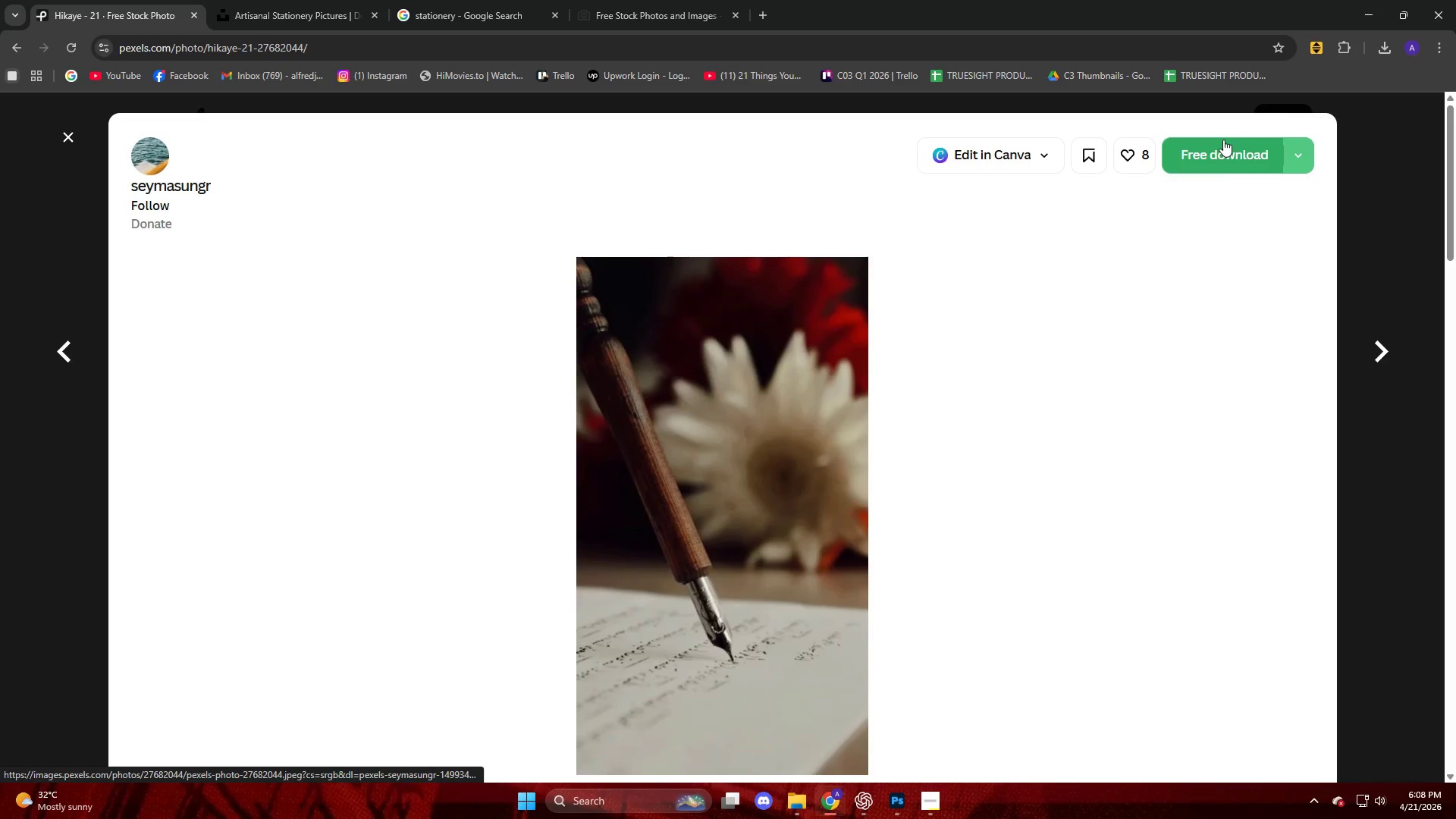 
left_click([1222, 155])
 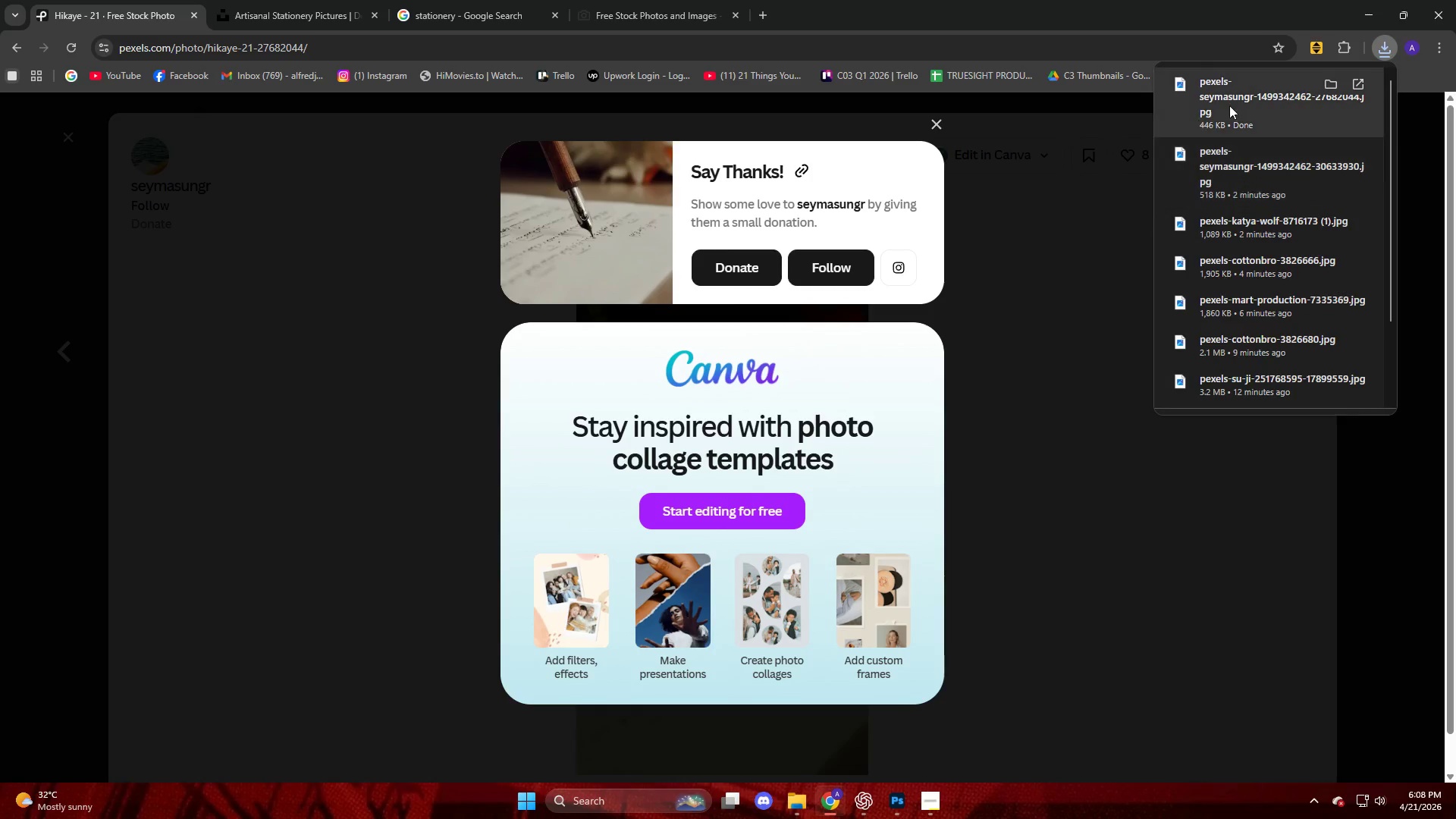 
left_click_drag(start_coordinate=[1237, 102], to_coordinate=[632, 305])
 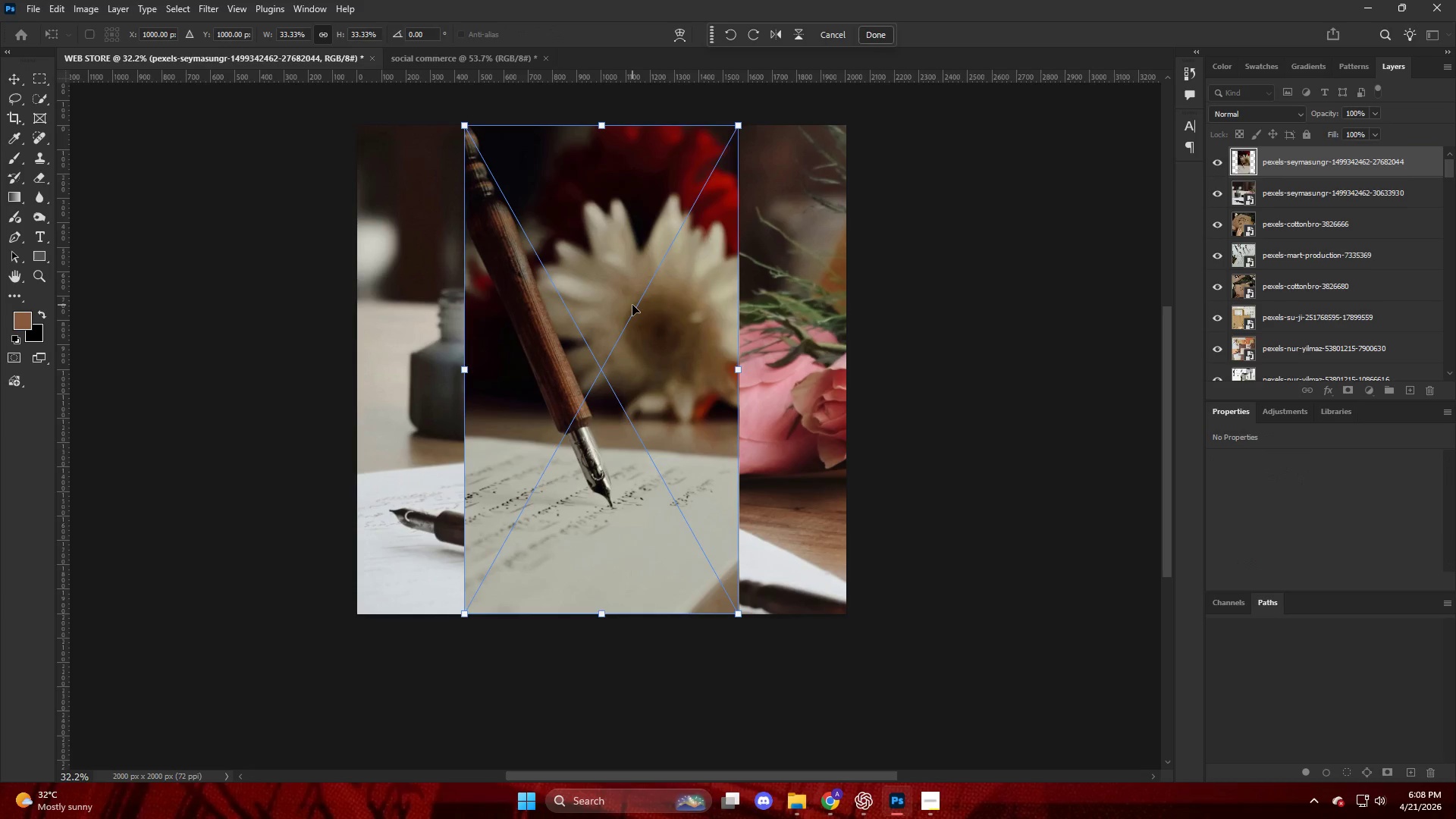 
hold_key(key=AltLeft, duration=0.86)
scroll: coordinate [632, 305], scroll_direction: down, amount: 4.0
 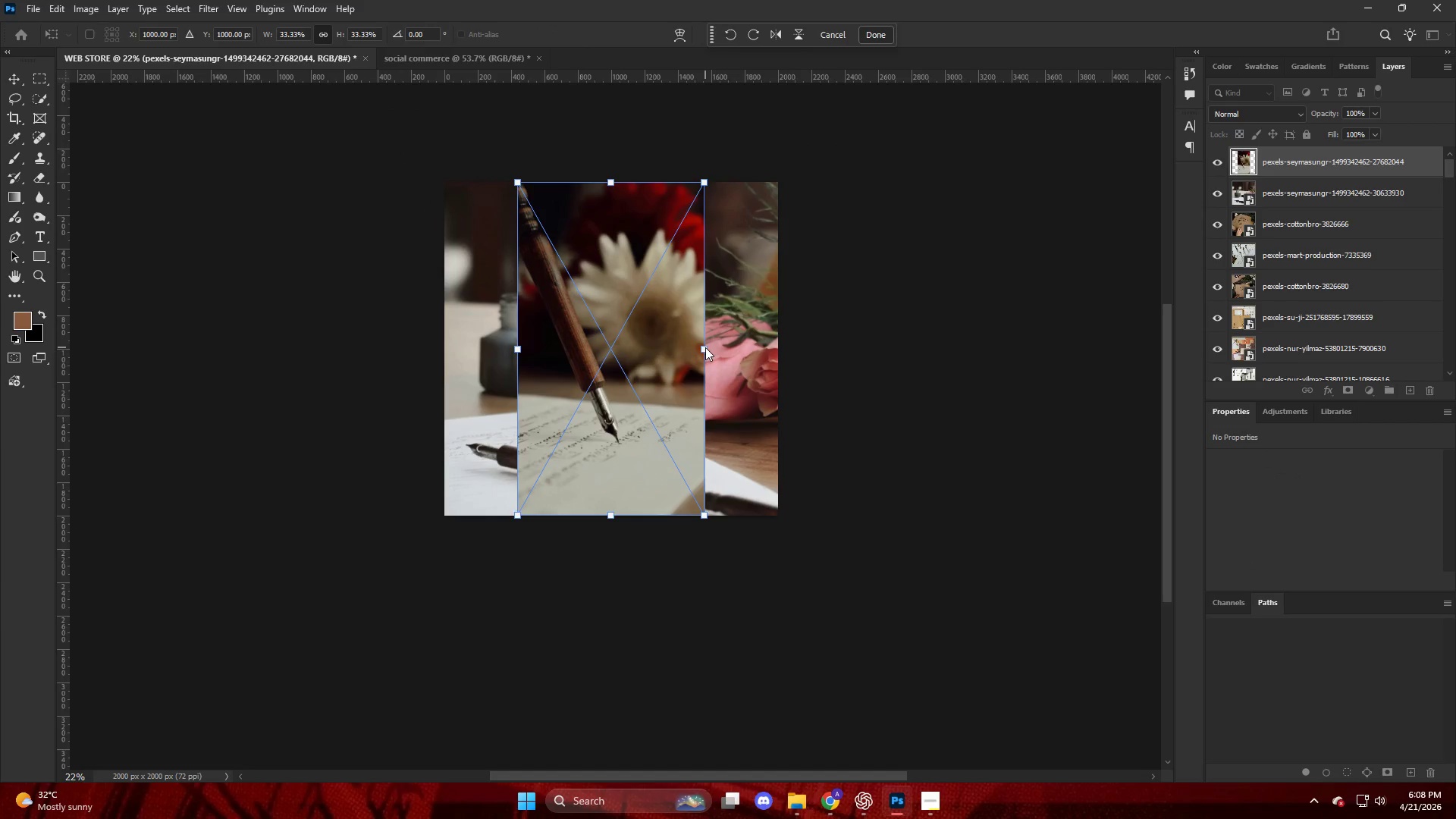 
left_click_drag(start_coordinate=[705, 347], to_coordinate=[783, 350])
 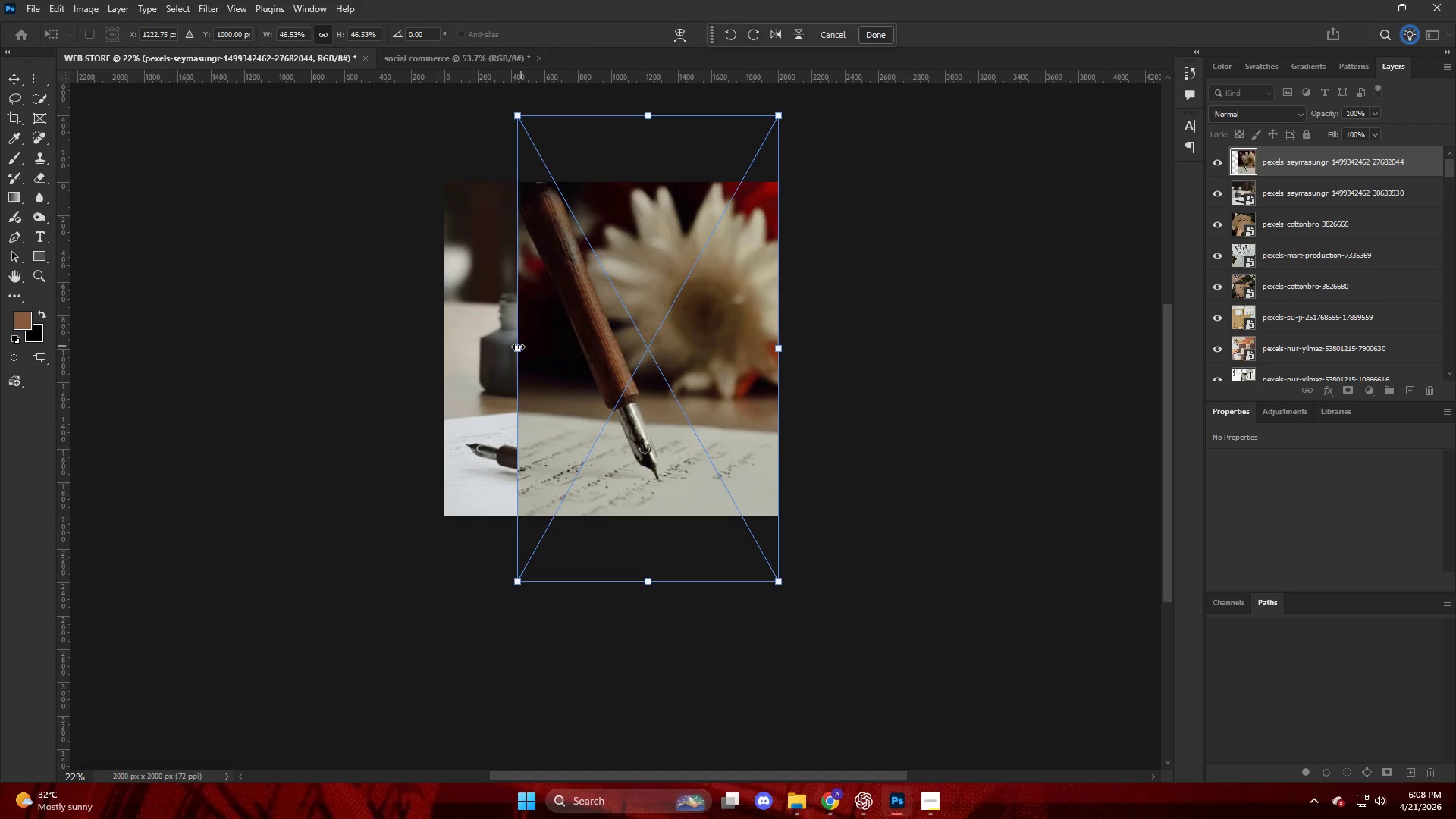 
left_click_drag(start_coordinate=[517, 347], to_coordinate=[442, 358])
 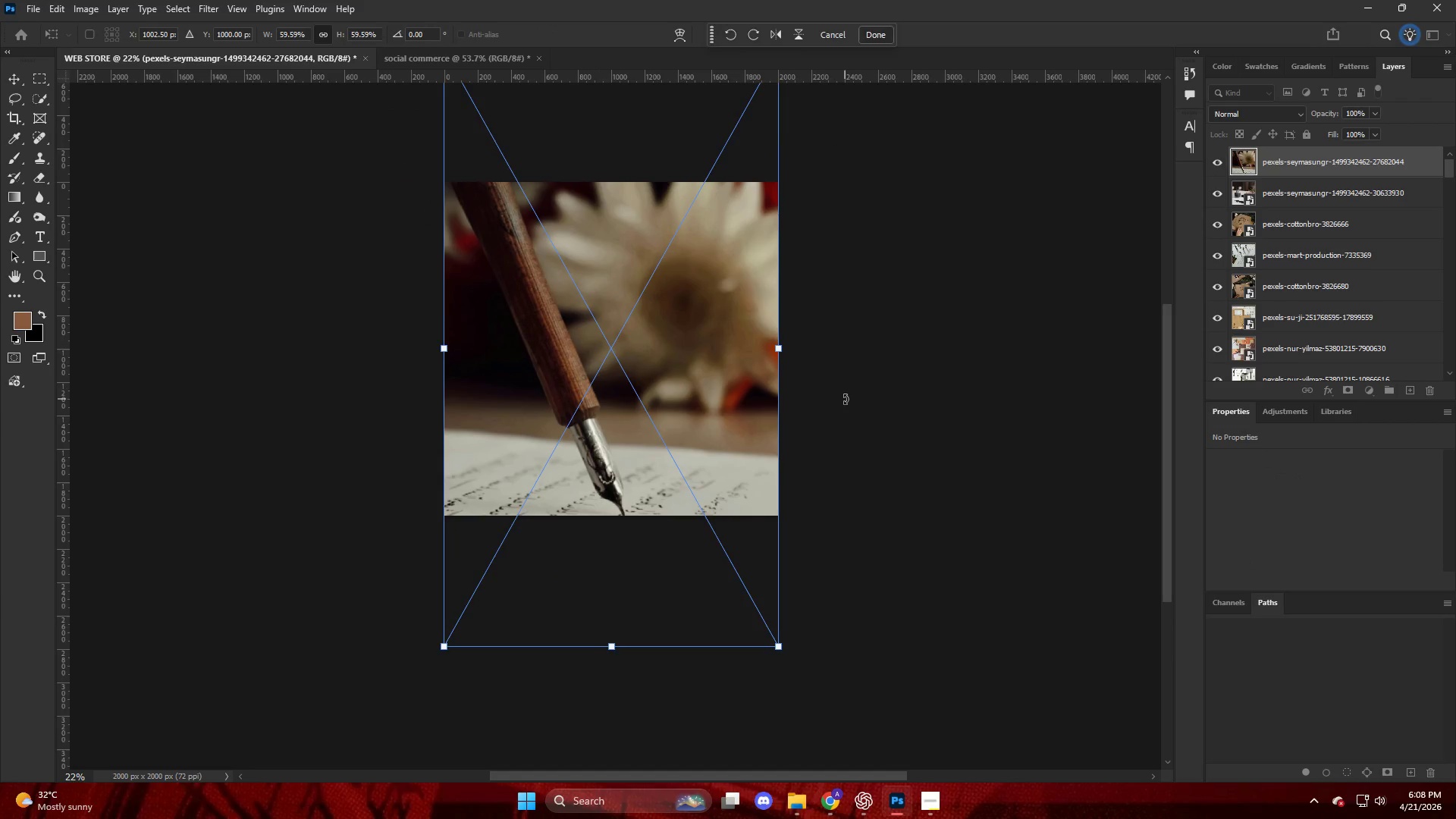 
left_click_drag(start_coordinate=[845, 400], to_coordinate=[845, 404])
 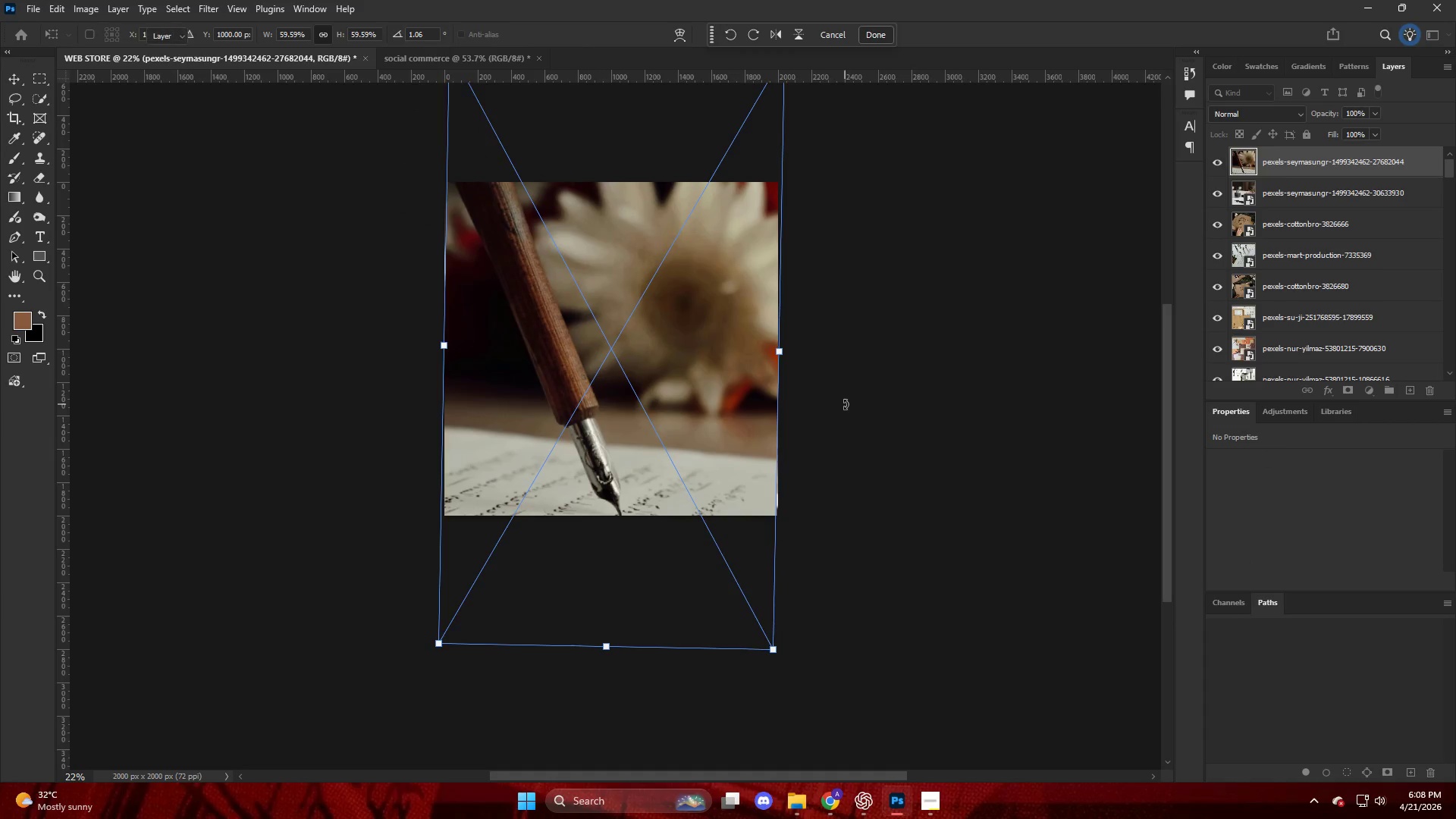 
key(Enter)
 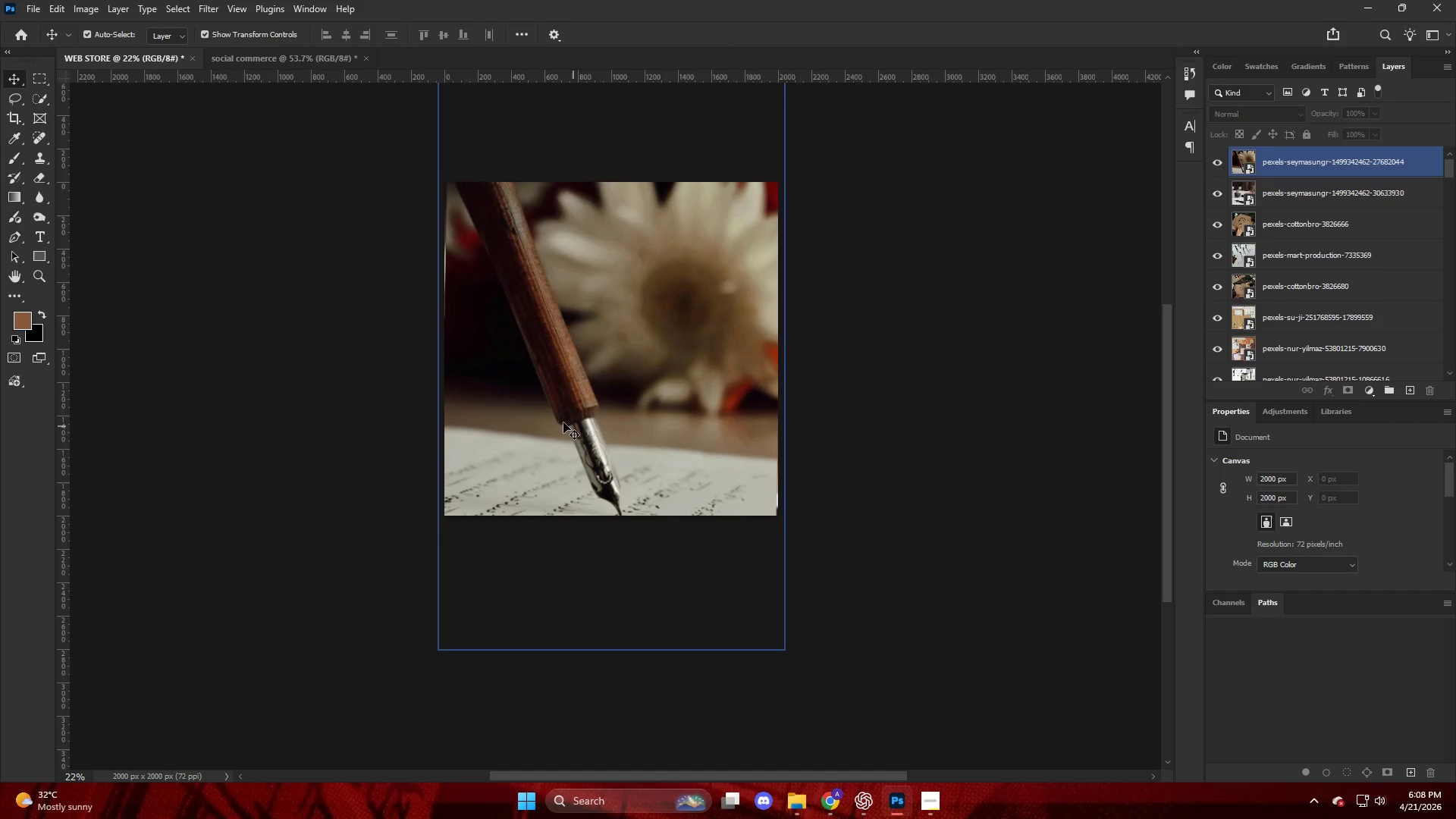 
hold_key(key=AltLeft, duration=0.77)
 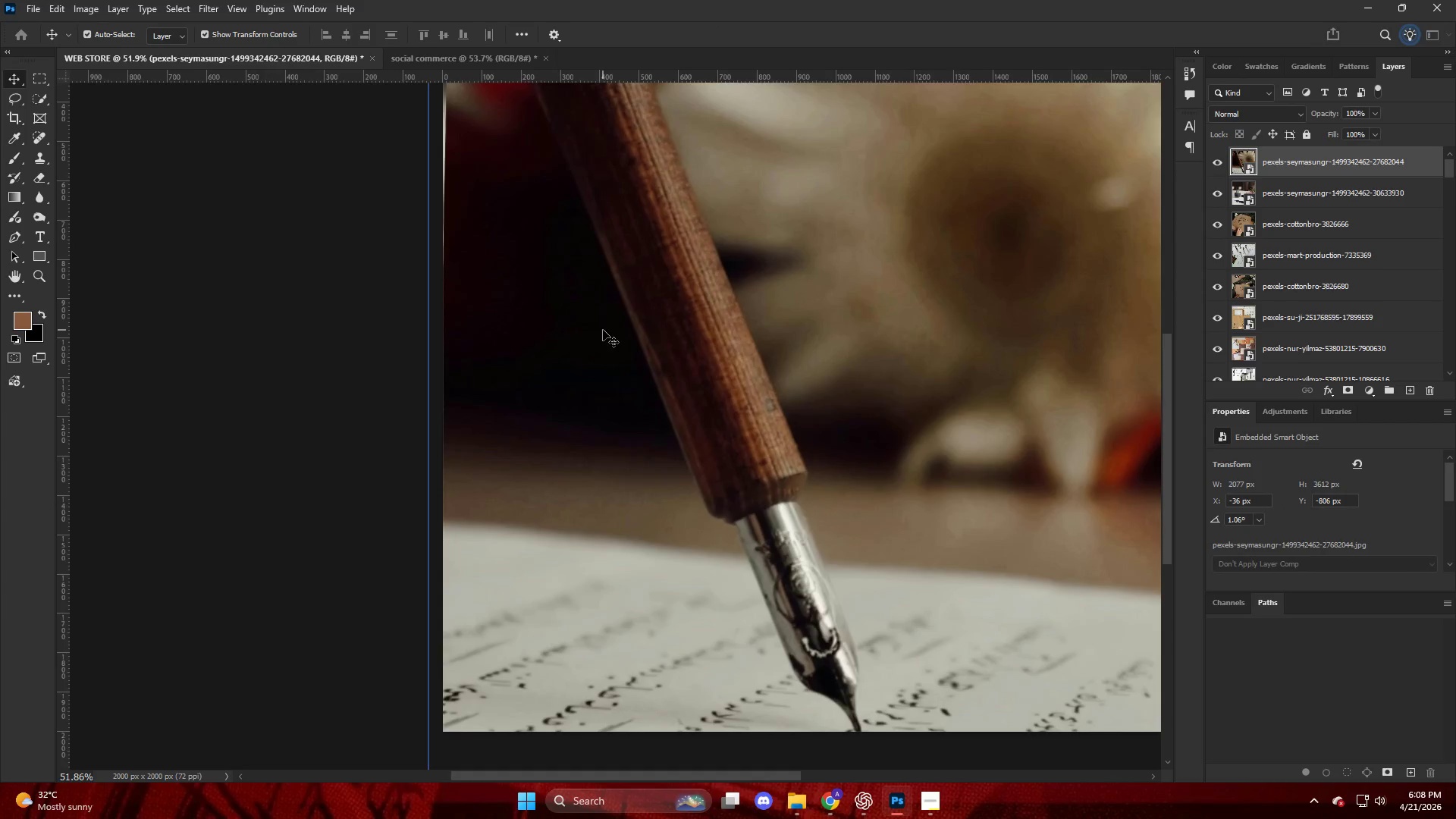 
left_click_drag(start_coordinate=[603, 330], to_coordinate=[600, 337])
 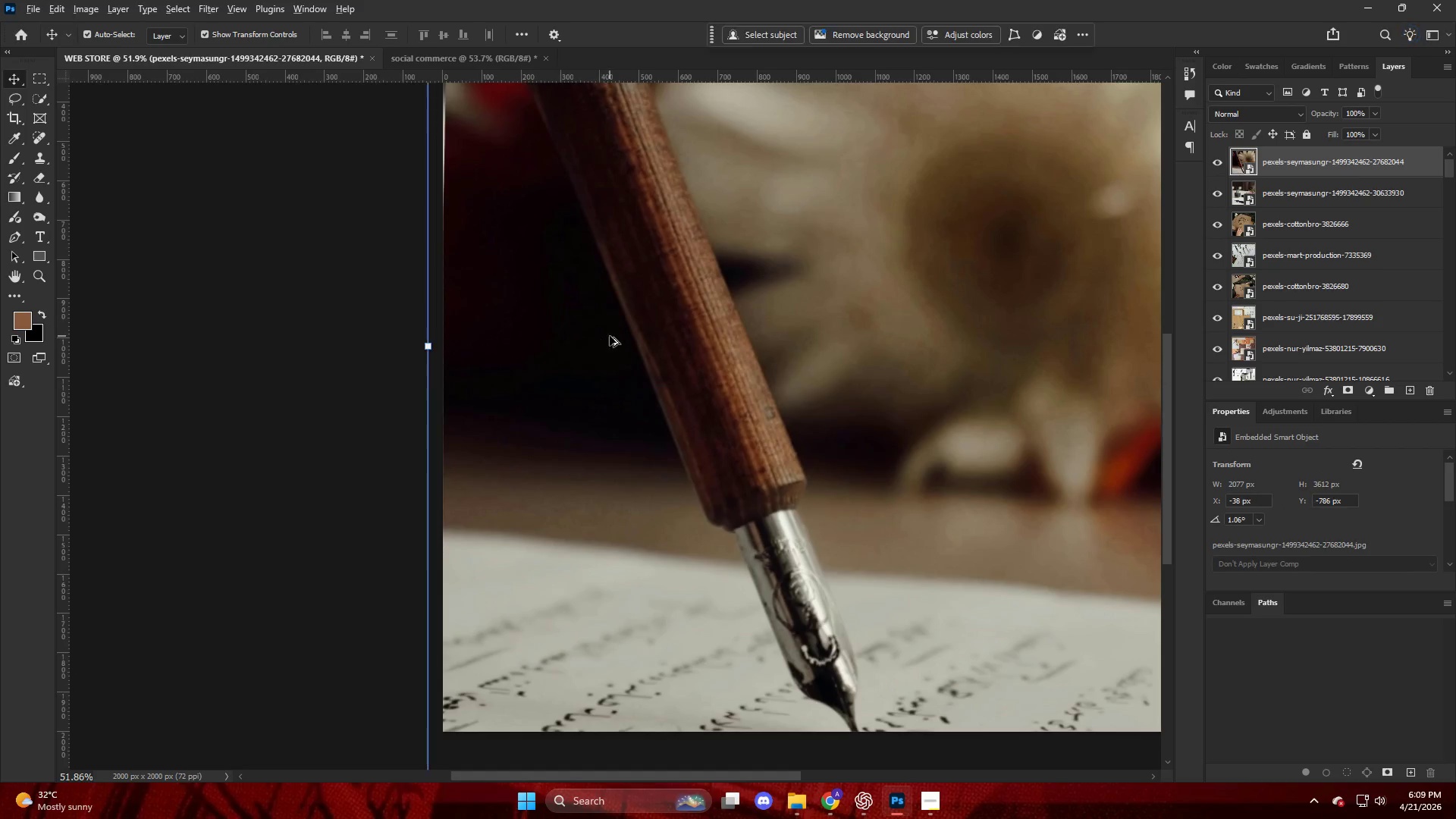 
scroll: coordinate [444, 348], scroll_direction: up, amount: 9.0
 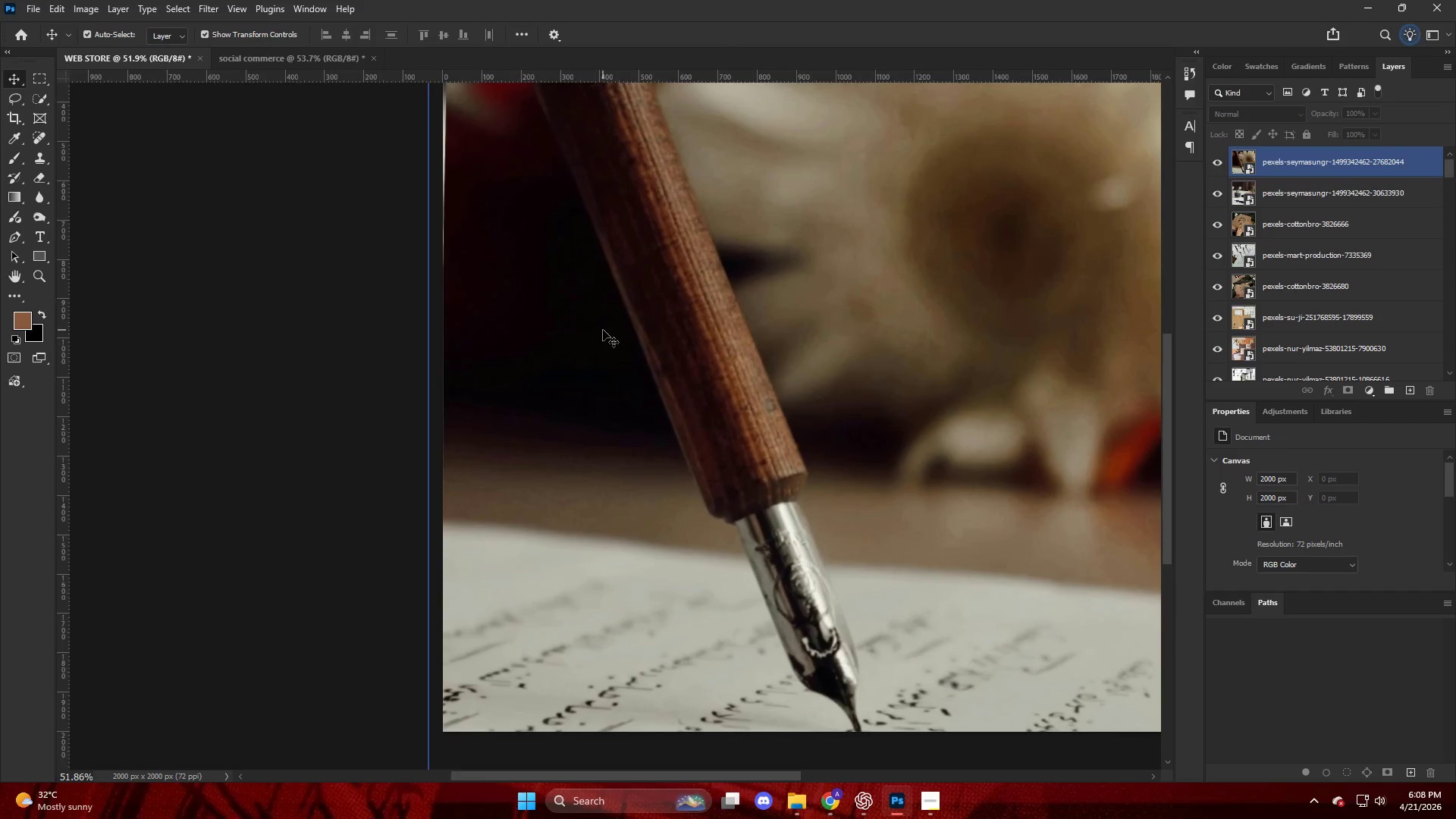 
hold_key(key=AltLeft, duration=1.06)
scroll: coordinate [772, 356], scroll_direction: down, amount: 8.0
 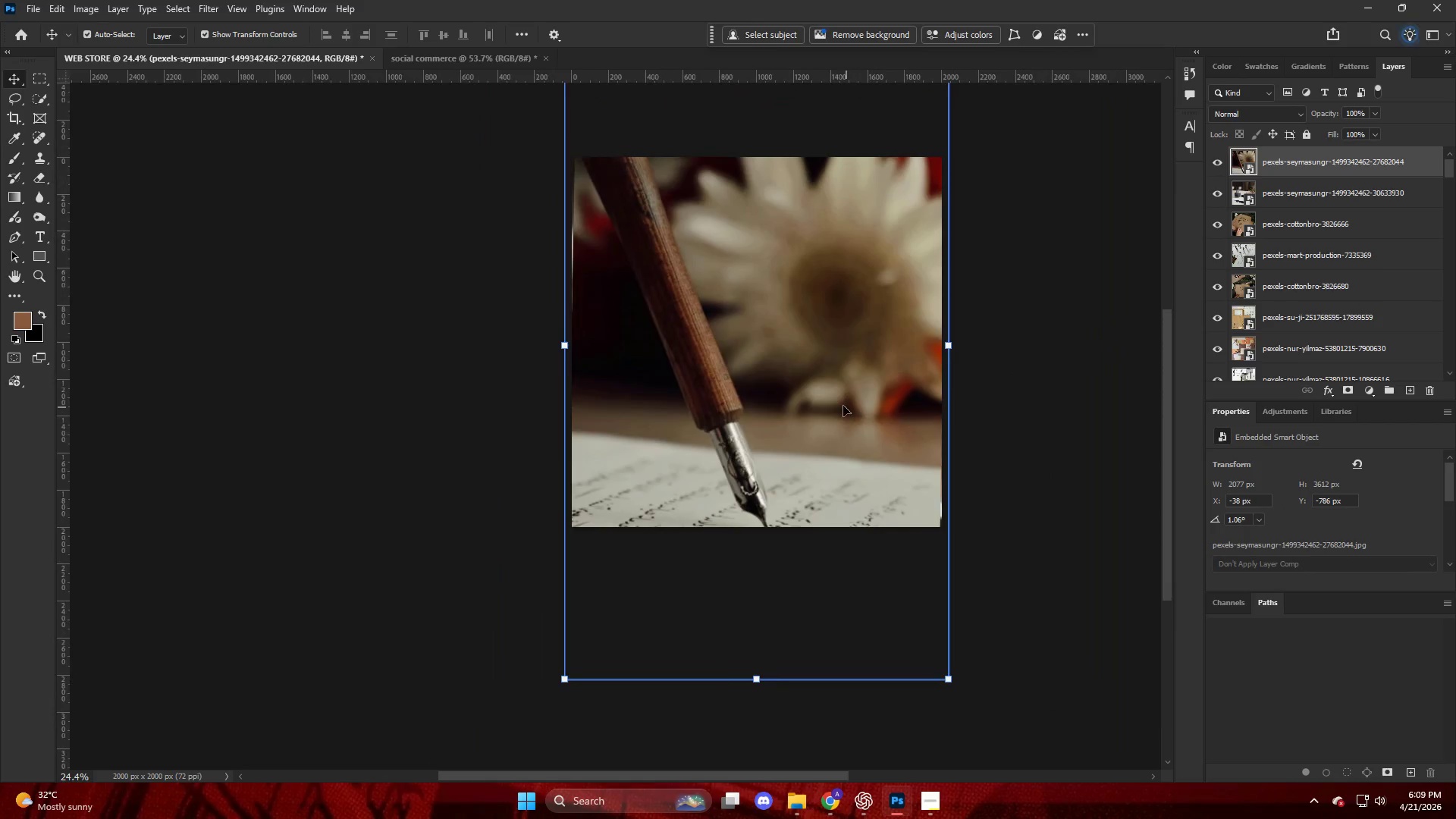 
hold_key(key=AltLeft, duration=1.0)
scroll: coordinate [749, 352], scroll_direction: up, amount: 3.0
 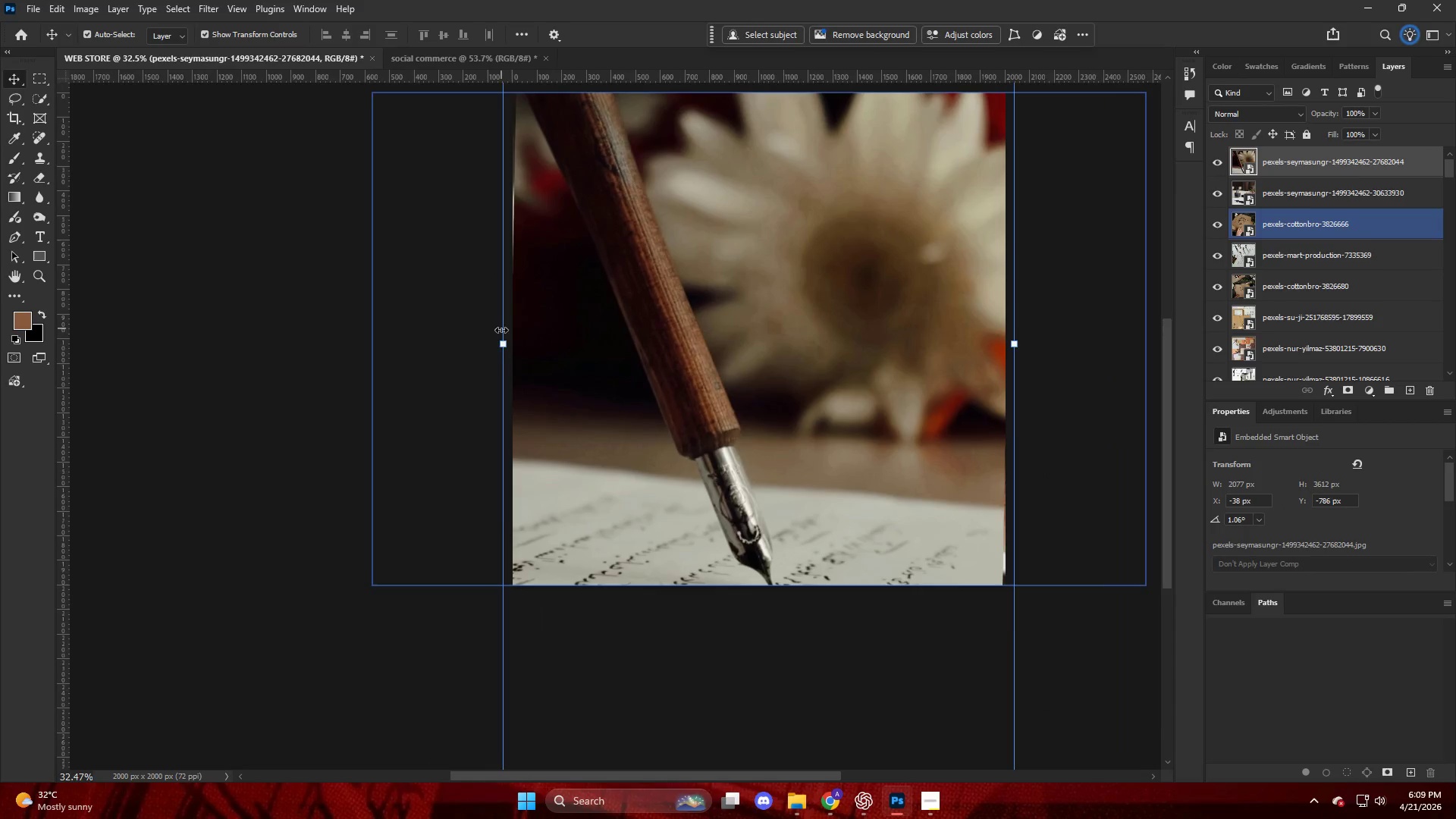 
left_click_drag(start_coordinate=[502, 340], to_coordinate=[491, 344])
 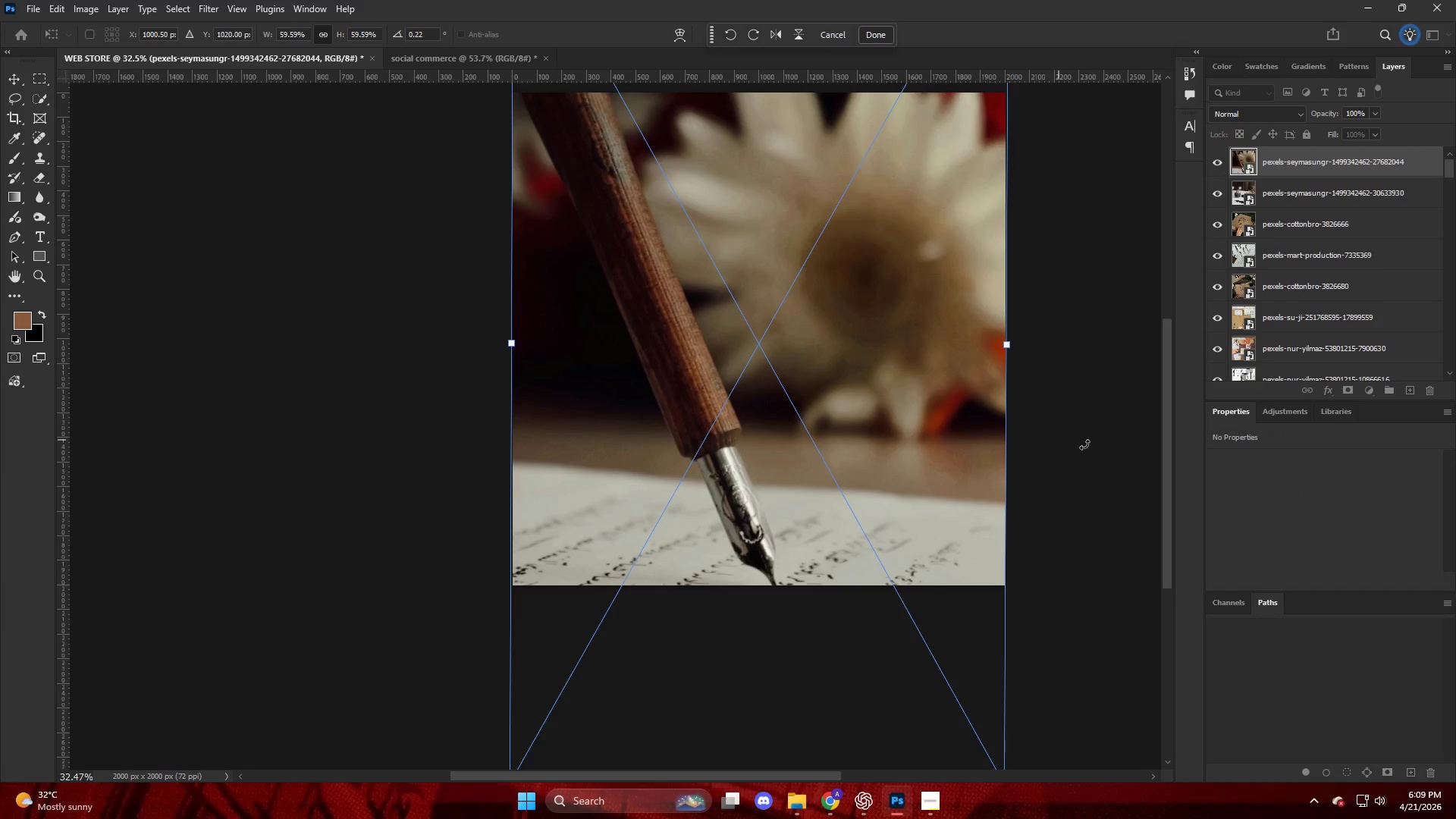 
left_click([1093, 444])
 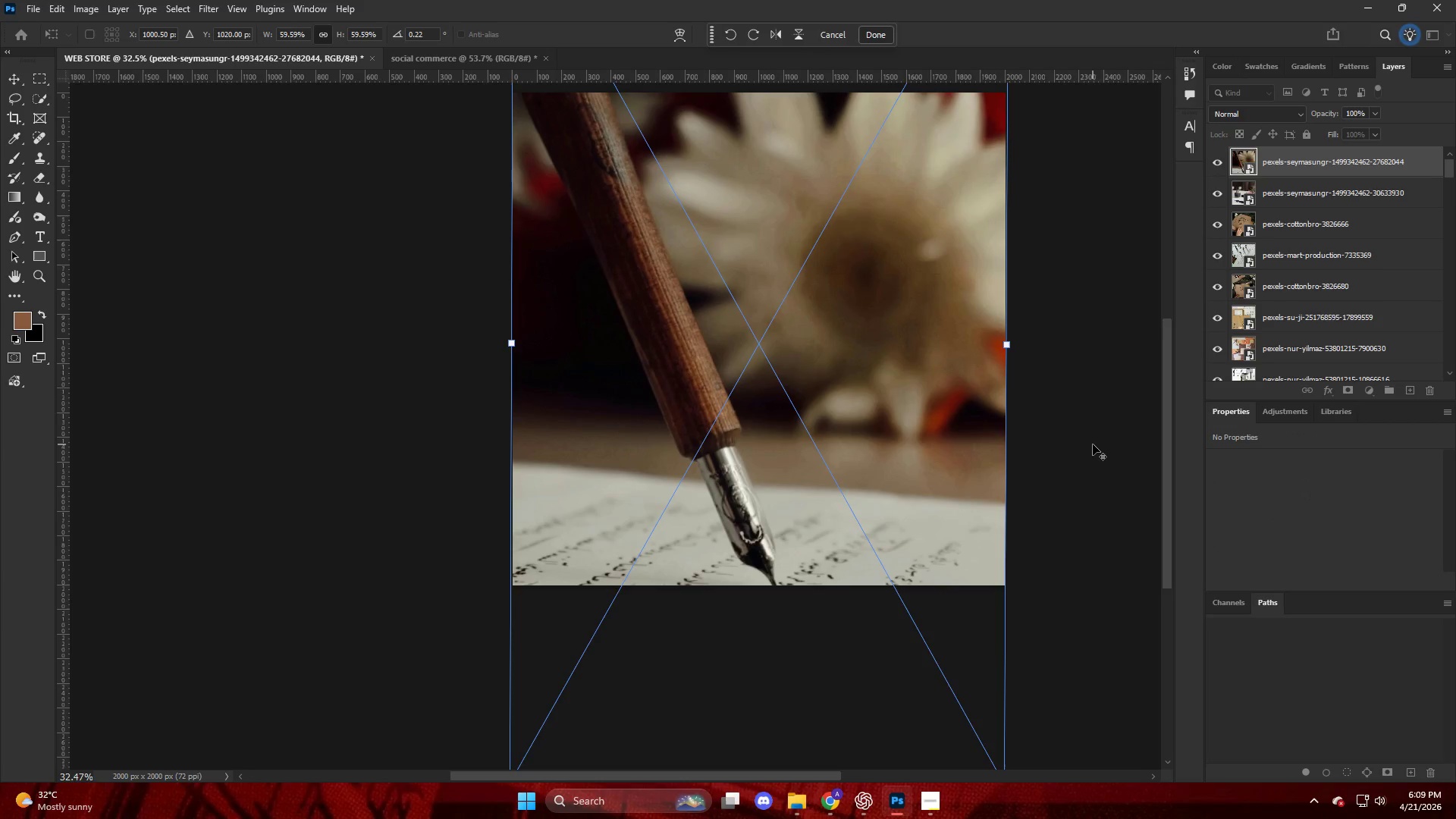 
hold_key(key=AltLeft, duration=0.52)
scroll: coordinate [1089, 442], scroll_direction: down, amount: 3.0
 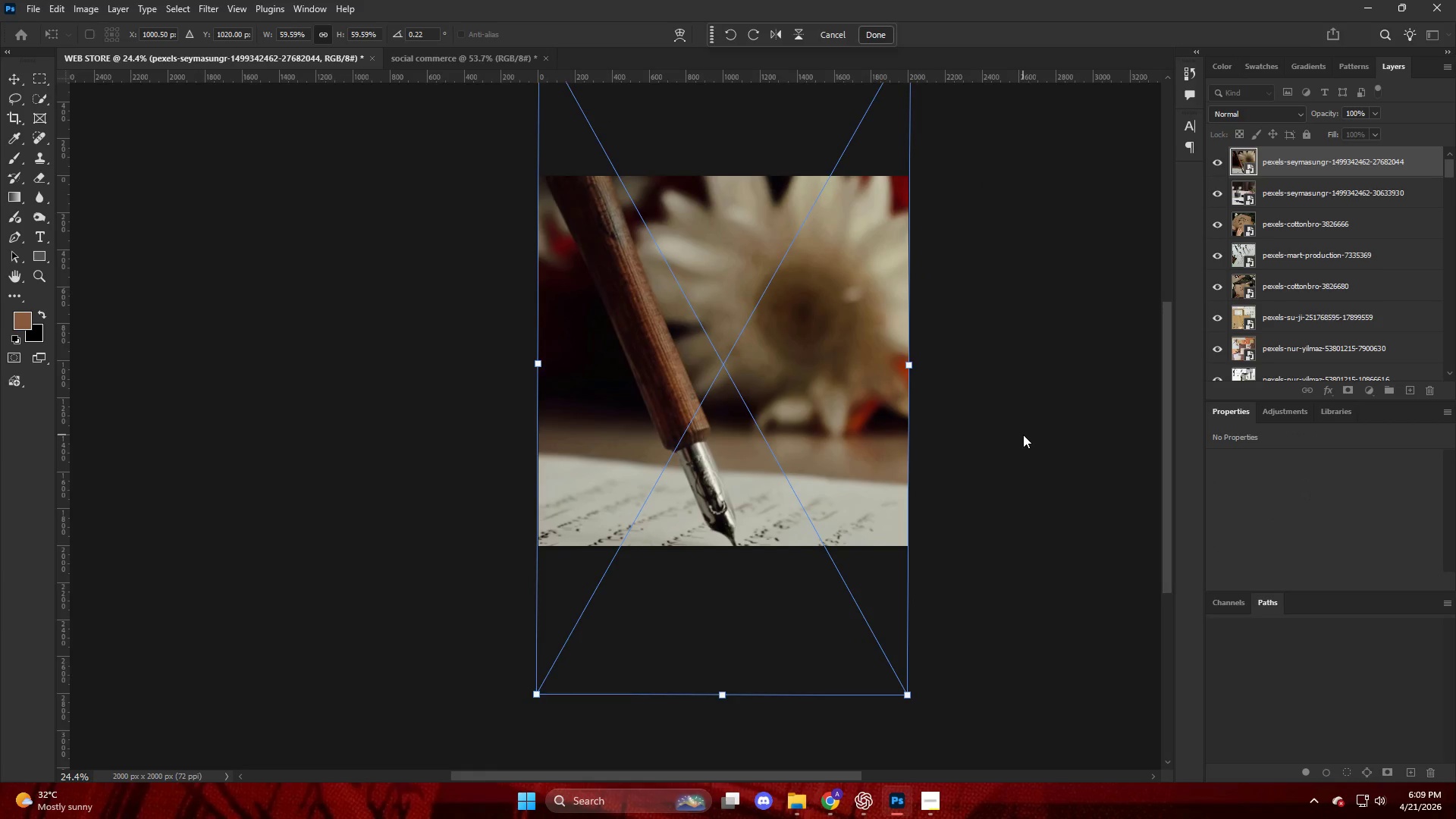 
left_click([1023, 435])
 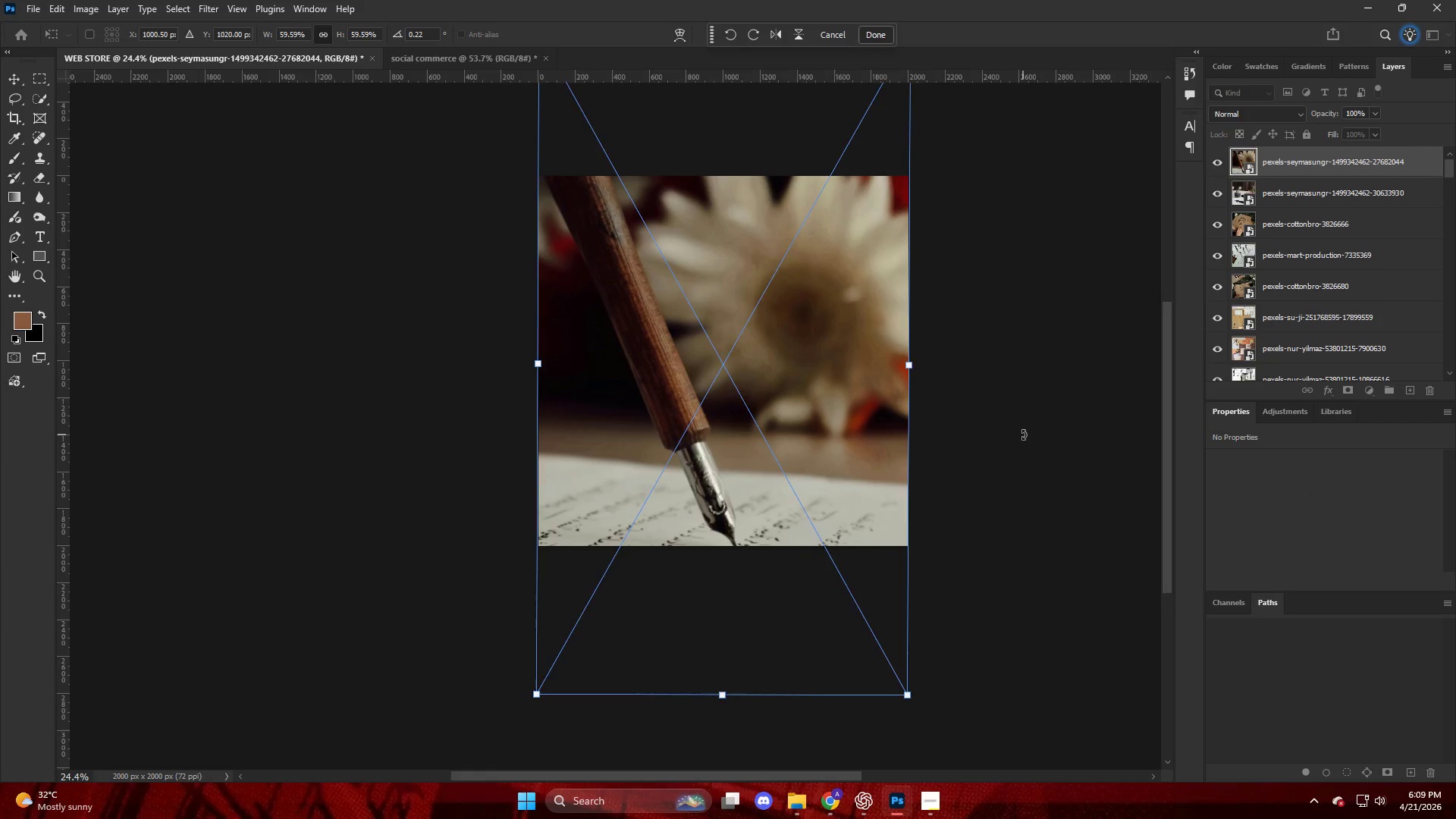 
key(Enter)
 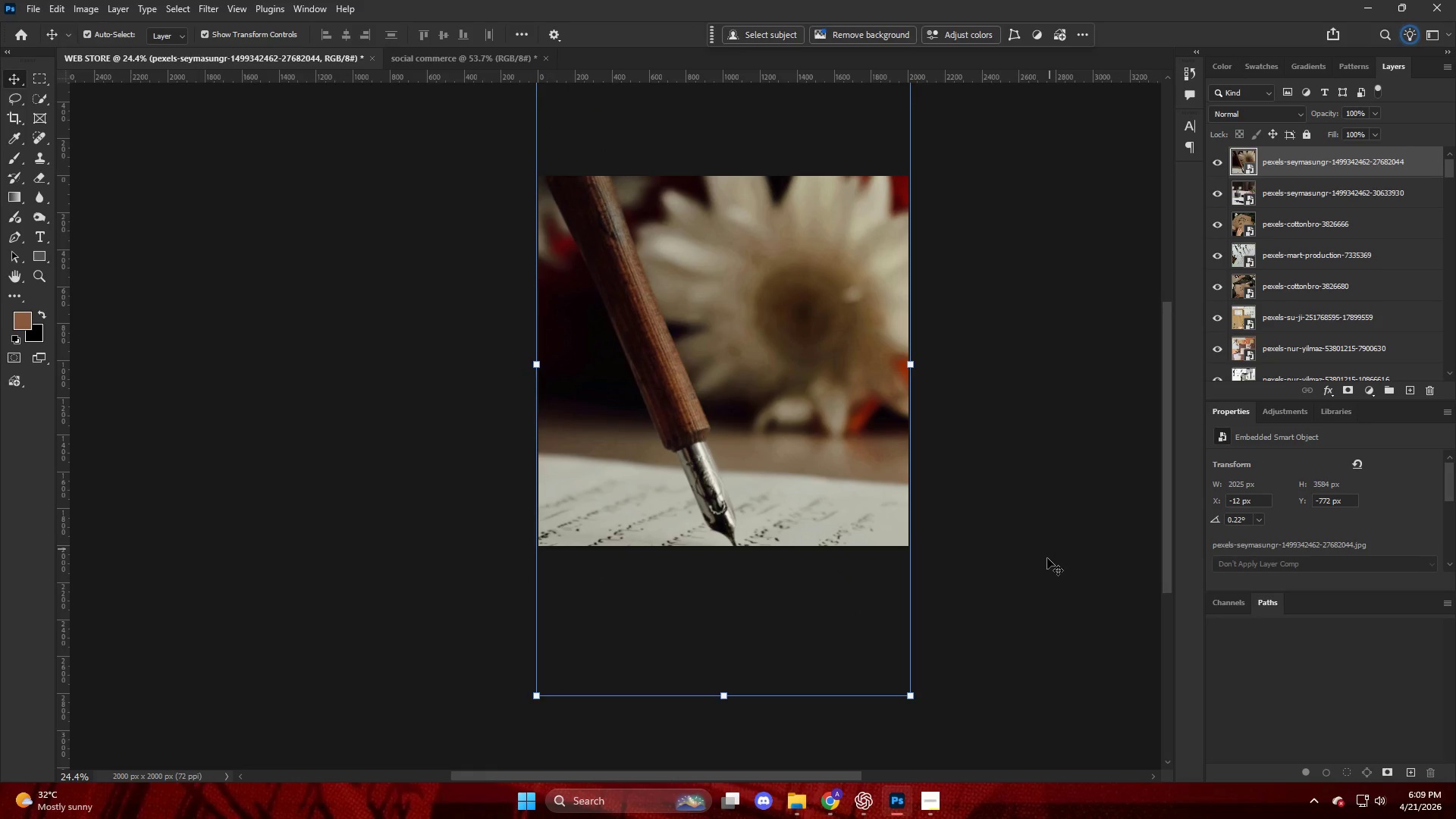 
left_click([1047, 563])
 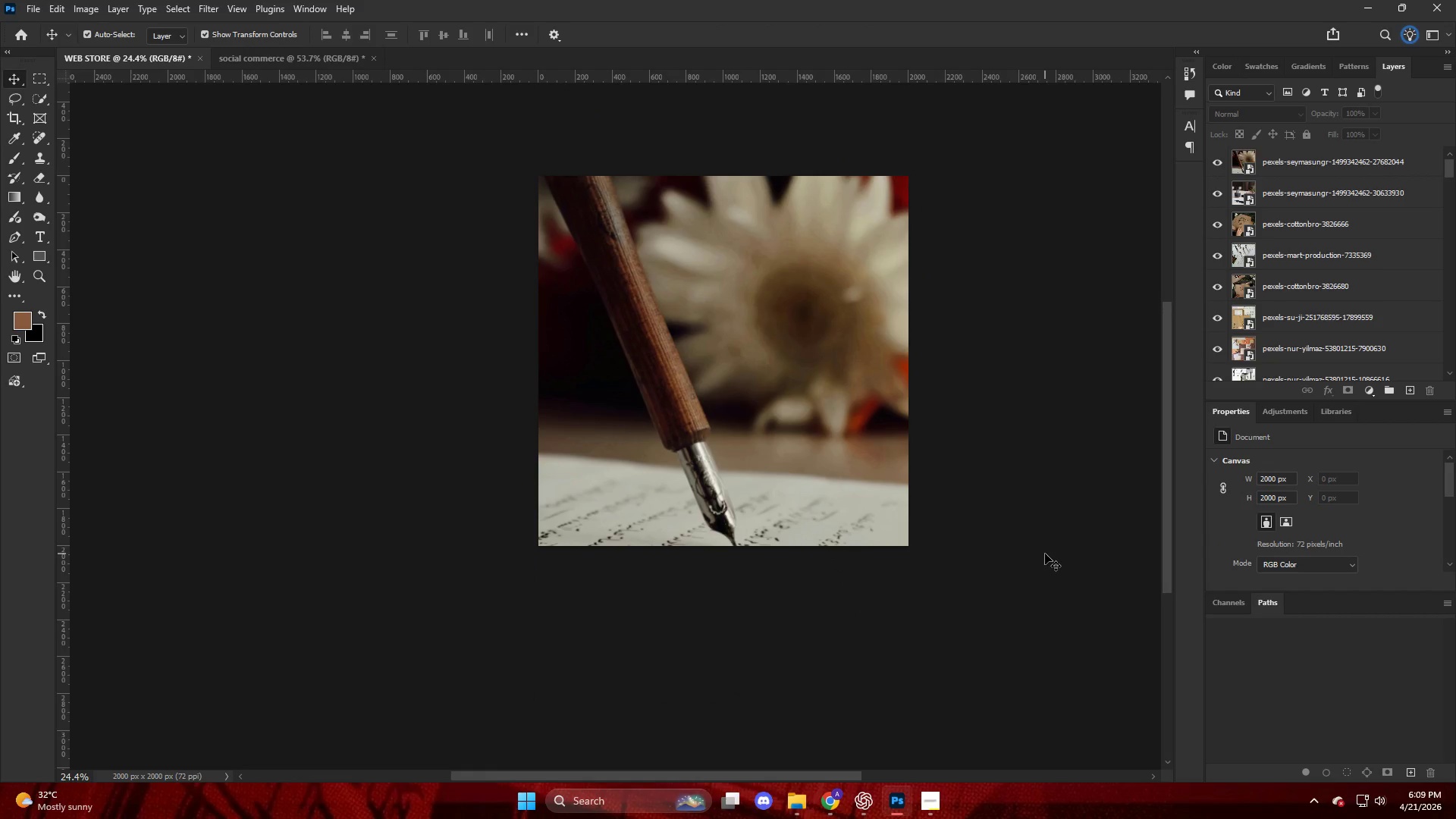 
key(Alt+Control+Shift+W)
 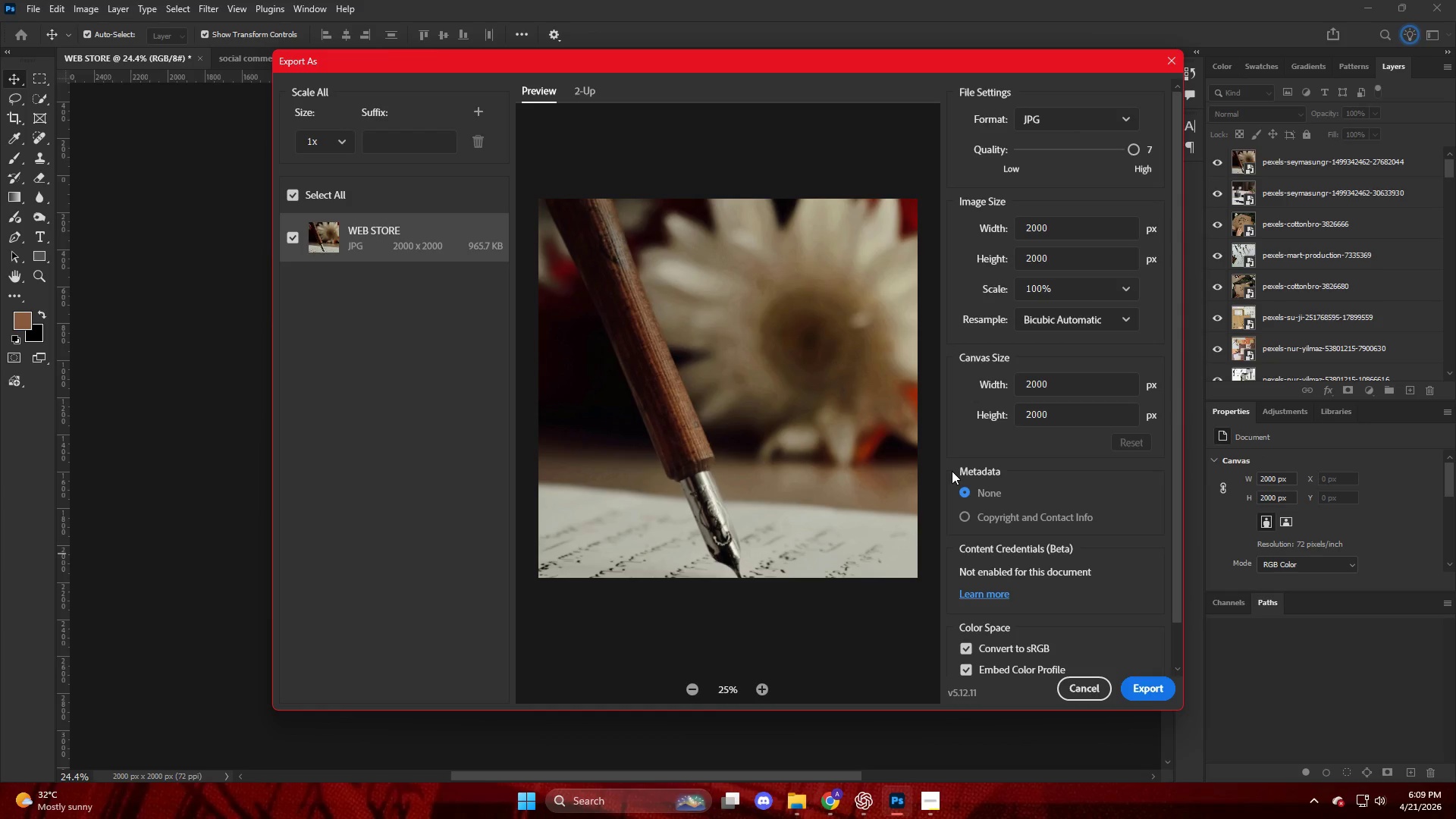 
wait(17.48)
 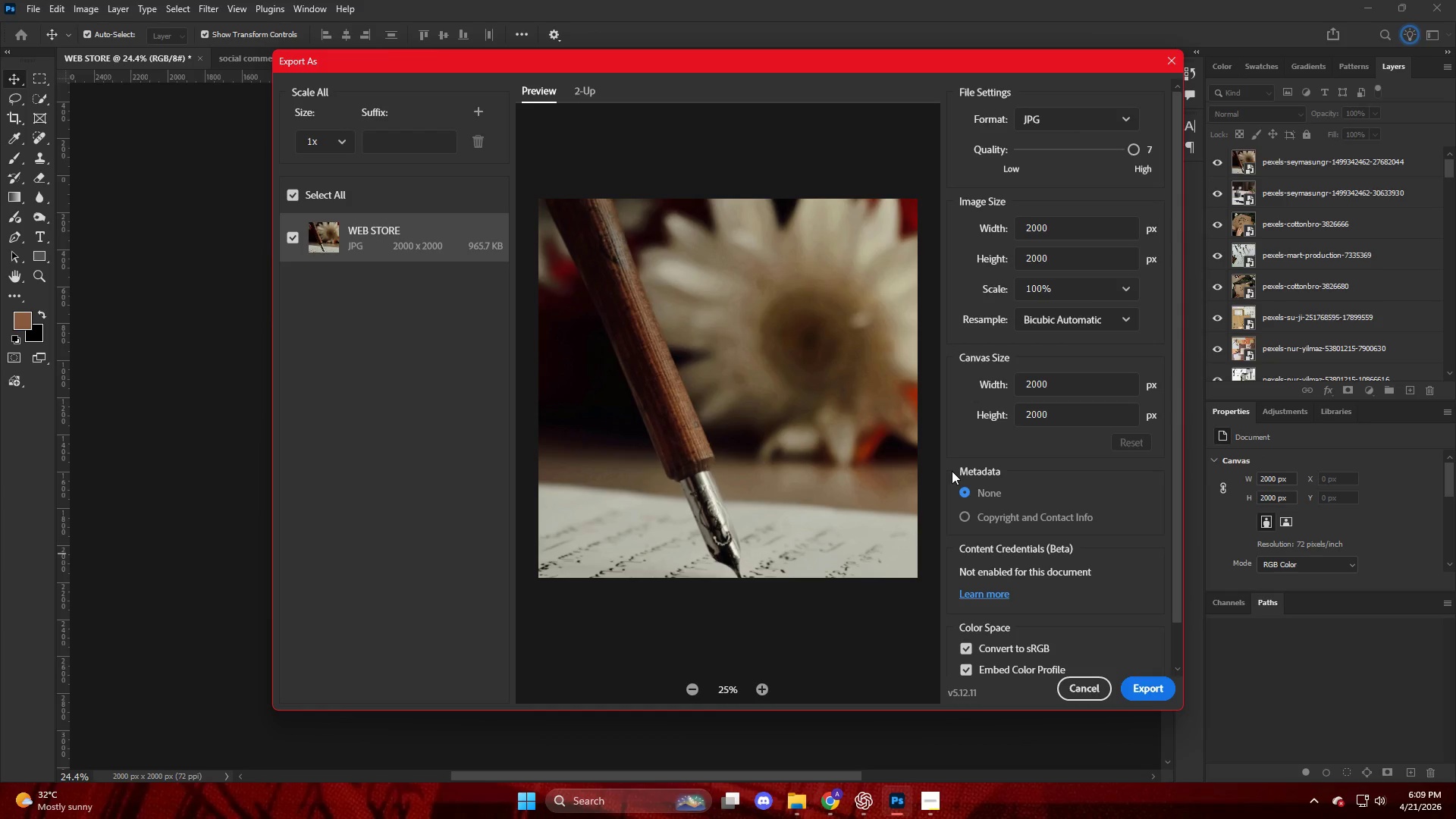 
left_click([1156, 689])
 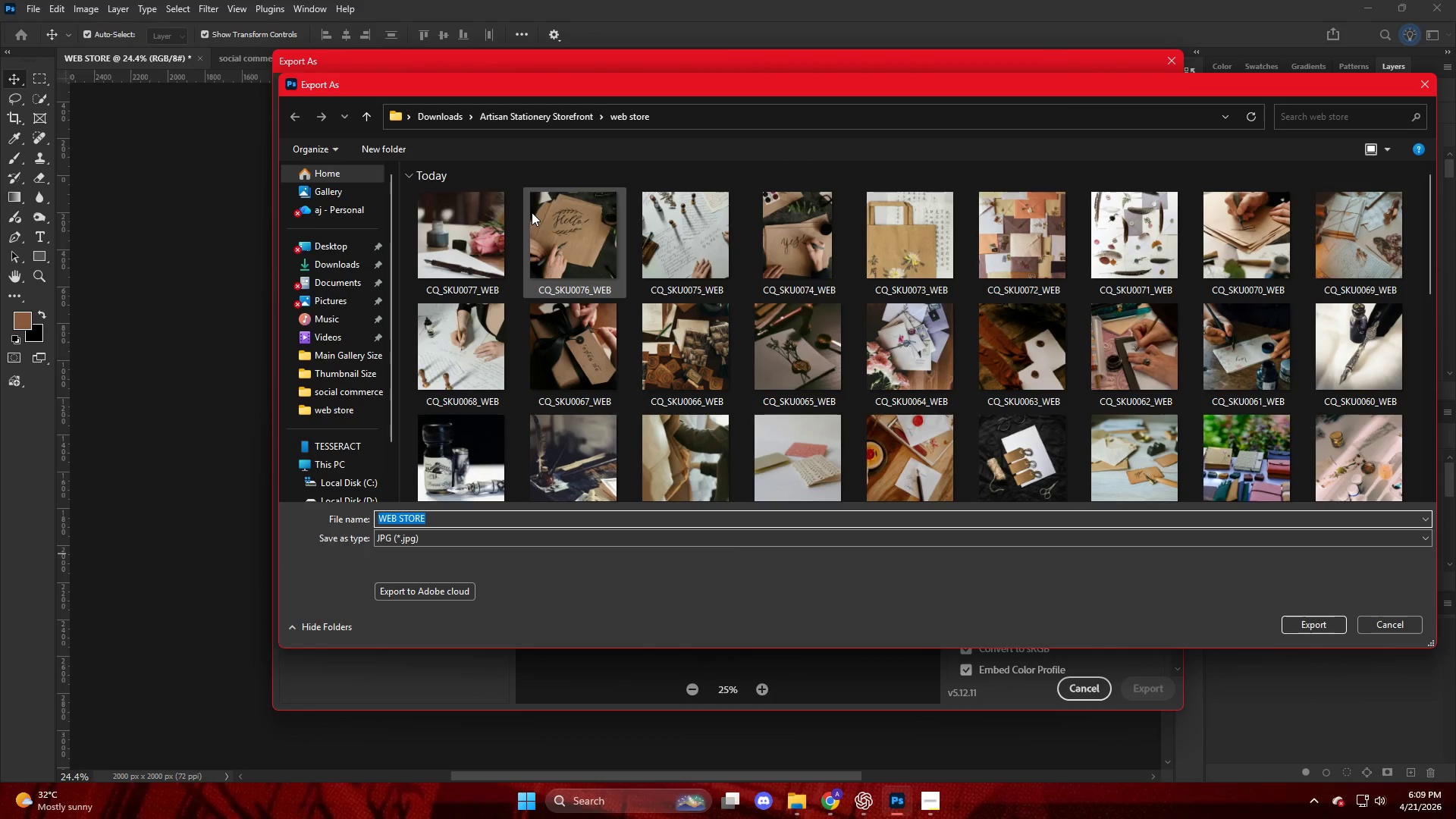 
left_click([491, 259])
 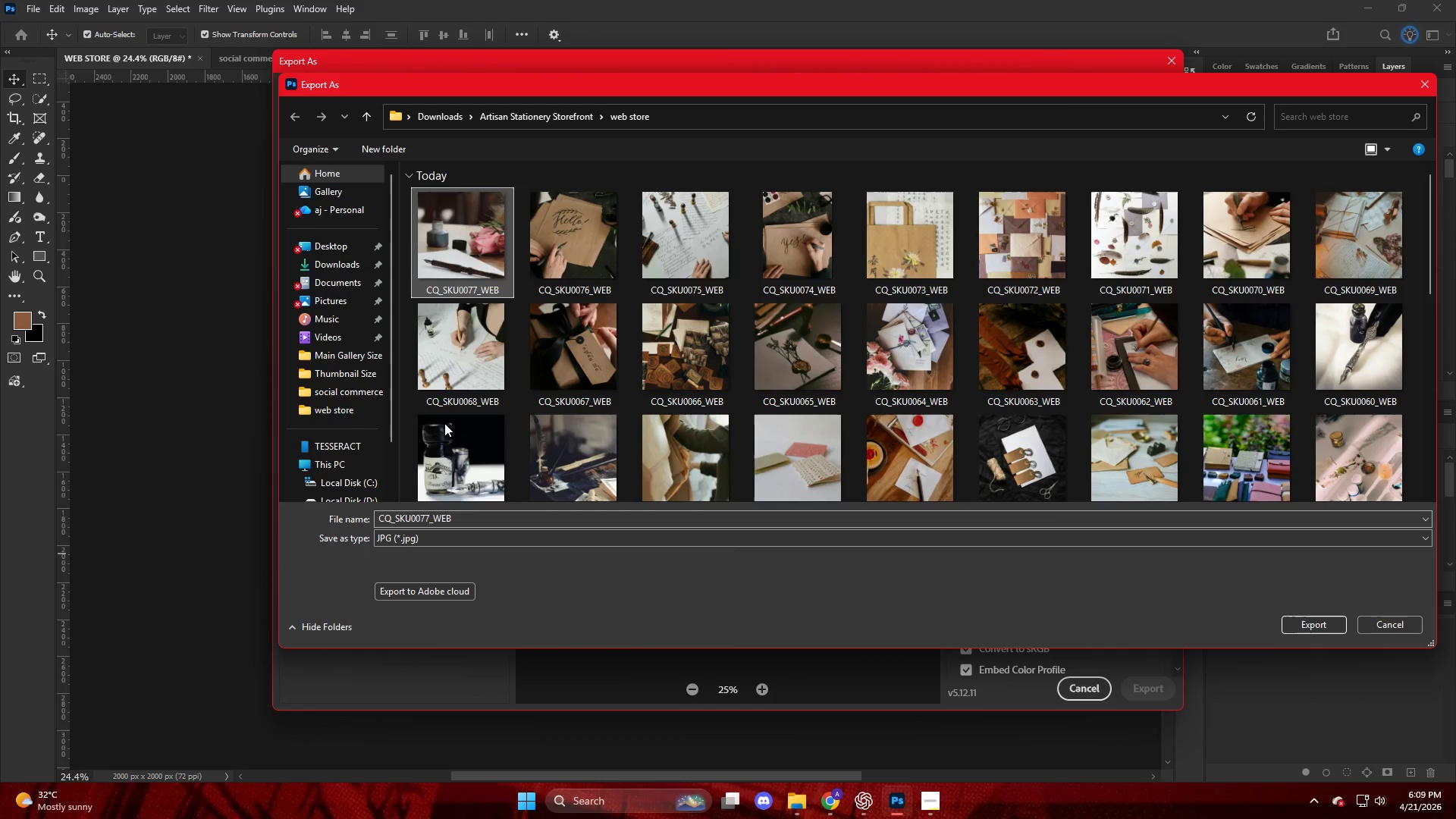 
mouse_move([468, 456])
 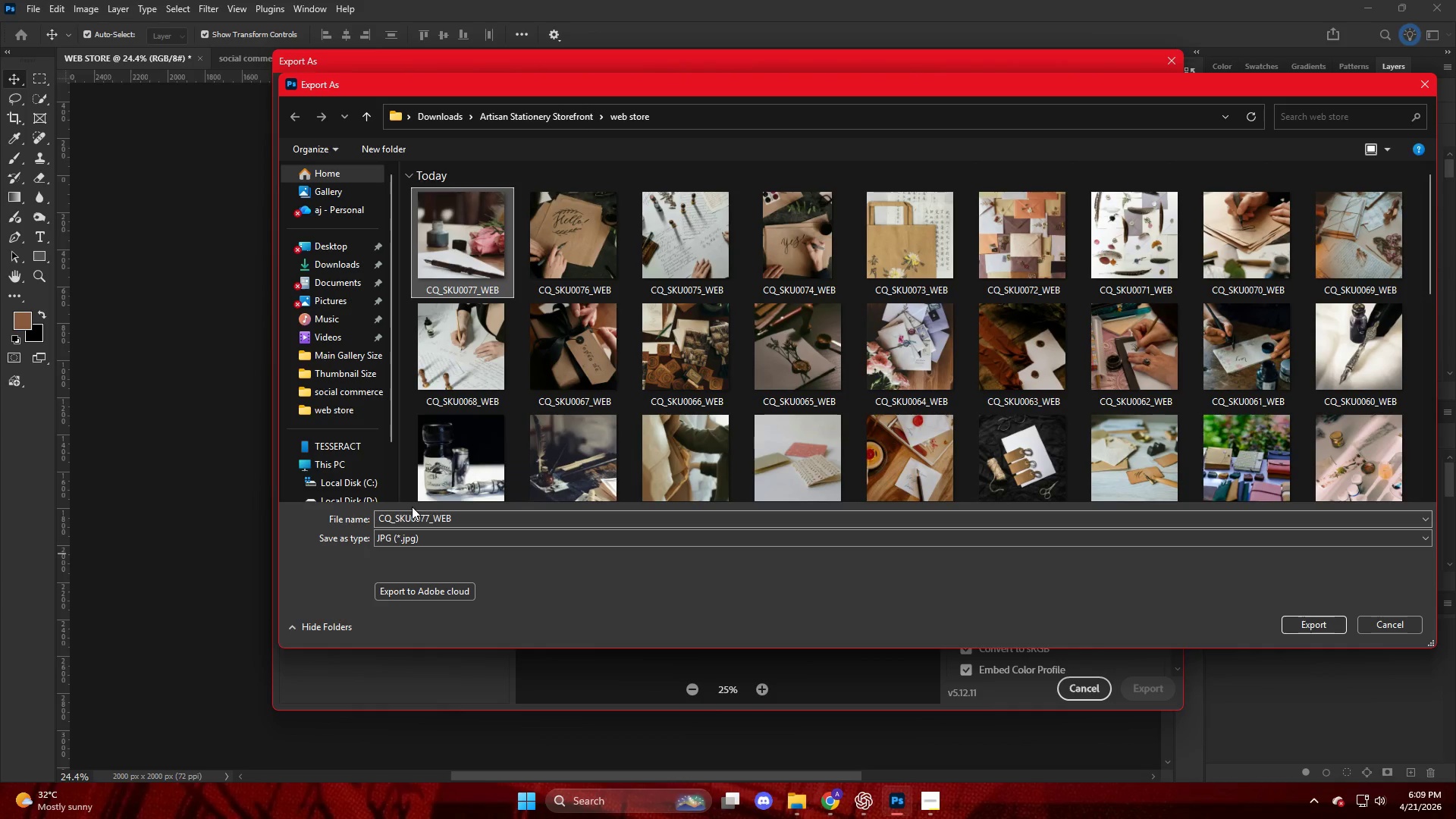 
left_click([423, 509])
 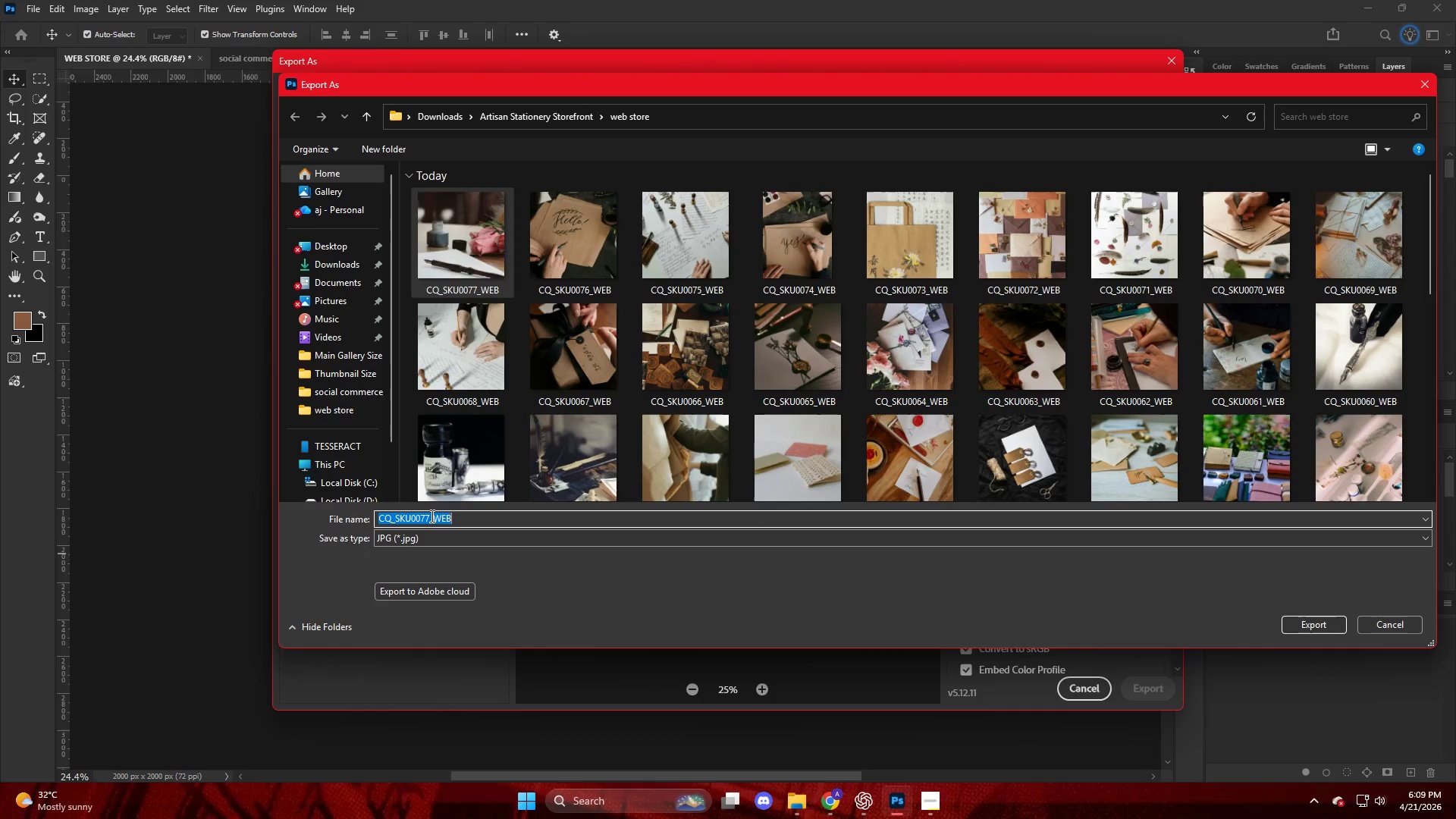 
left_click([431, 516])
 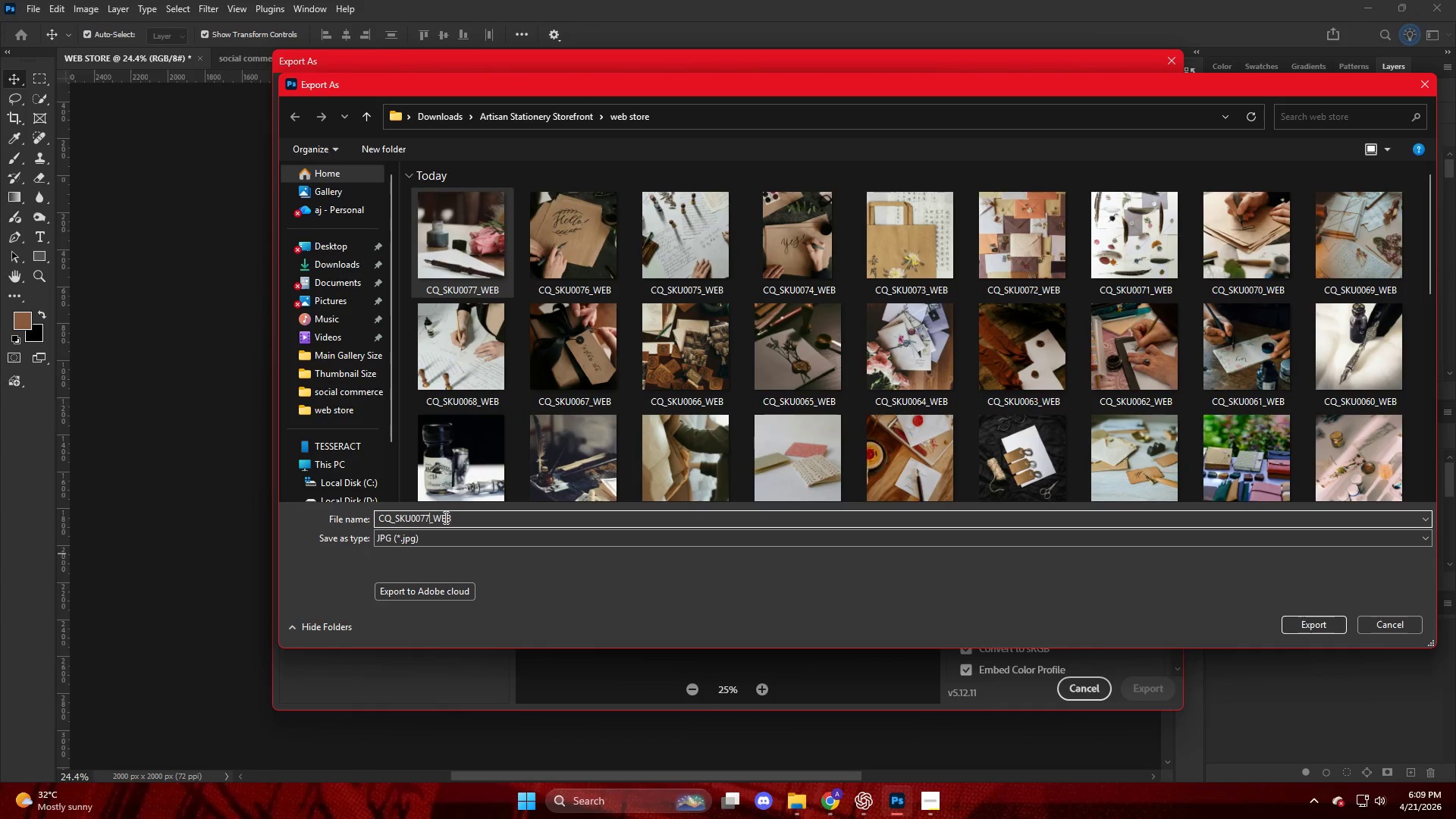 
key(Backspace)
 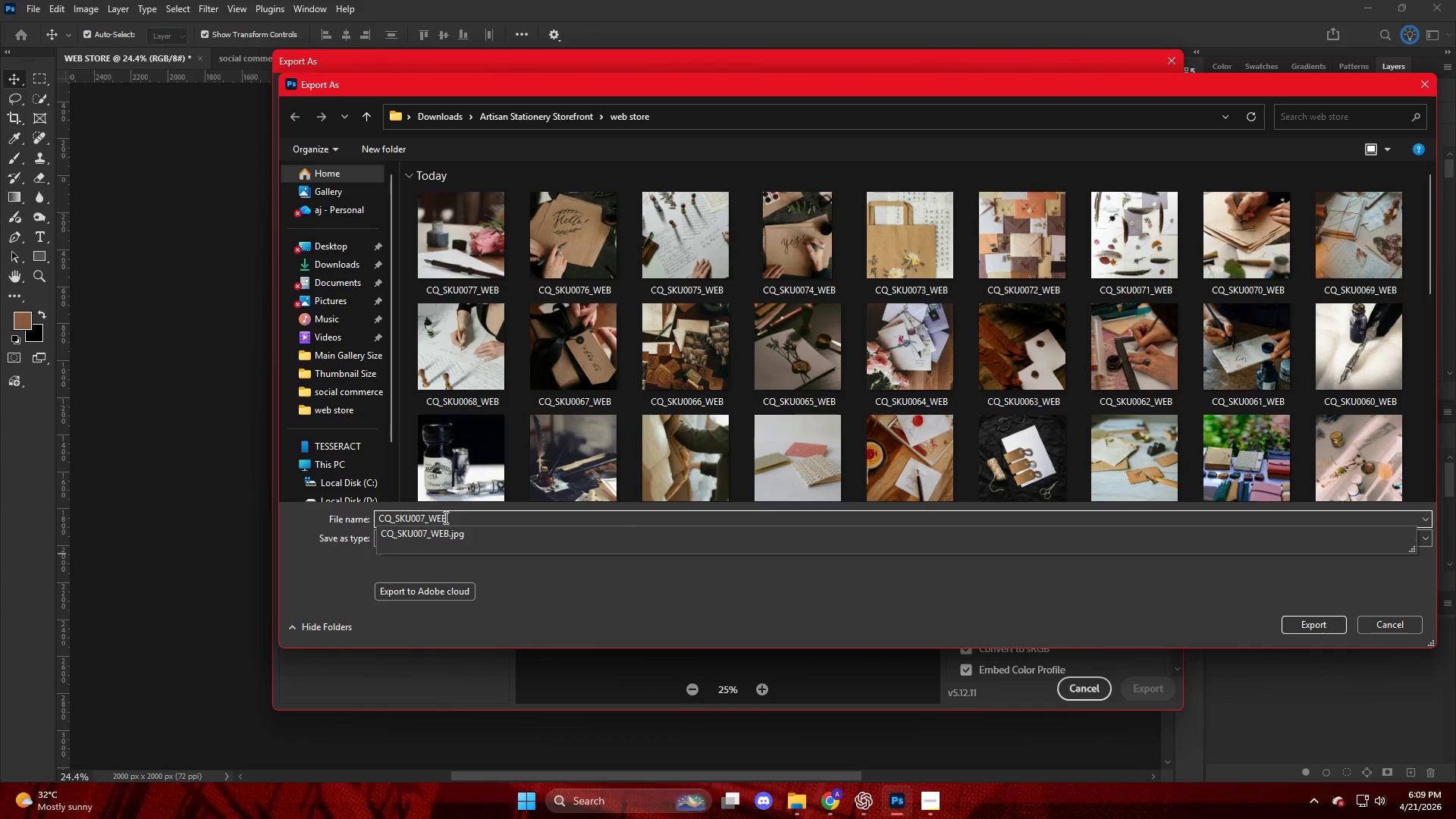 
key(Numpad8)
 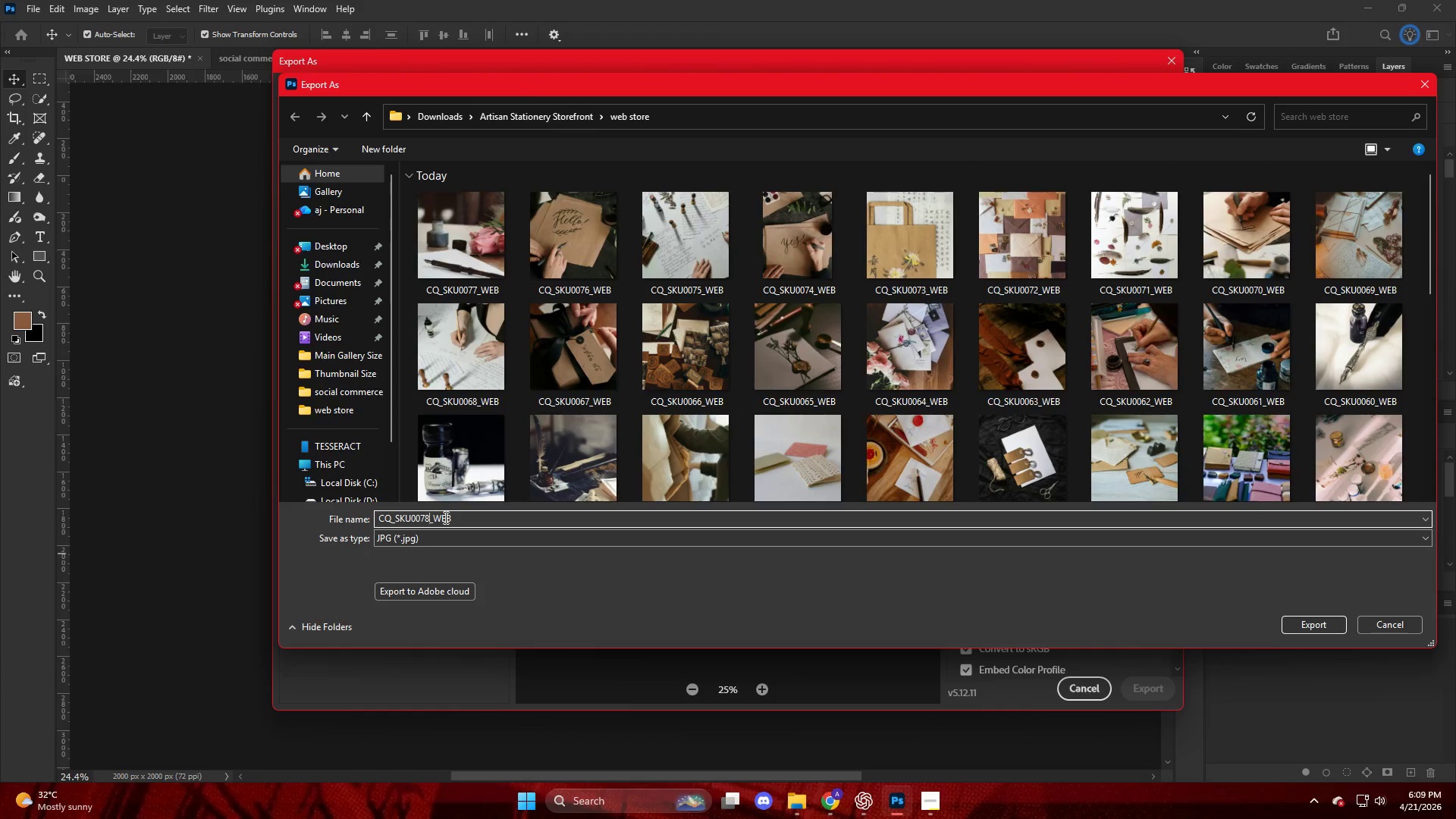 
key(NumpadEnter)
 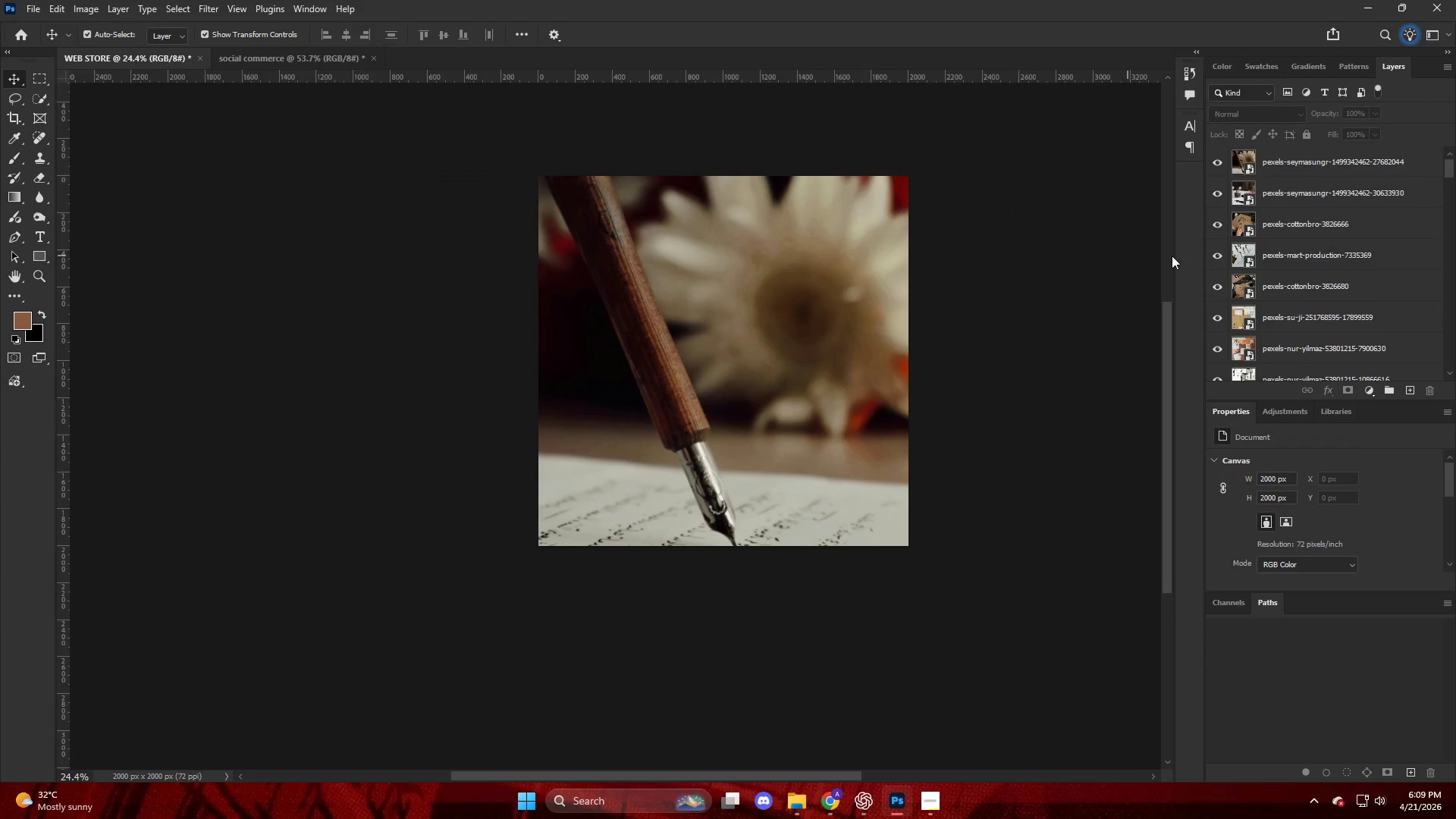 
left_click_drag(start_coordinate=[1340, 159], to_coordinate=[601, 370])
 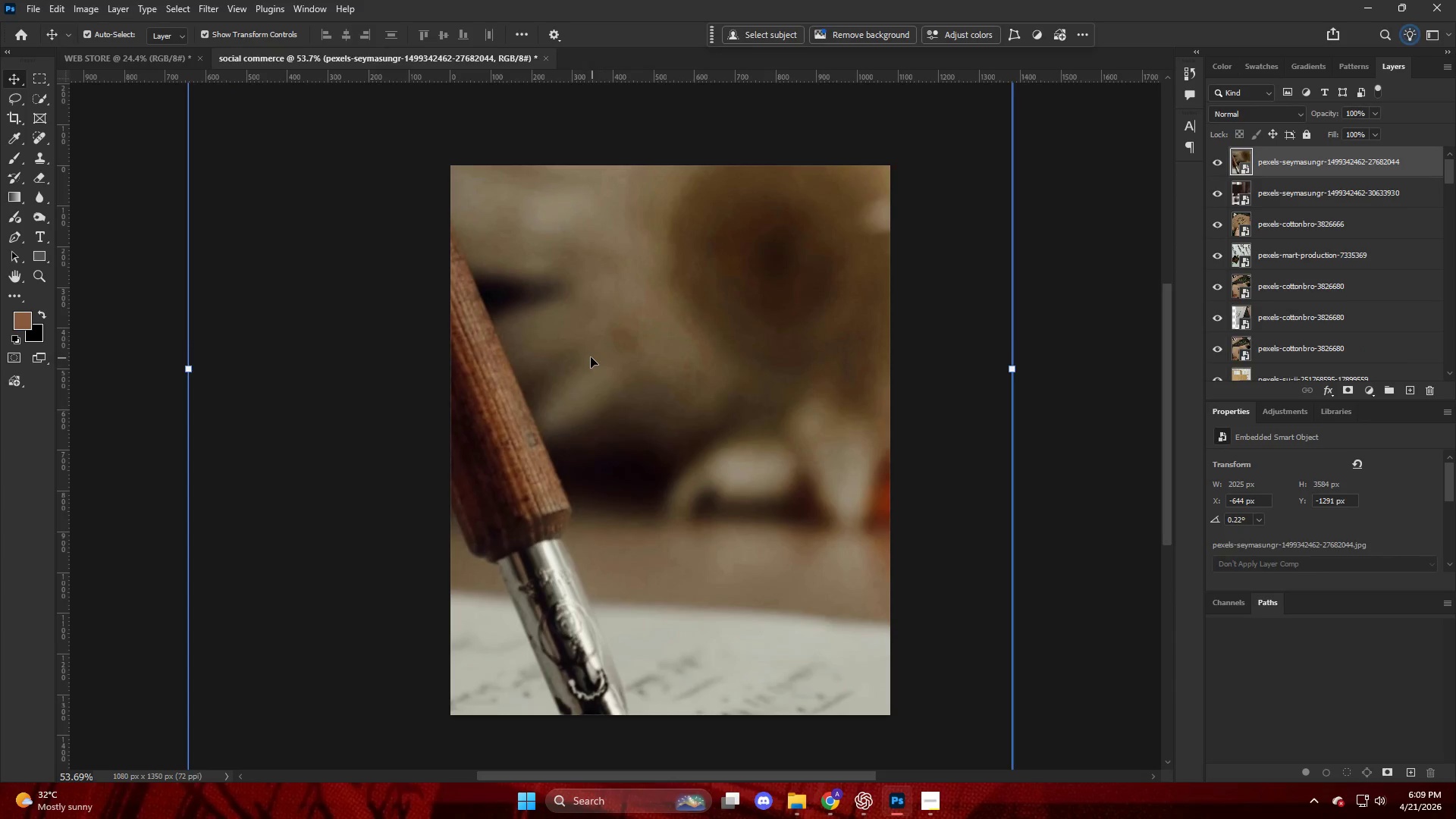 
hold_key(key=AltLeft, duration=0.52)
 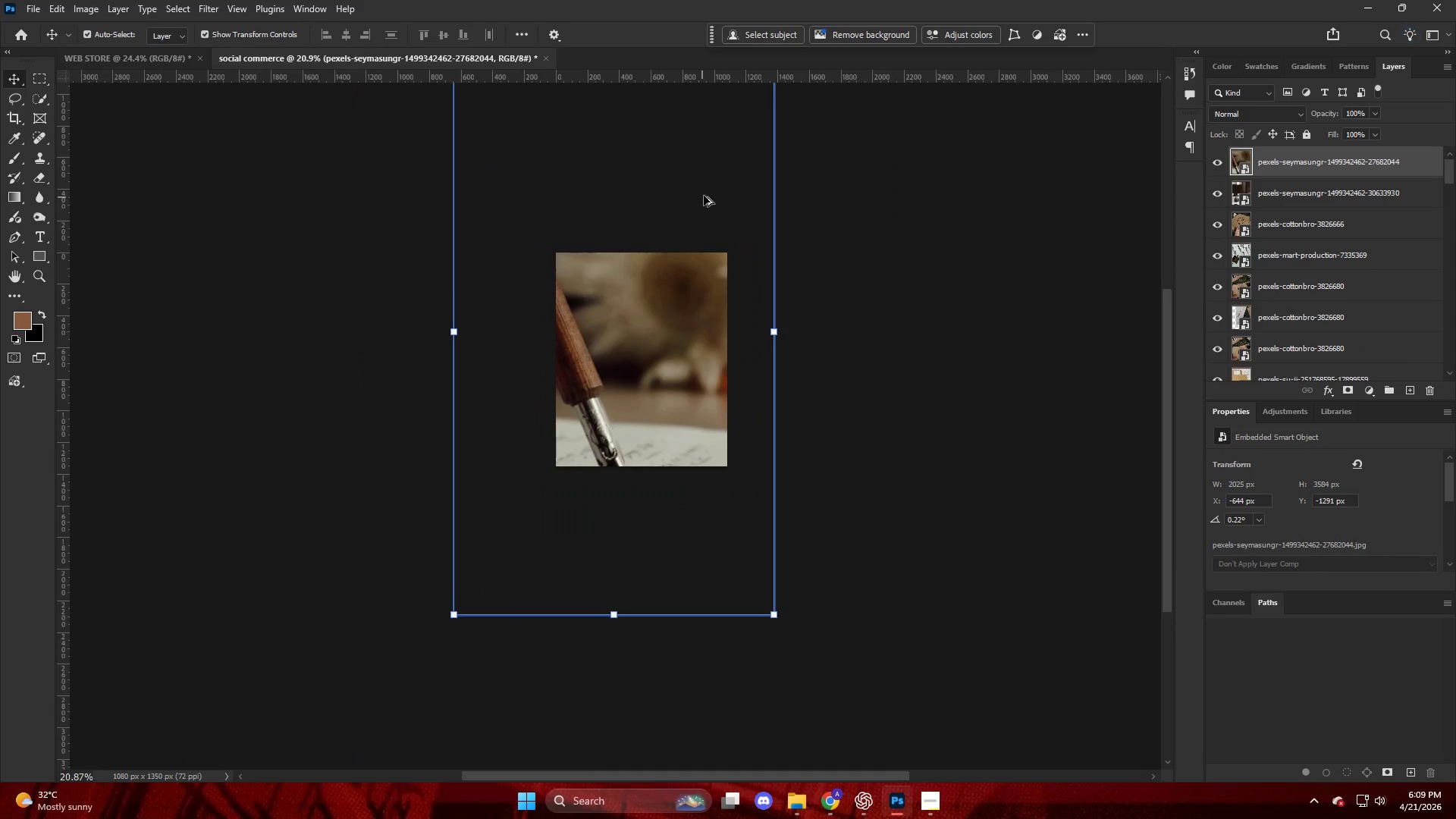 
hold_key(key=AltLeft, duration=0.86)
 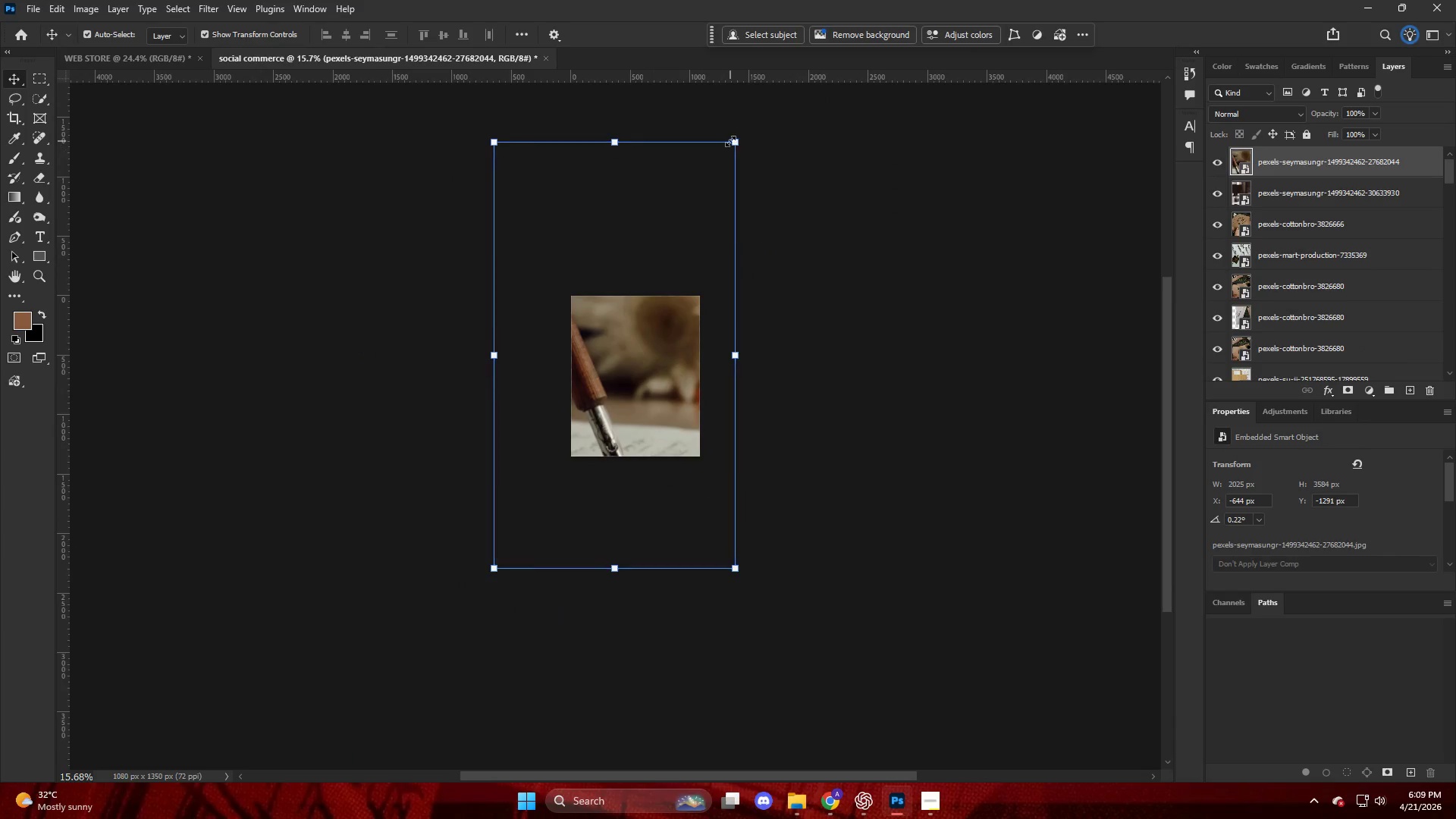 
scroll: coordinate [699, 204], scroll_direction: down, amount: 13.0
 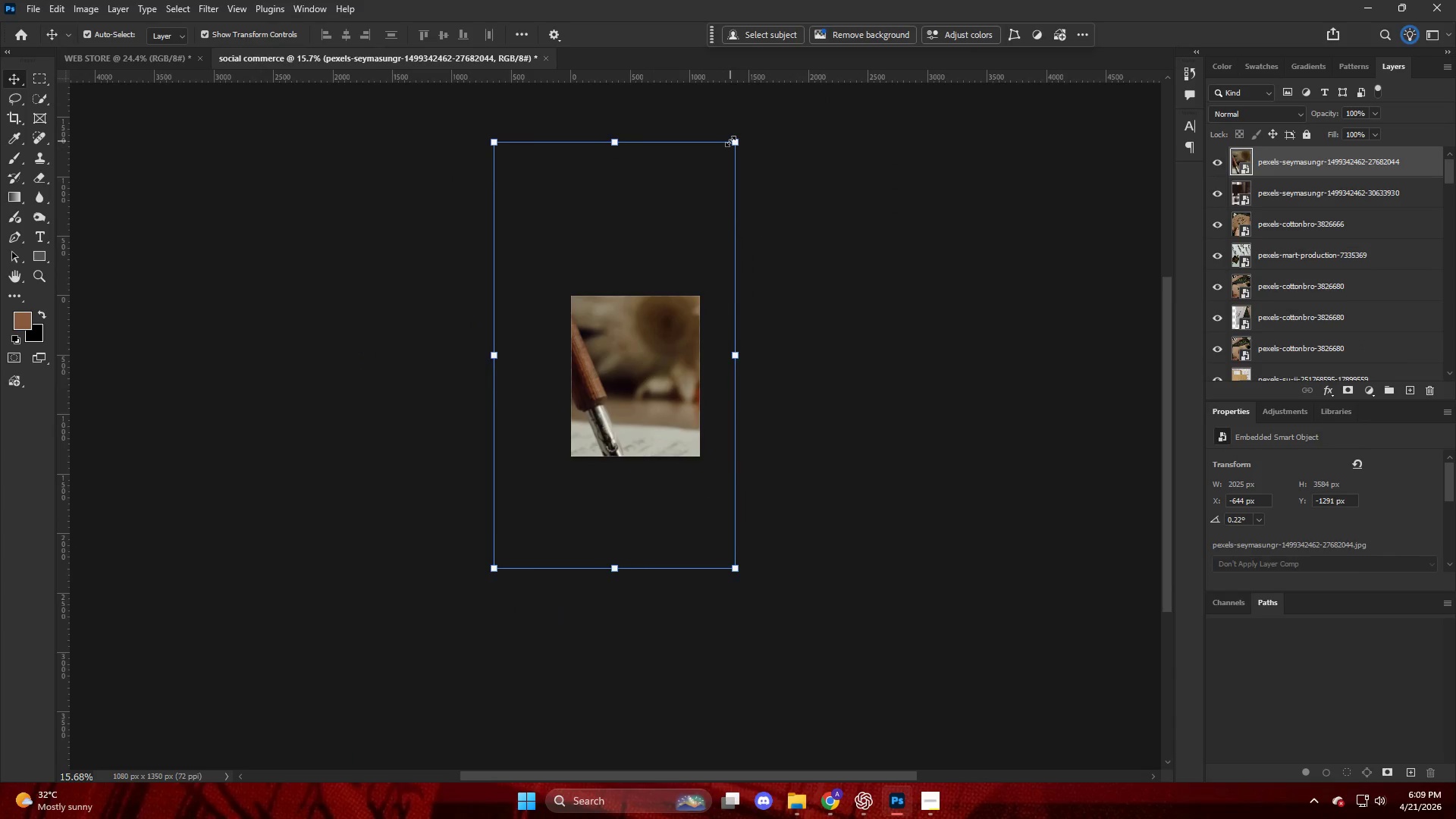 
left_click_drag(start_coordinate=[730, 141], to_coordinate=[535, 384])
 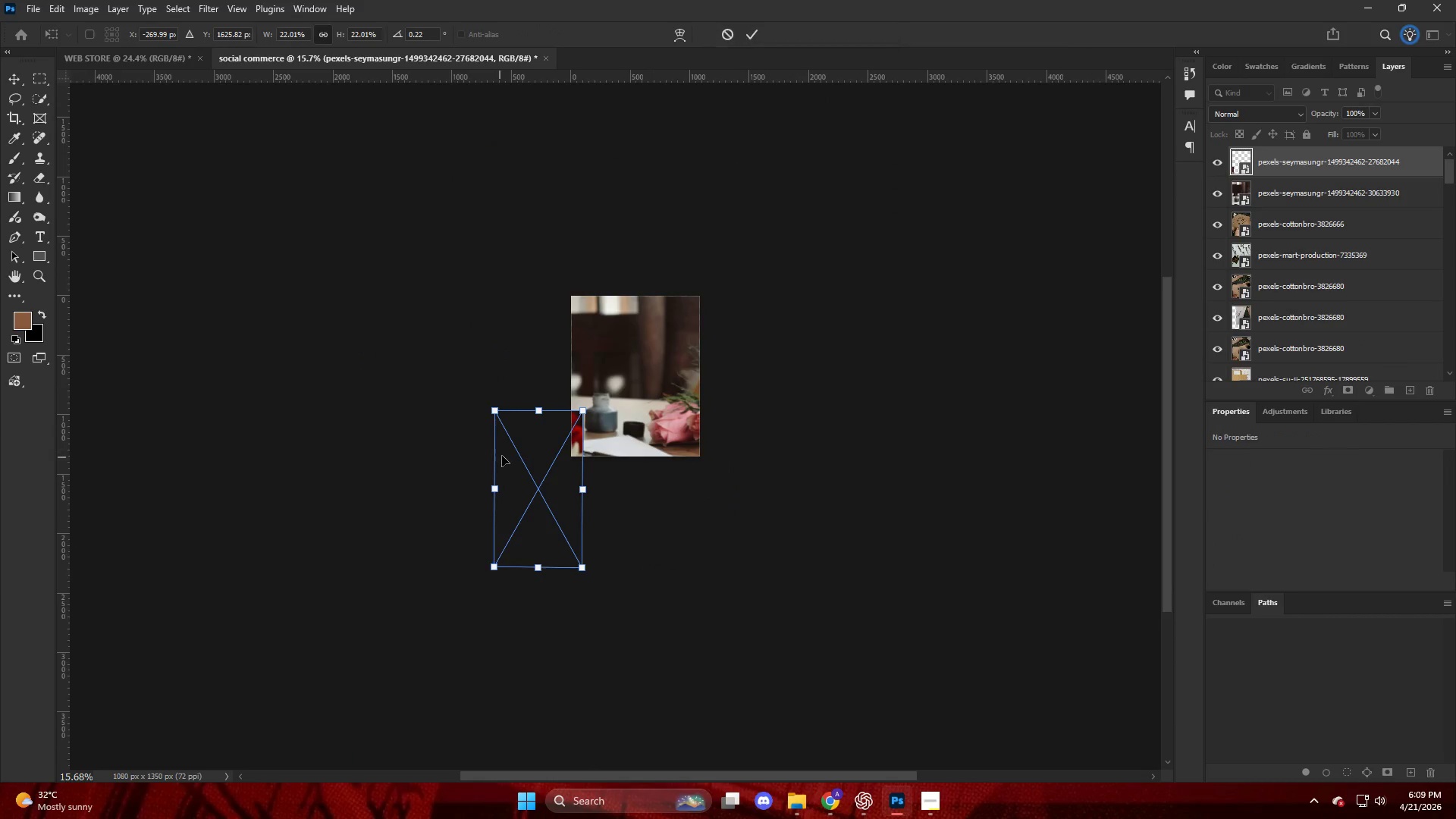 
left_click_drag(start_coordinate=[500, 457], to_coordinate=[579, 348])
 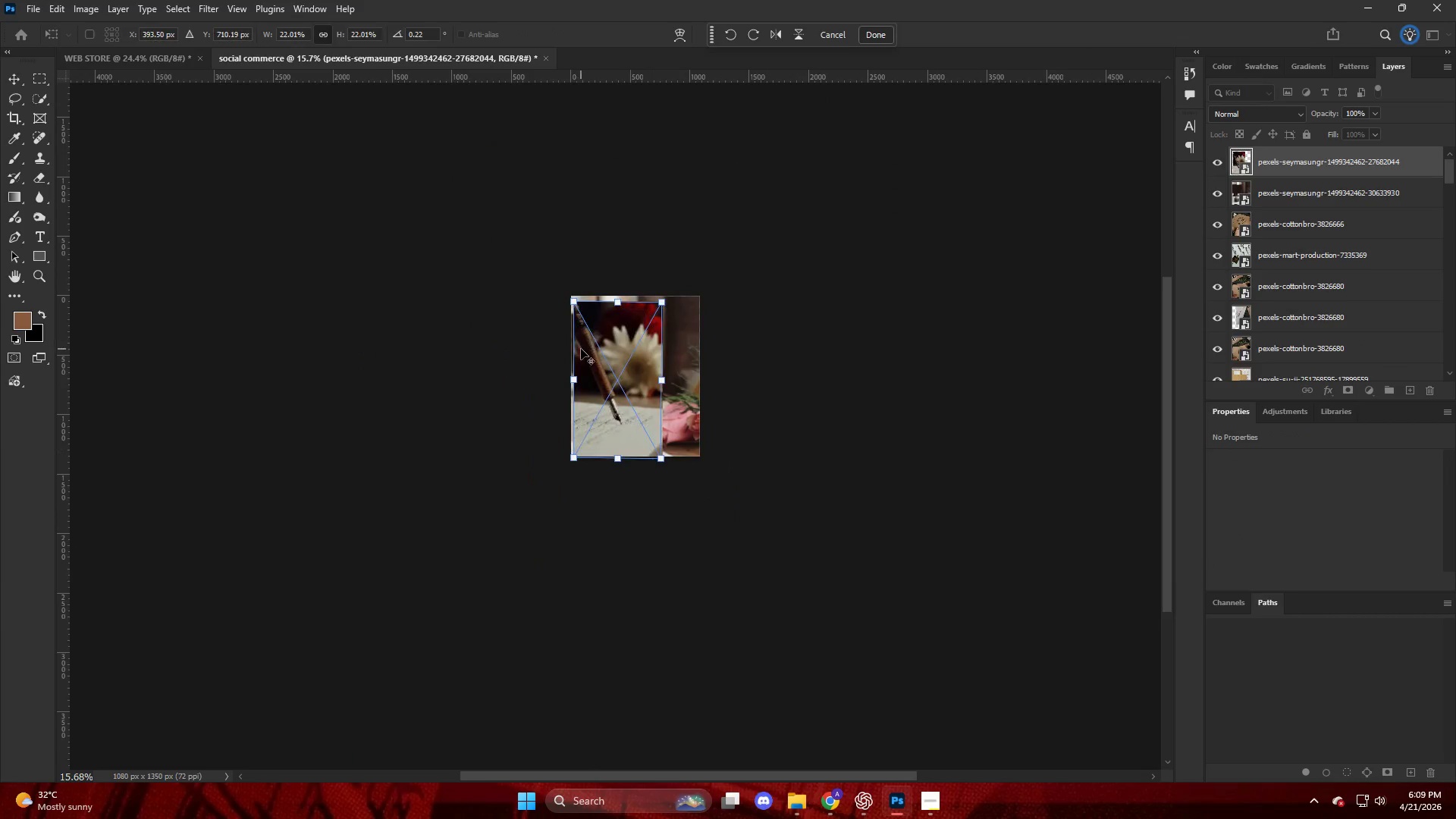 
hold_key(key=AltLeft, duration=1.09)
scroll: coordinate [623, 350], scroll_direction: up, amount: 9.0
 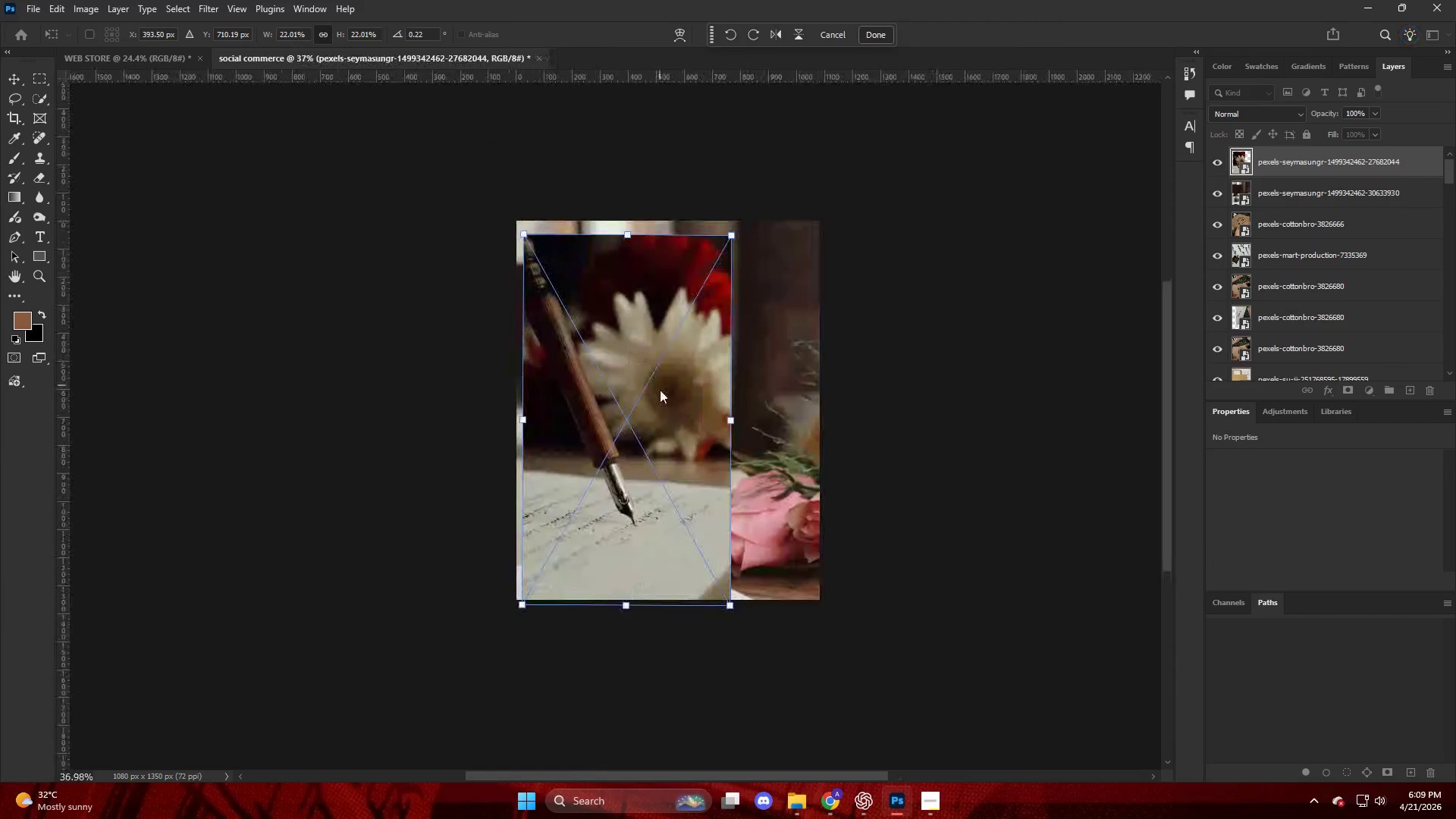 
hold_key(key=AltLeft, duration=0.75)
scroll: coordinate [661, 390], scroll_direction: up, amount: 5.0
 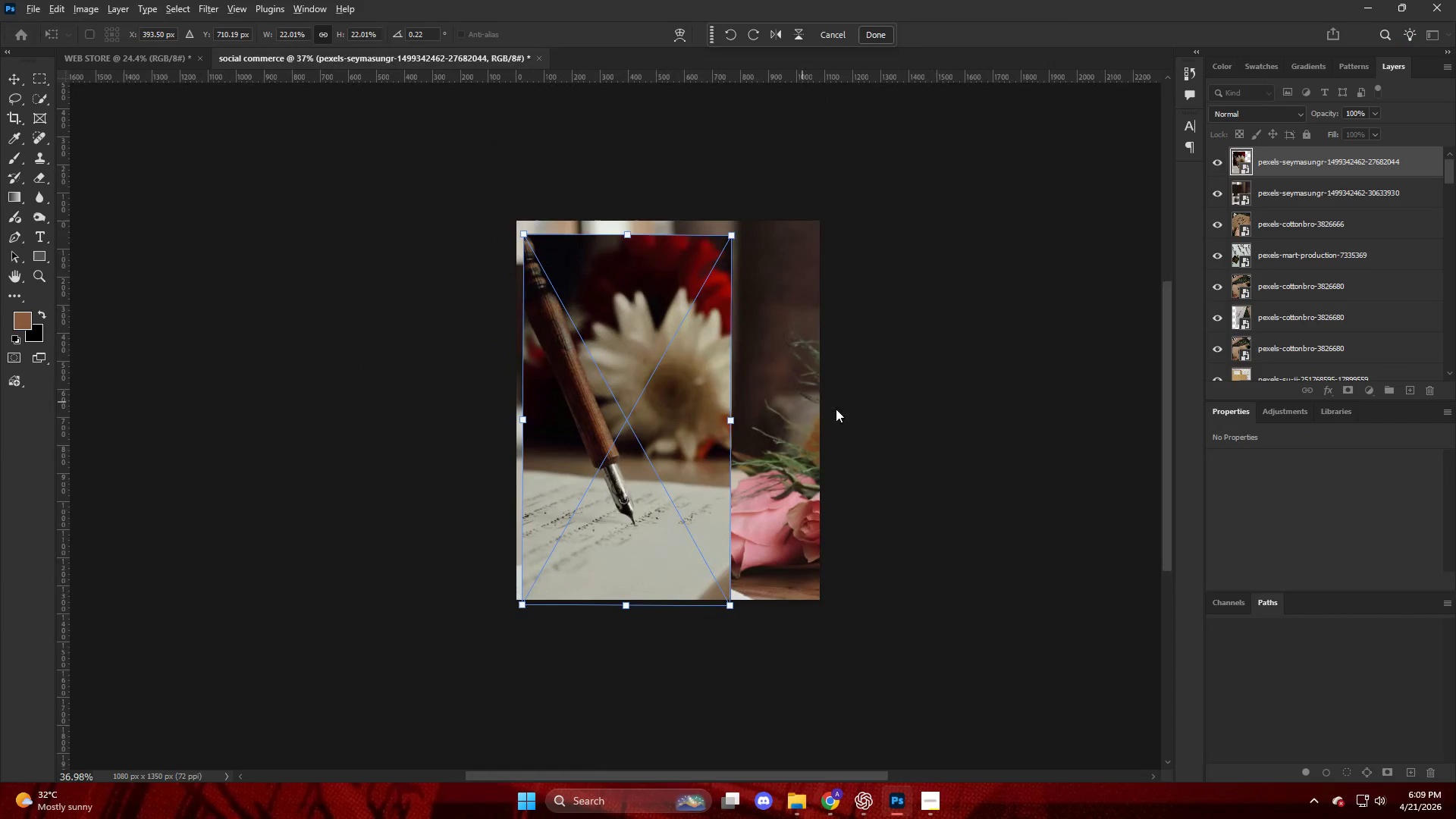 
hold_key(key=AltLeft, duration=0.58)
 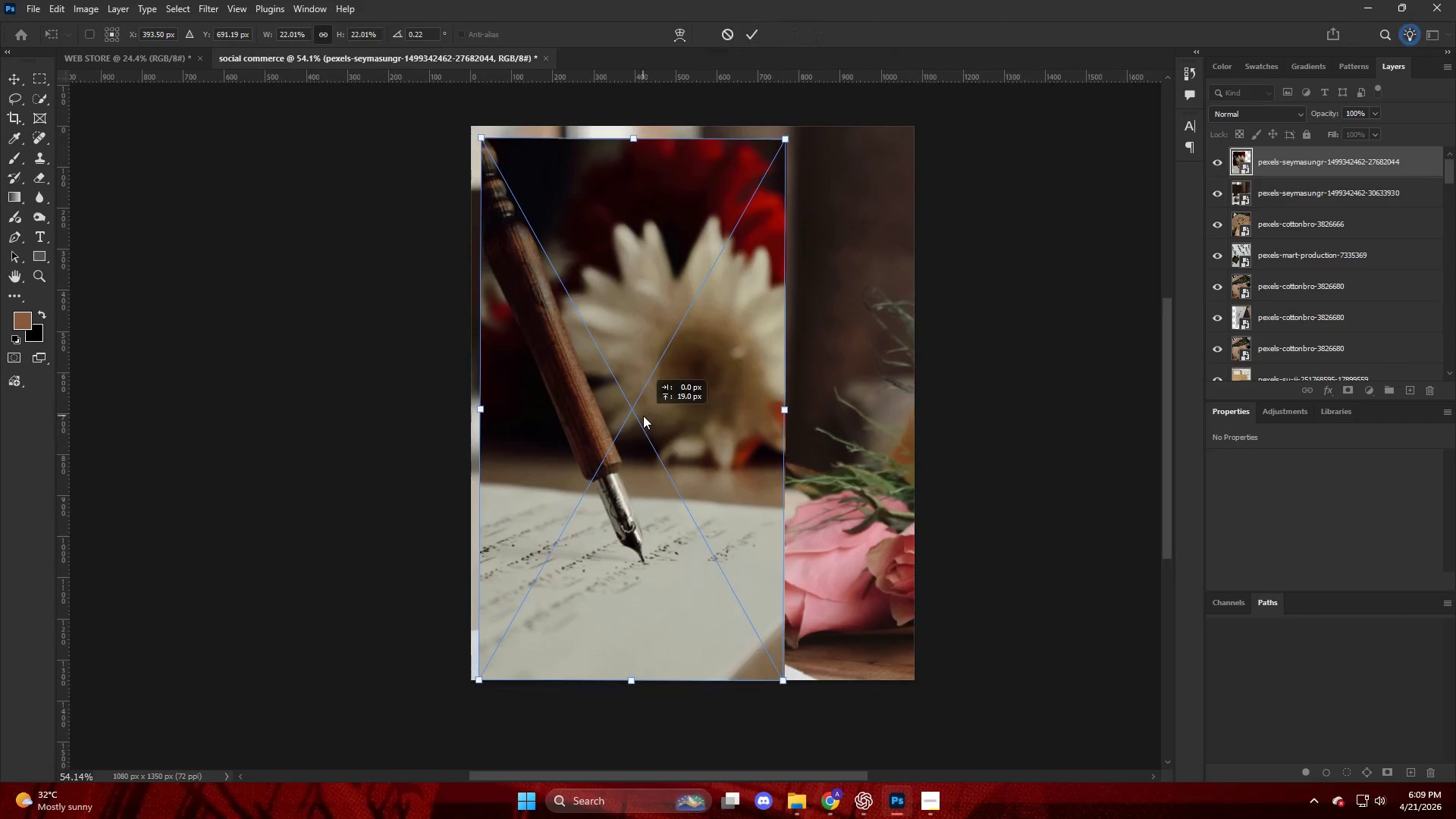 
left_click_drag(start_coordinate=[645, 423], to_coordinate=[637, 416])
 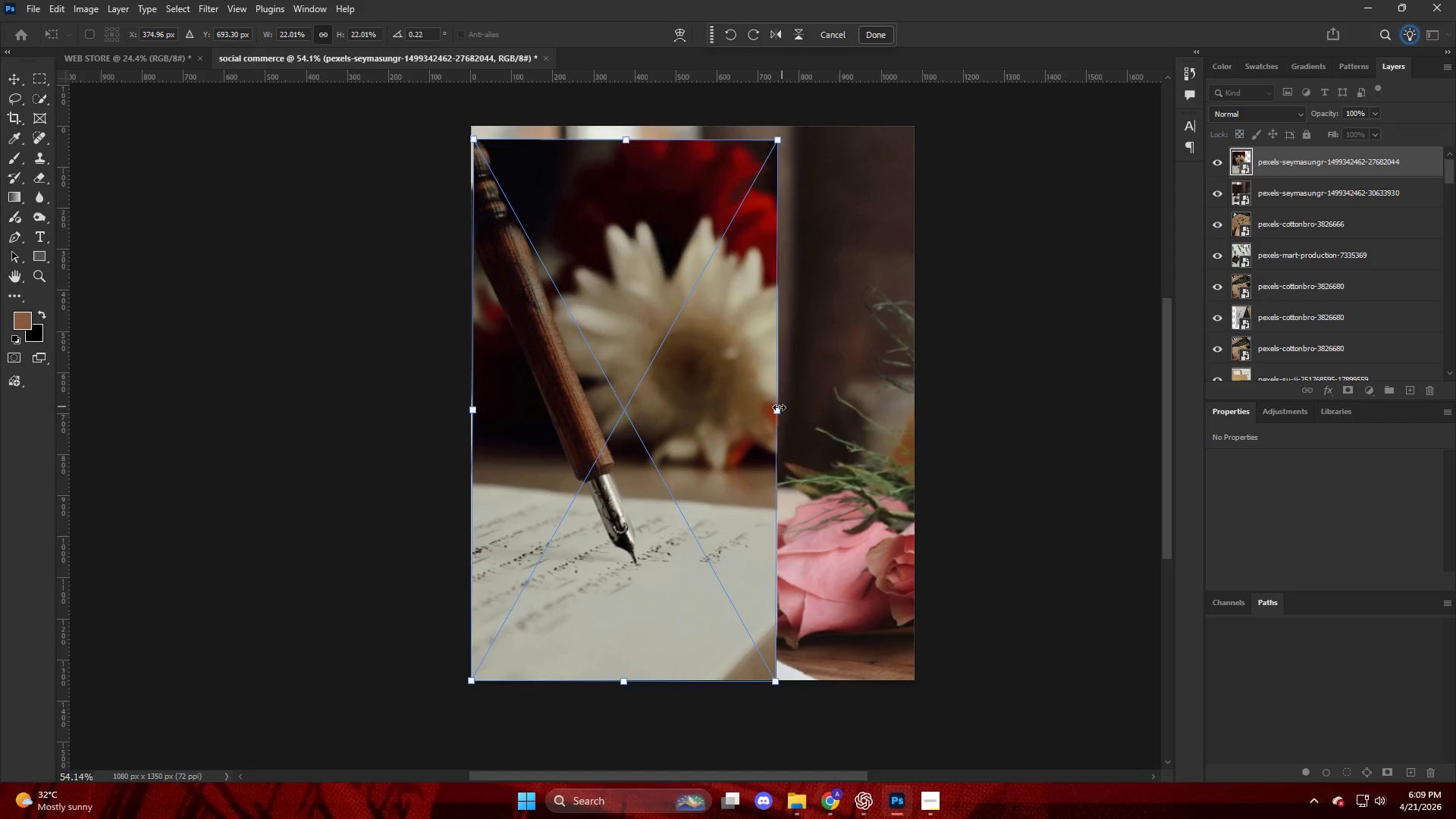 
scroll: coordinate [910, 419], scroll_direction: up, amount: 4.0
 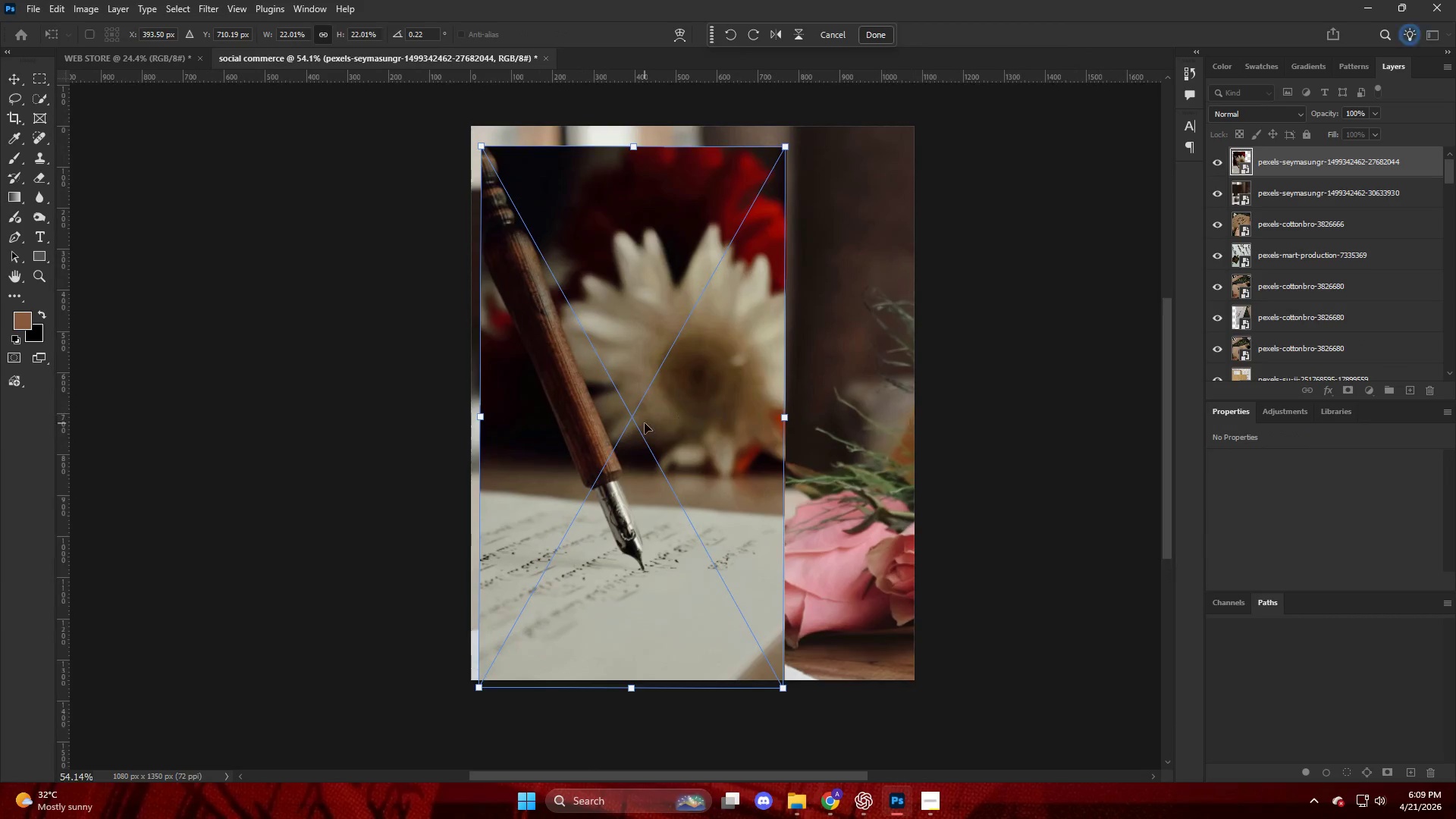 
left_click_drag(start_coordinate=[775, 409], to_coordinate=[916, 403])
 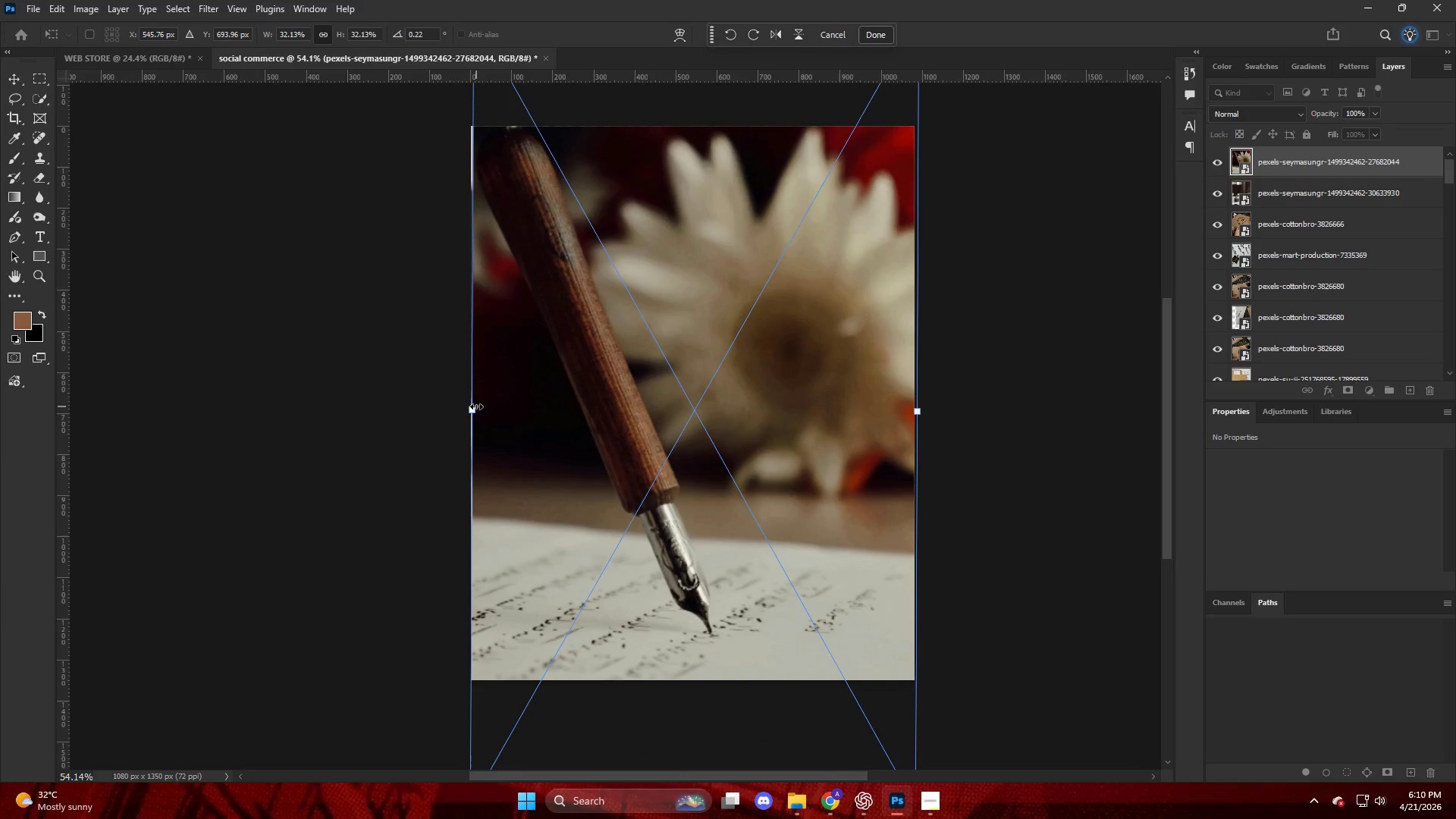 
left_click_drag(start_coordinate=[473, 406], to_coordinate=[468, 410])
 